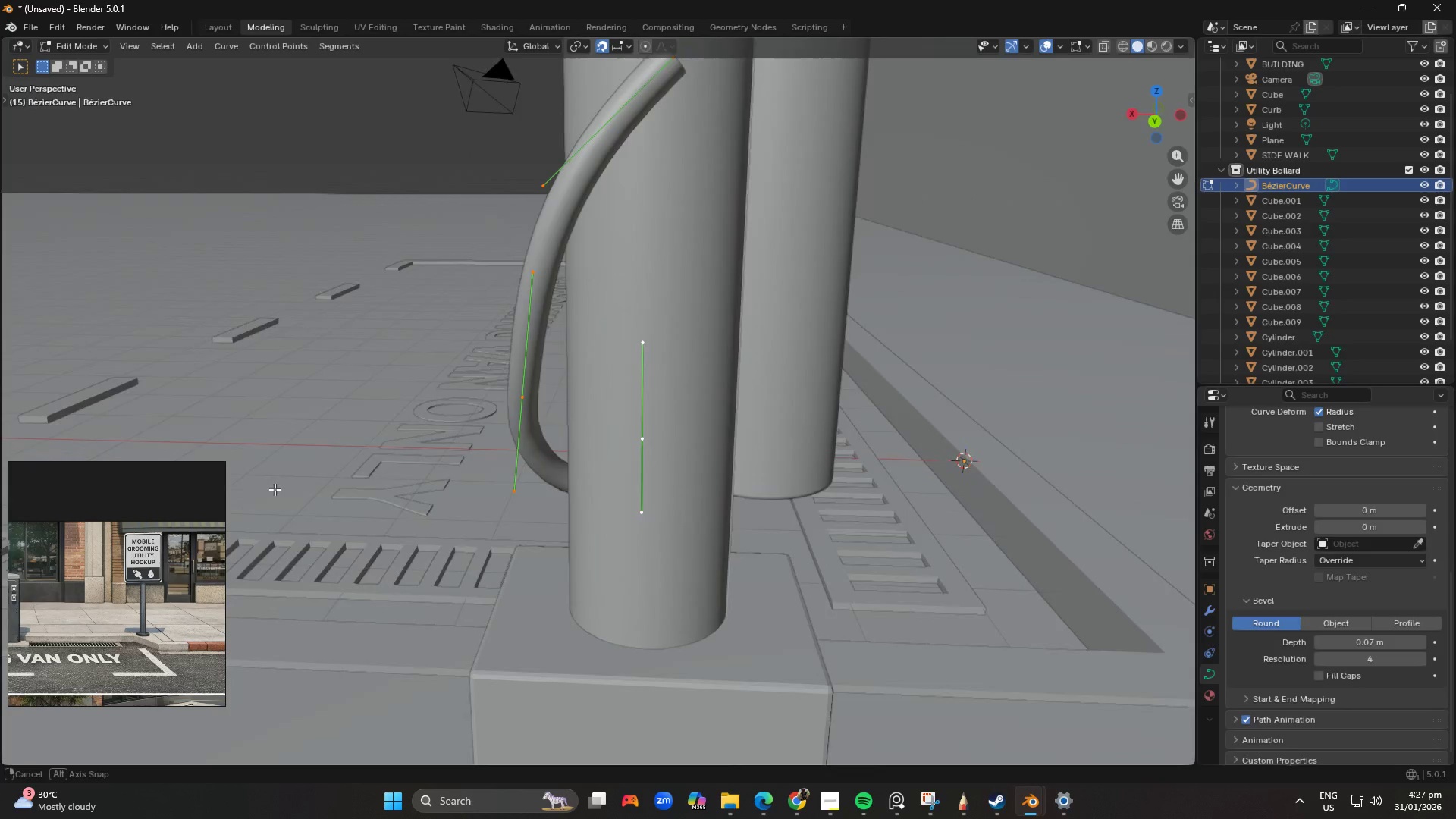 
scroll: coordinate [664, 240], scroll_direction: down, amount: 1.0
 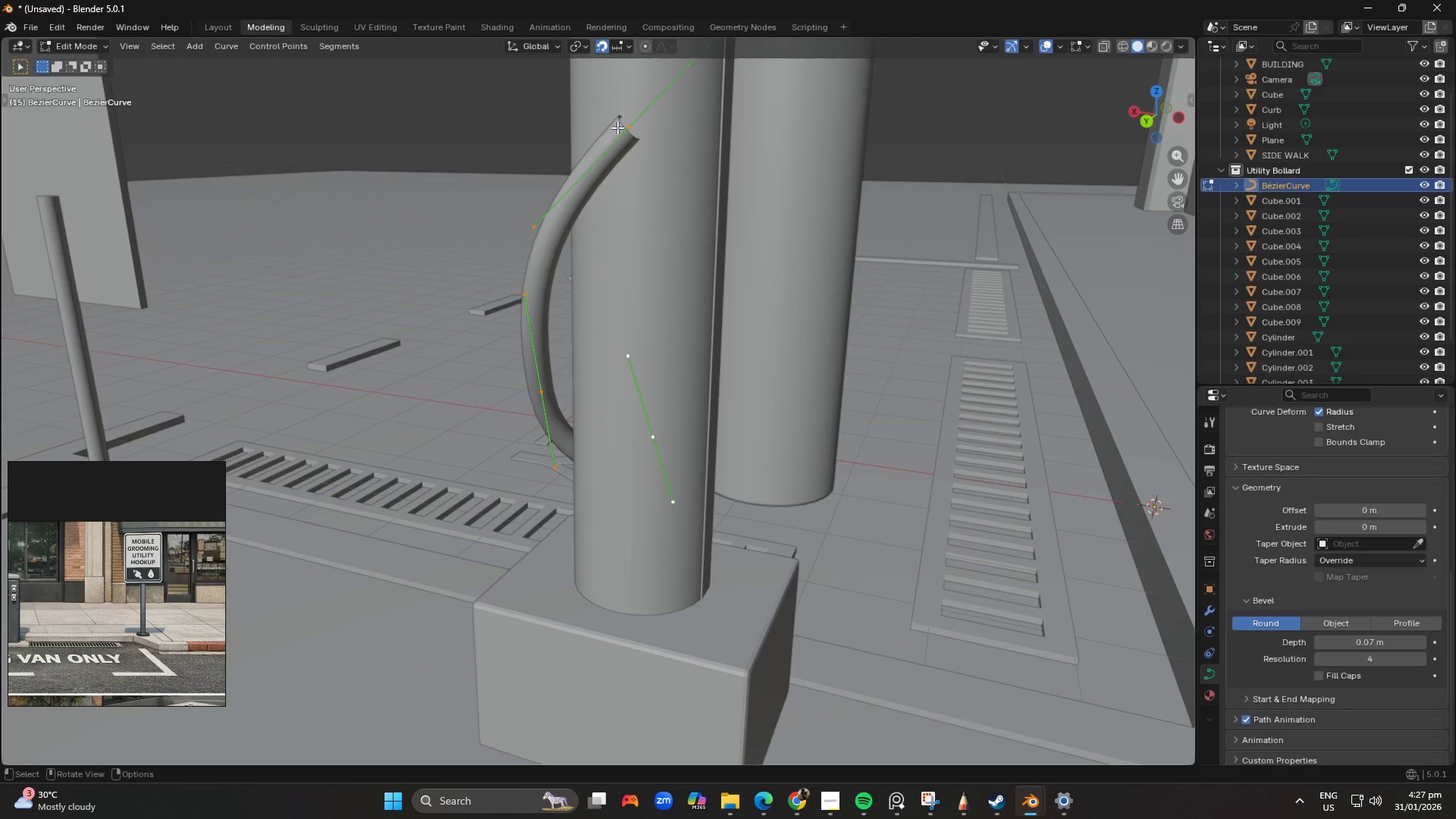 
left_click([617, 127])
 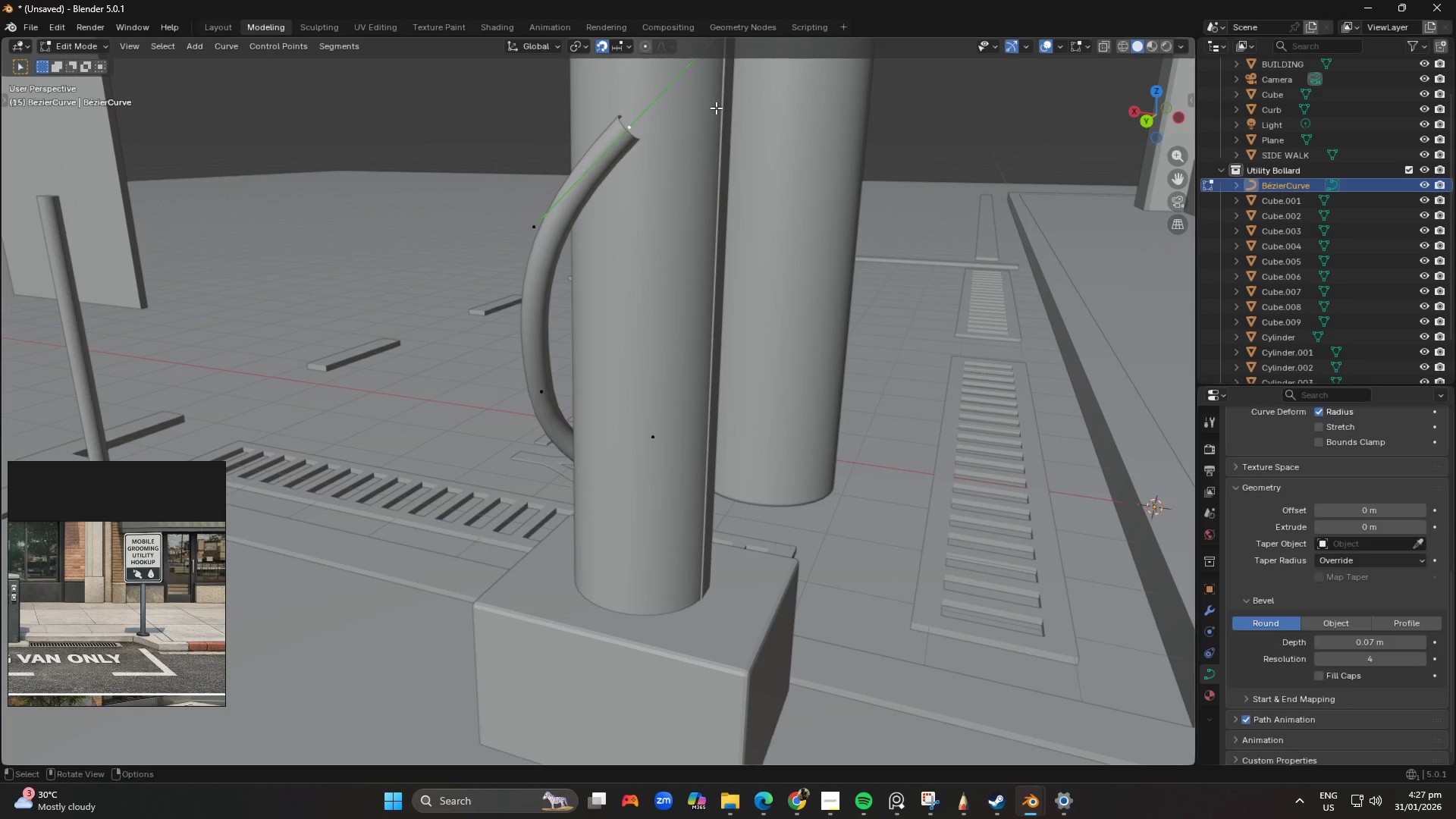 
key(Numpad3)
 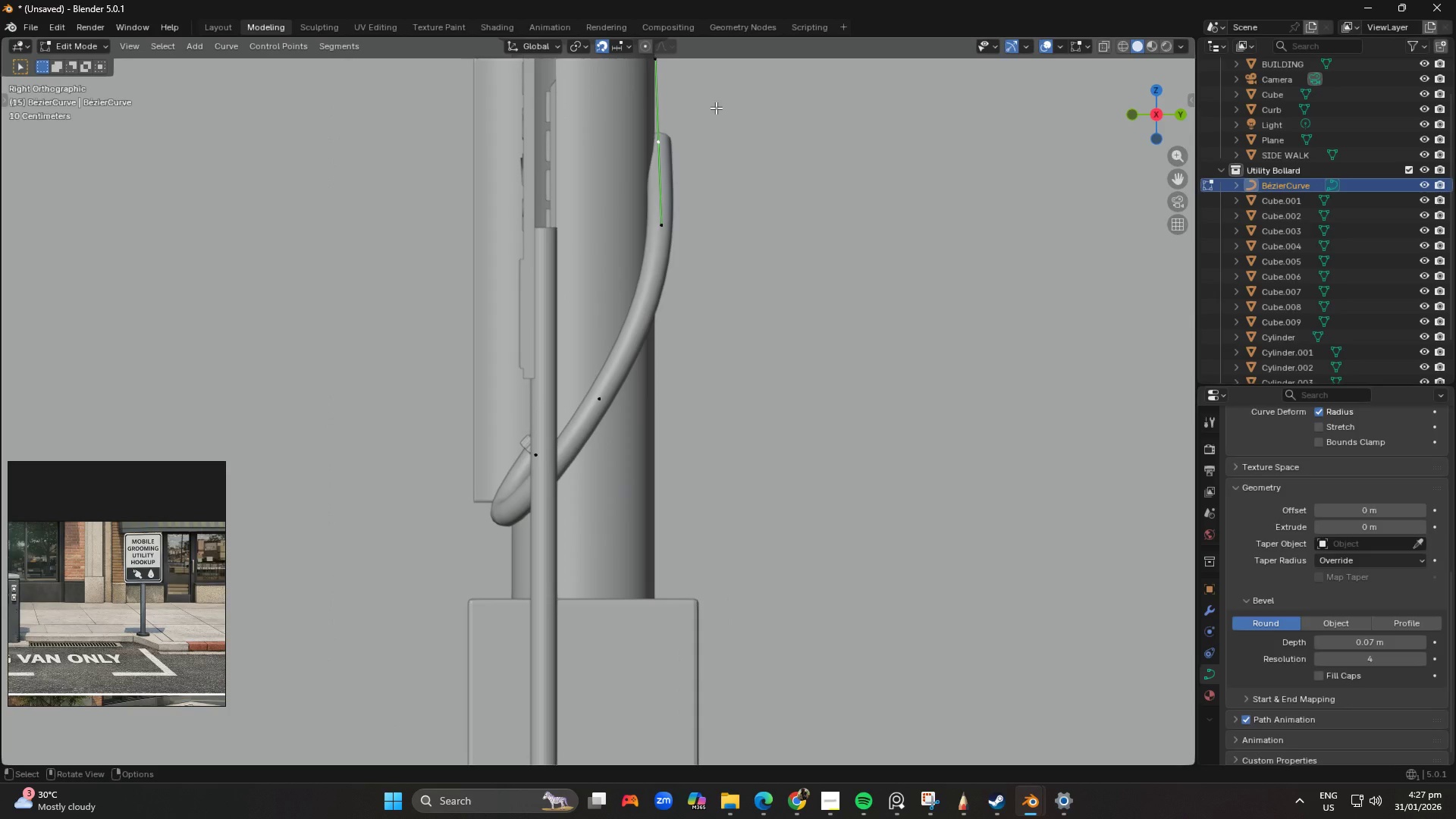 
key(Numpad9)
 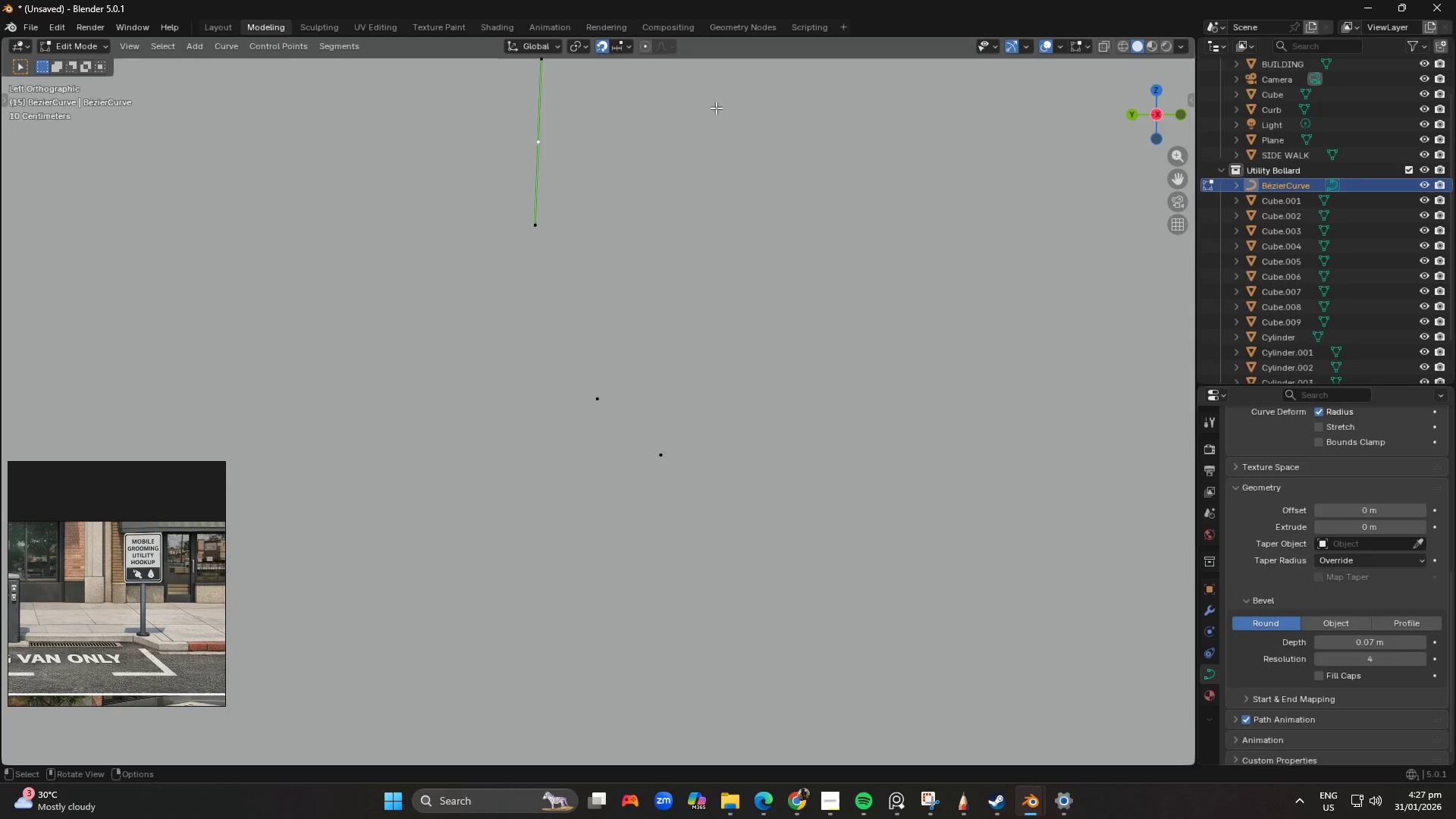 
key(Numpad1)
 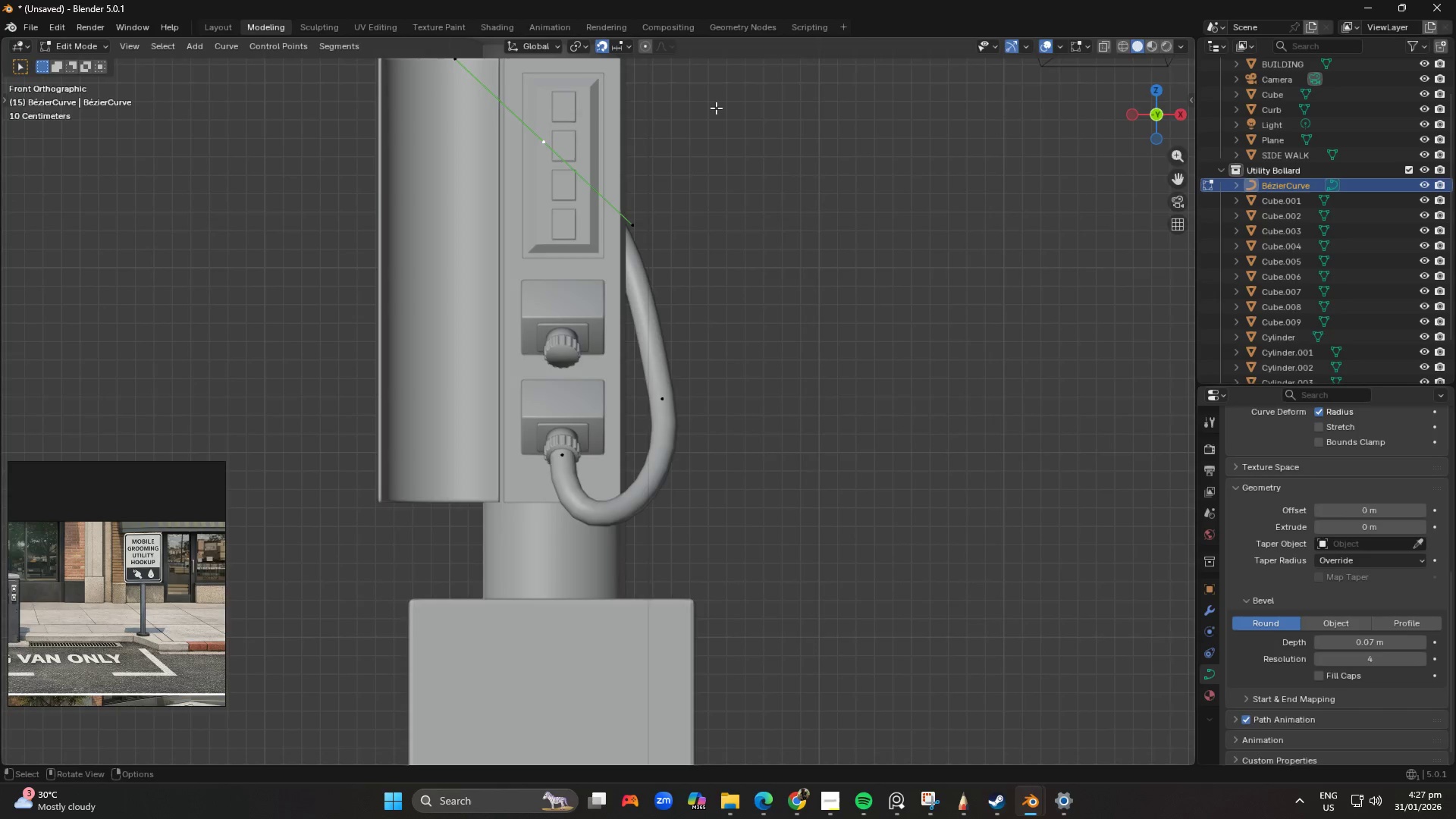 
key(Numpad3)
 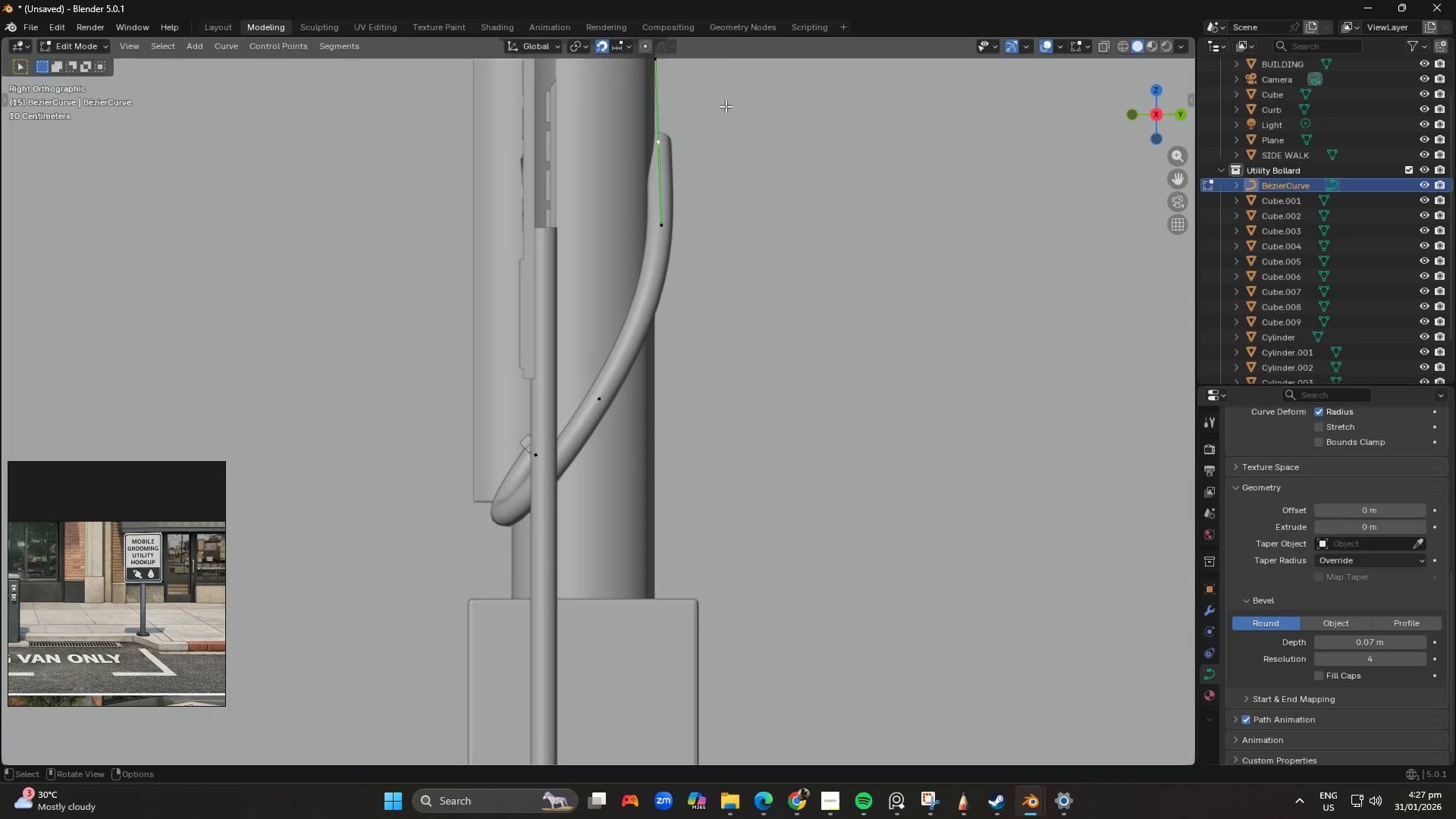 
key(Numpad9)
 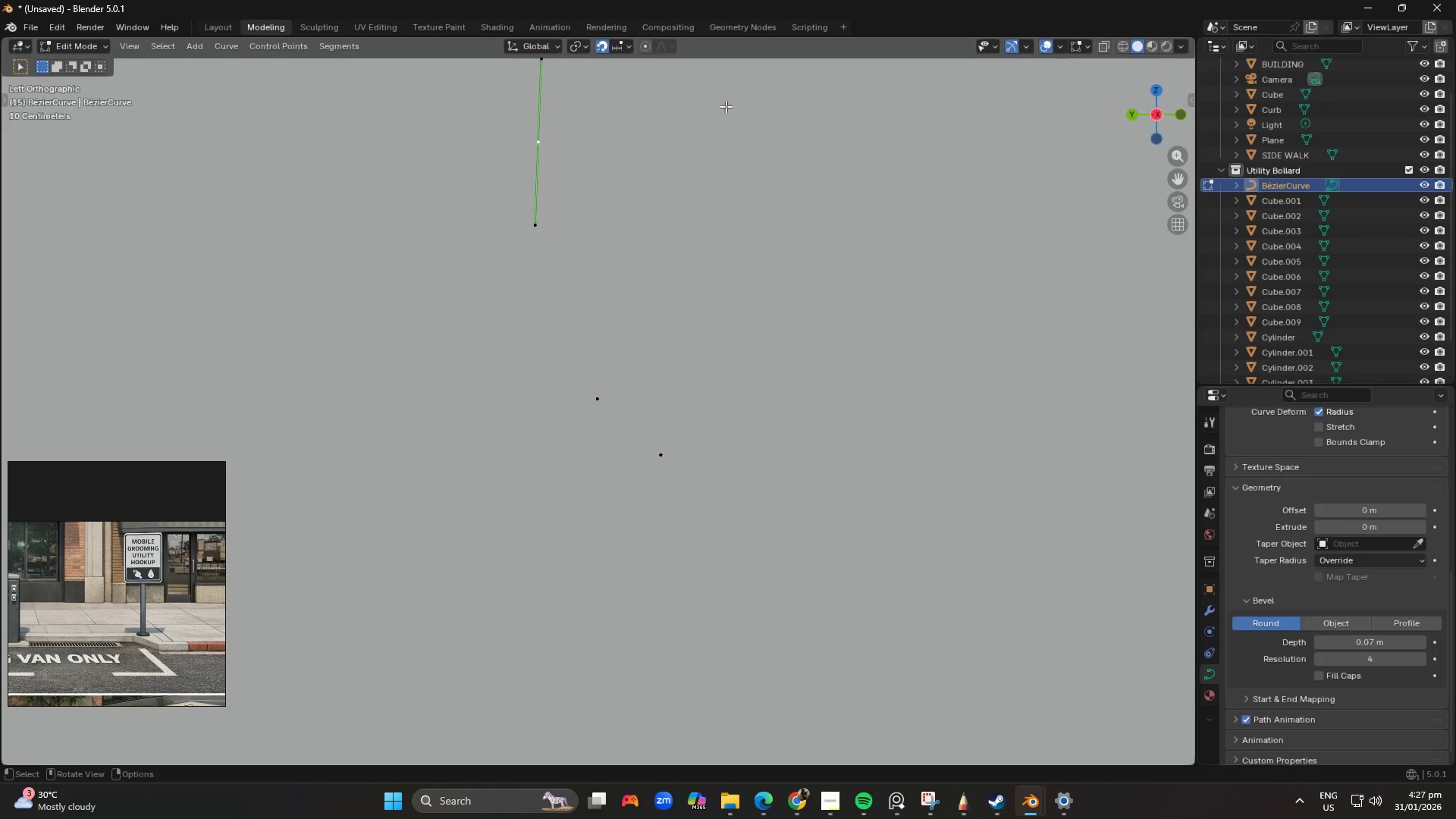 
key(Control+ControlRight)
 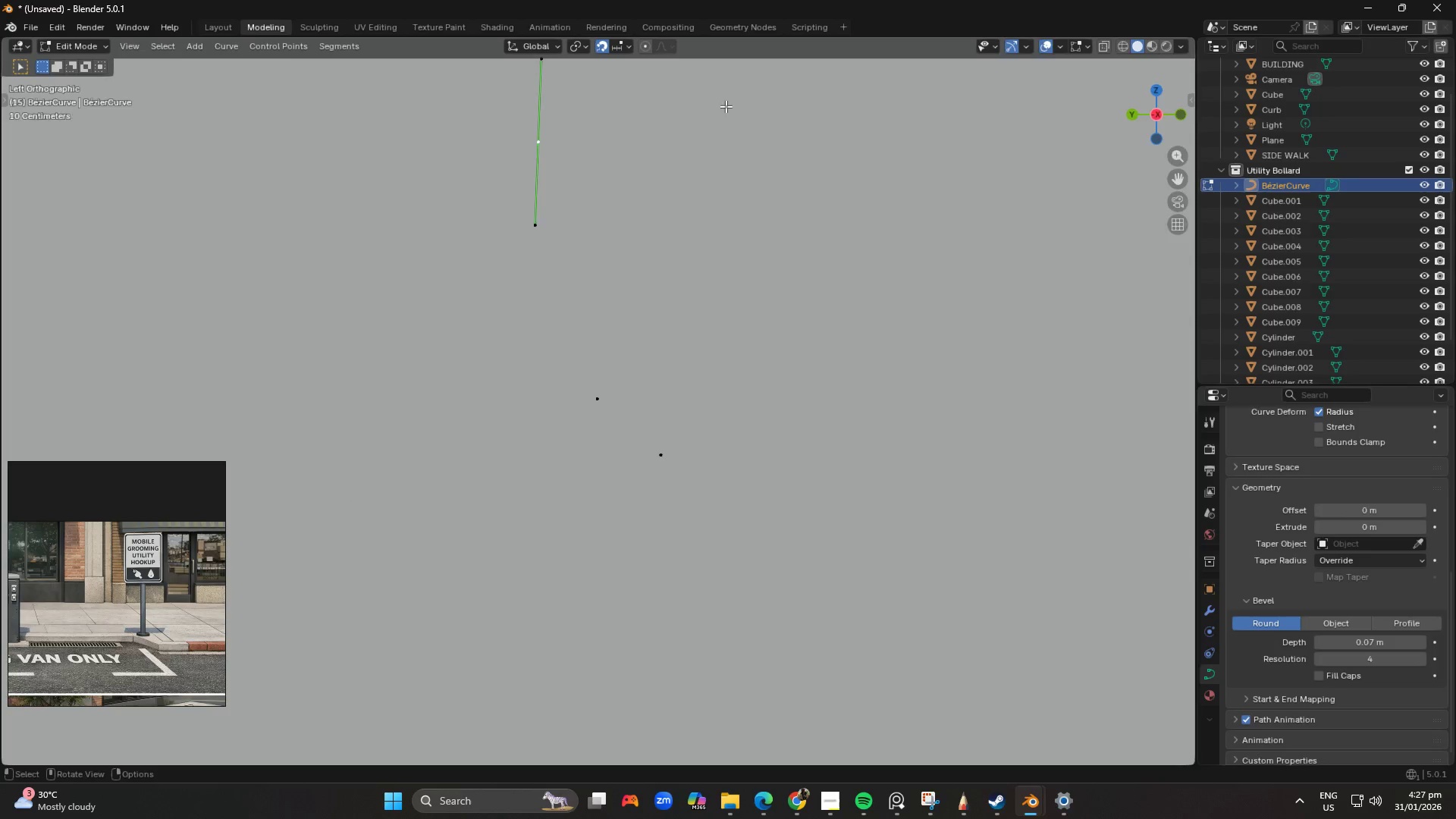 
key(Numpad3)
 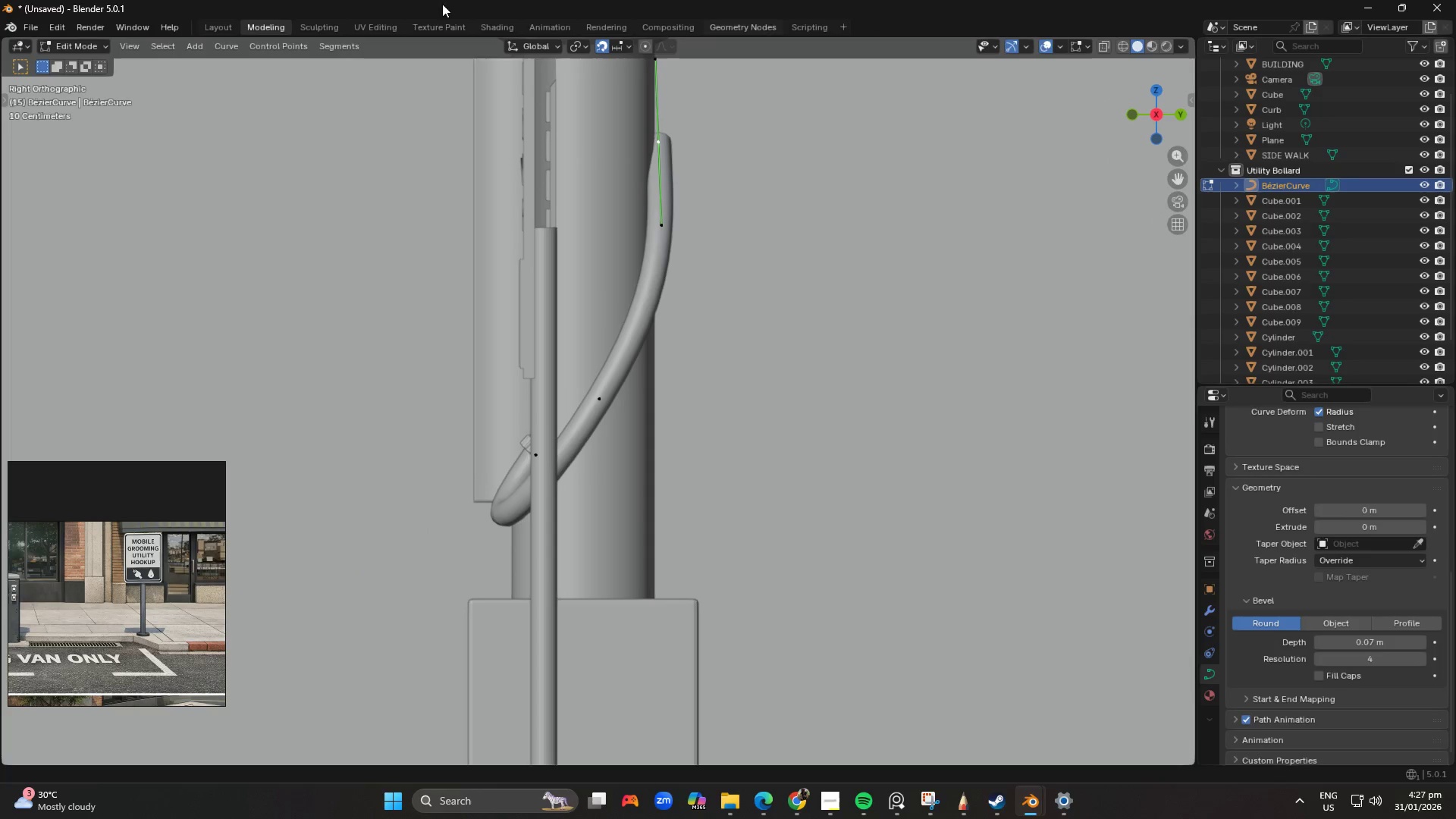 
hold_key(key=ShiftLeft, duration=0.39)
 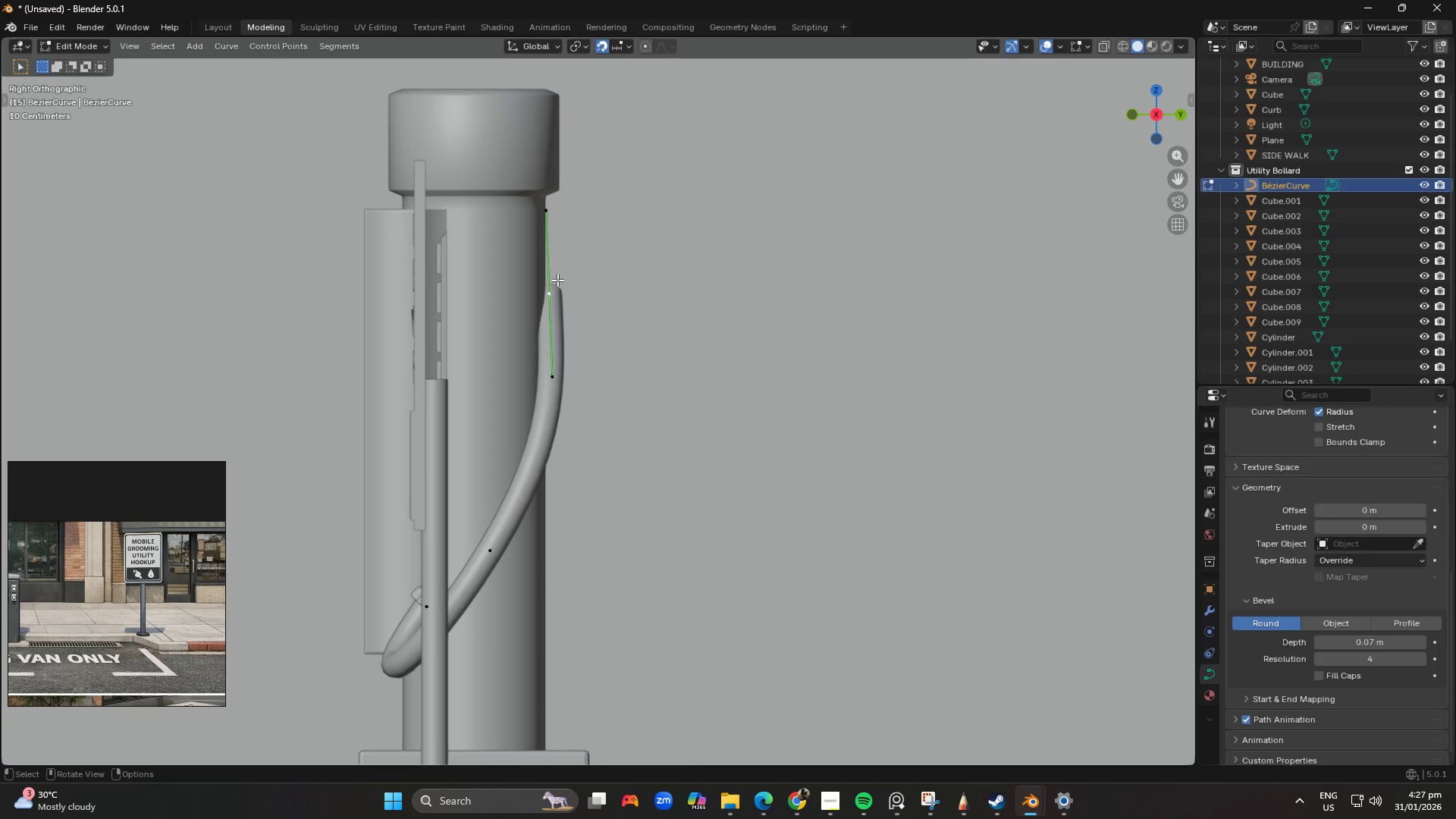 
type(gy)
 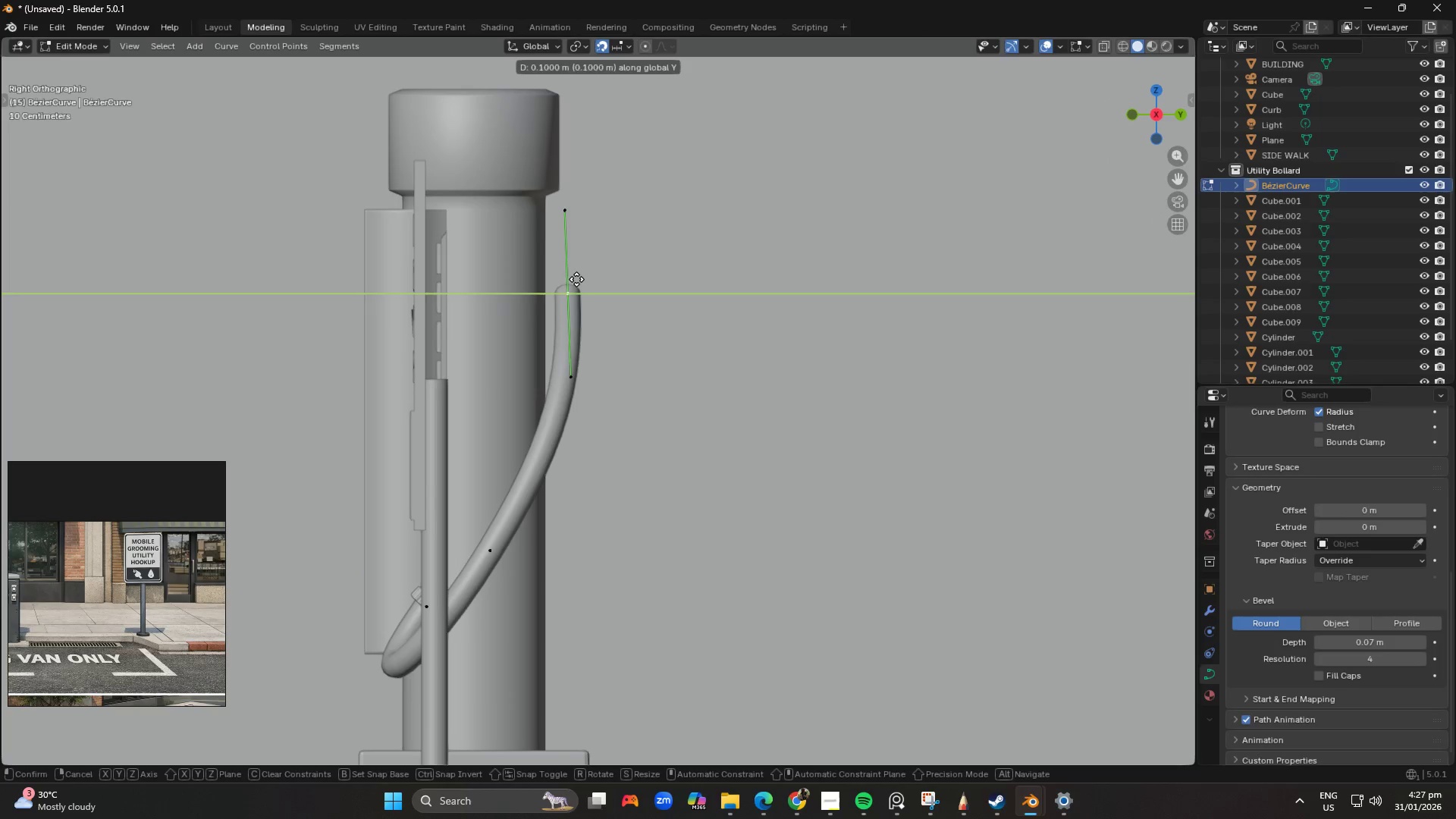 
hold_key(key=ShiftLeft, duration=1.3)
left_click([605, 279])
 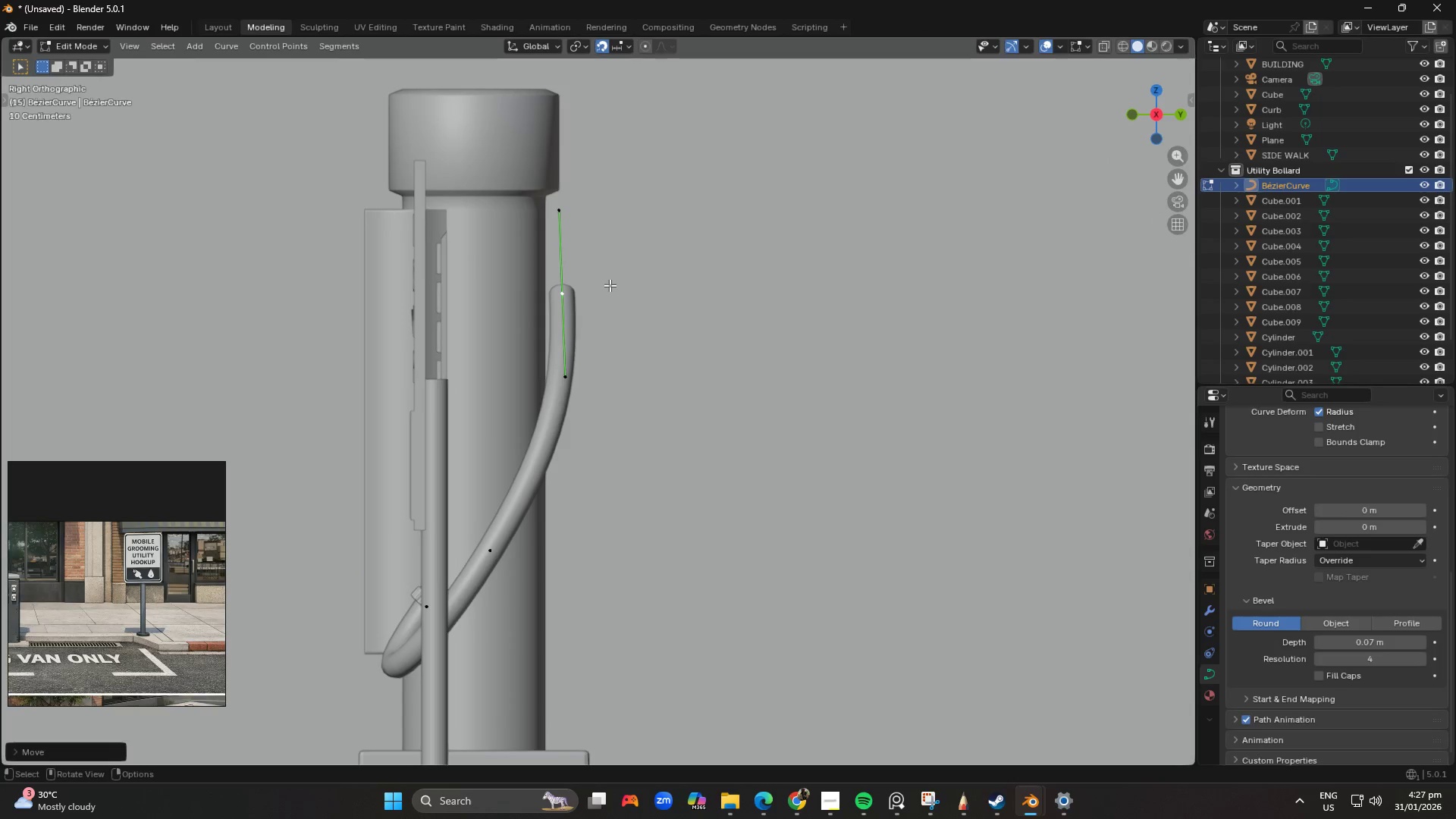 
scroll: coordinate [604, 293], scroll_direction: down, amount: 1.0
 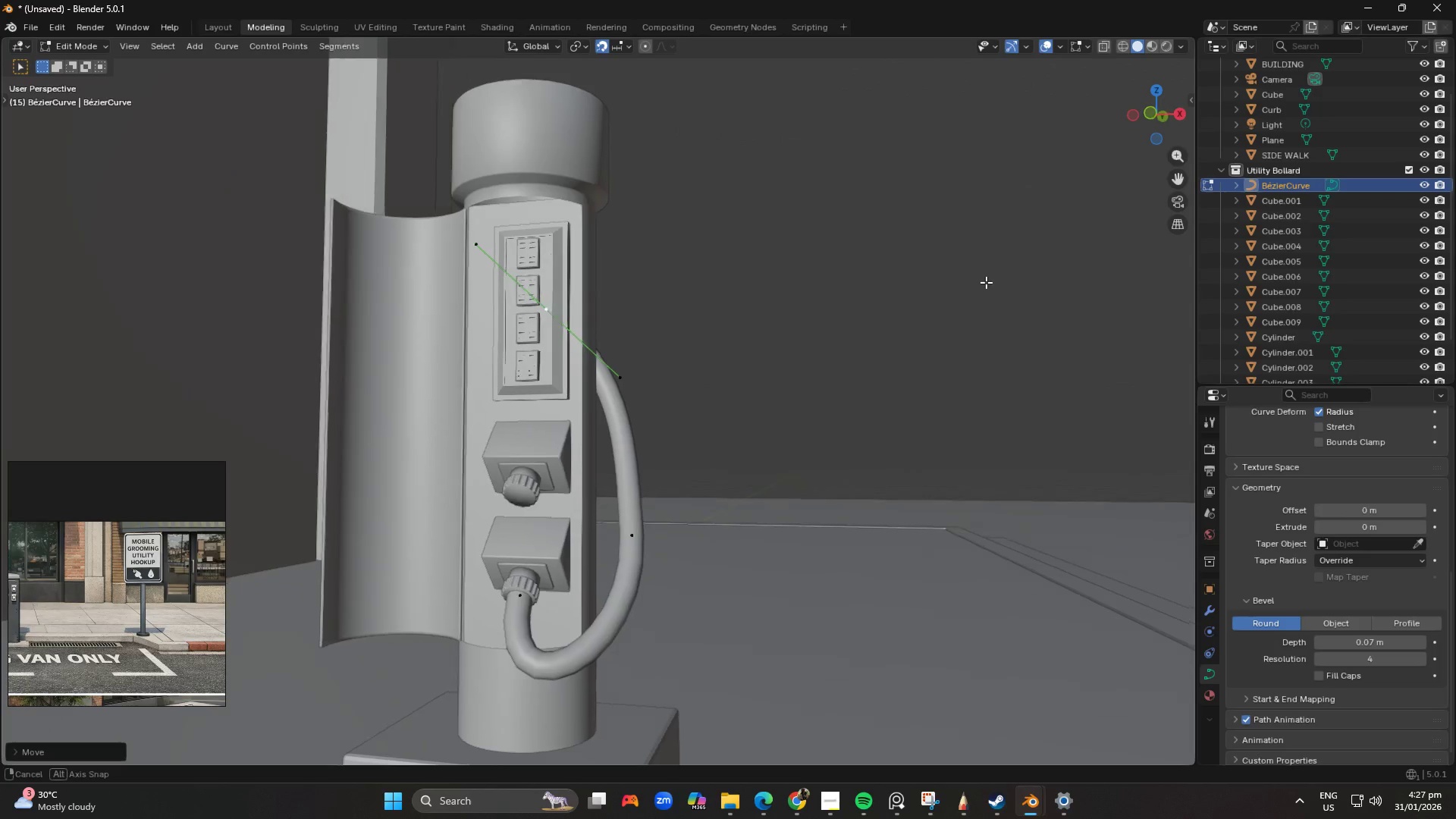 
key(R)
 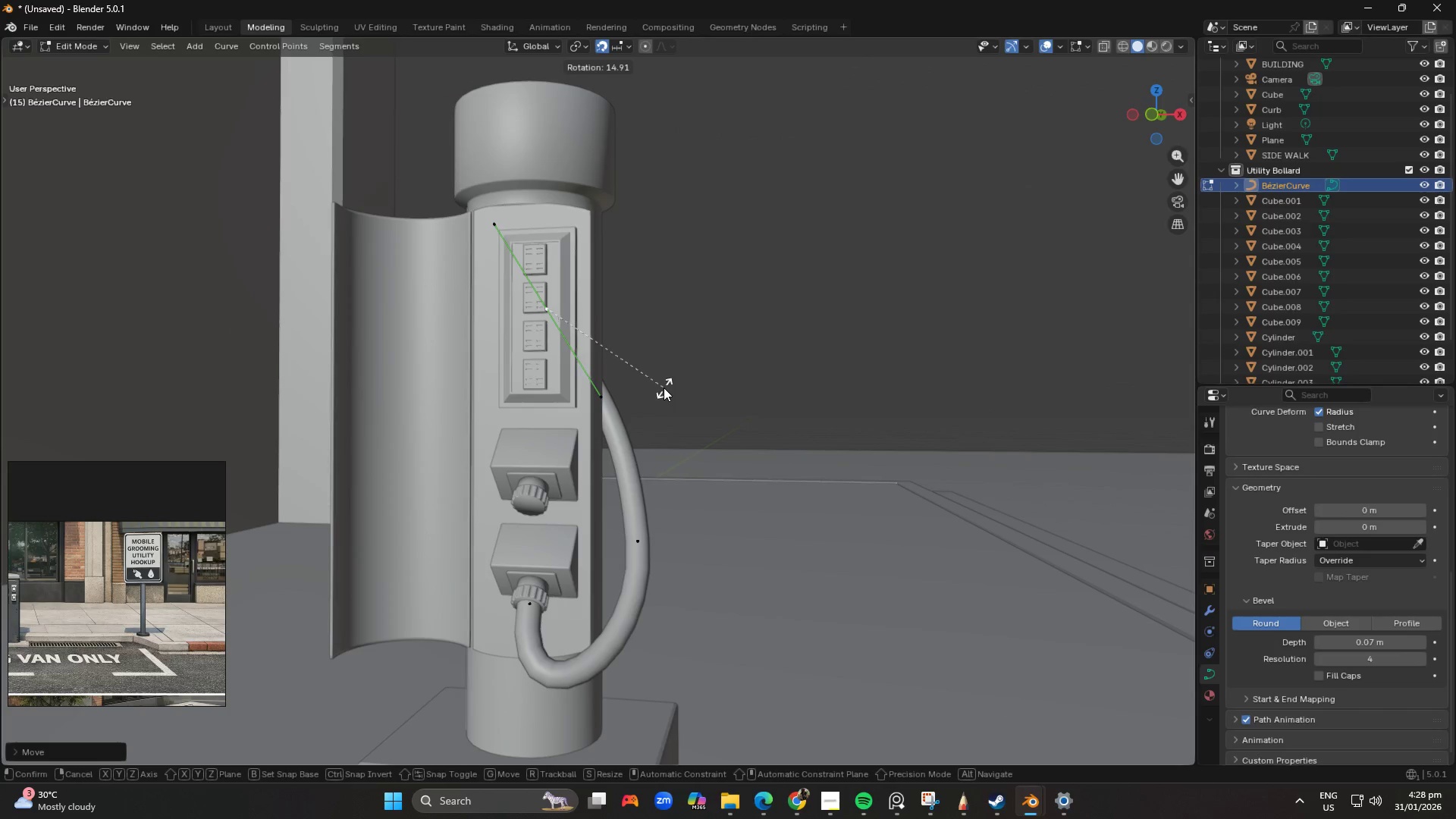 
left_click([670, 385])
 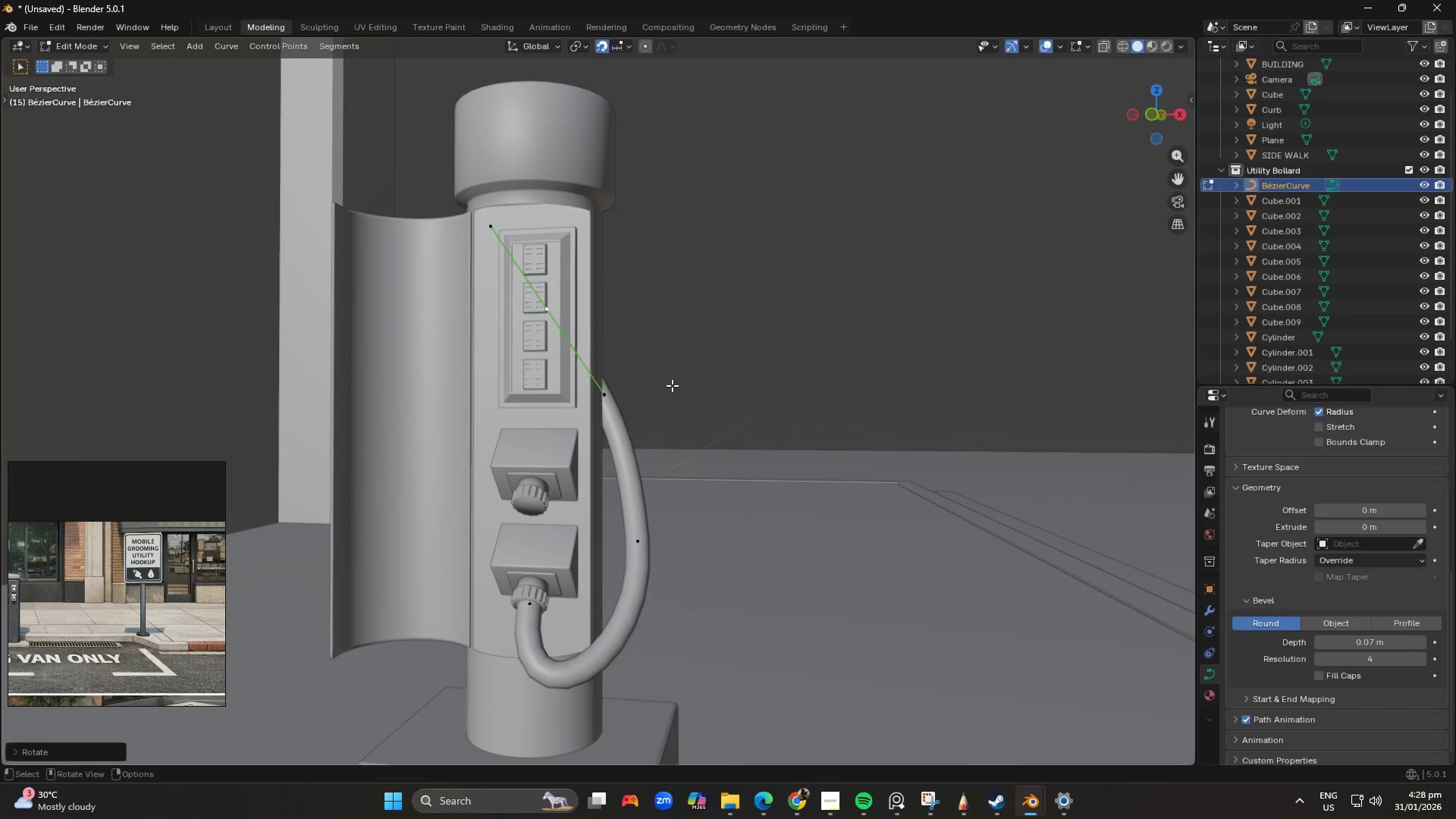 
scroll: coordinate [670, 397], scroll_direction: down, amount: 2.0
 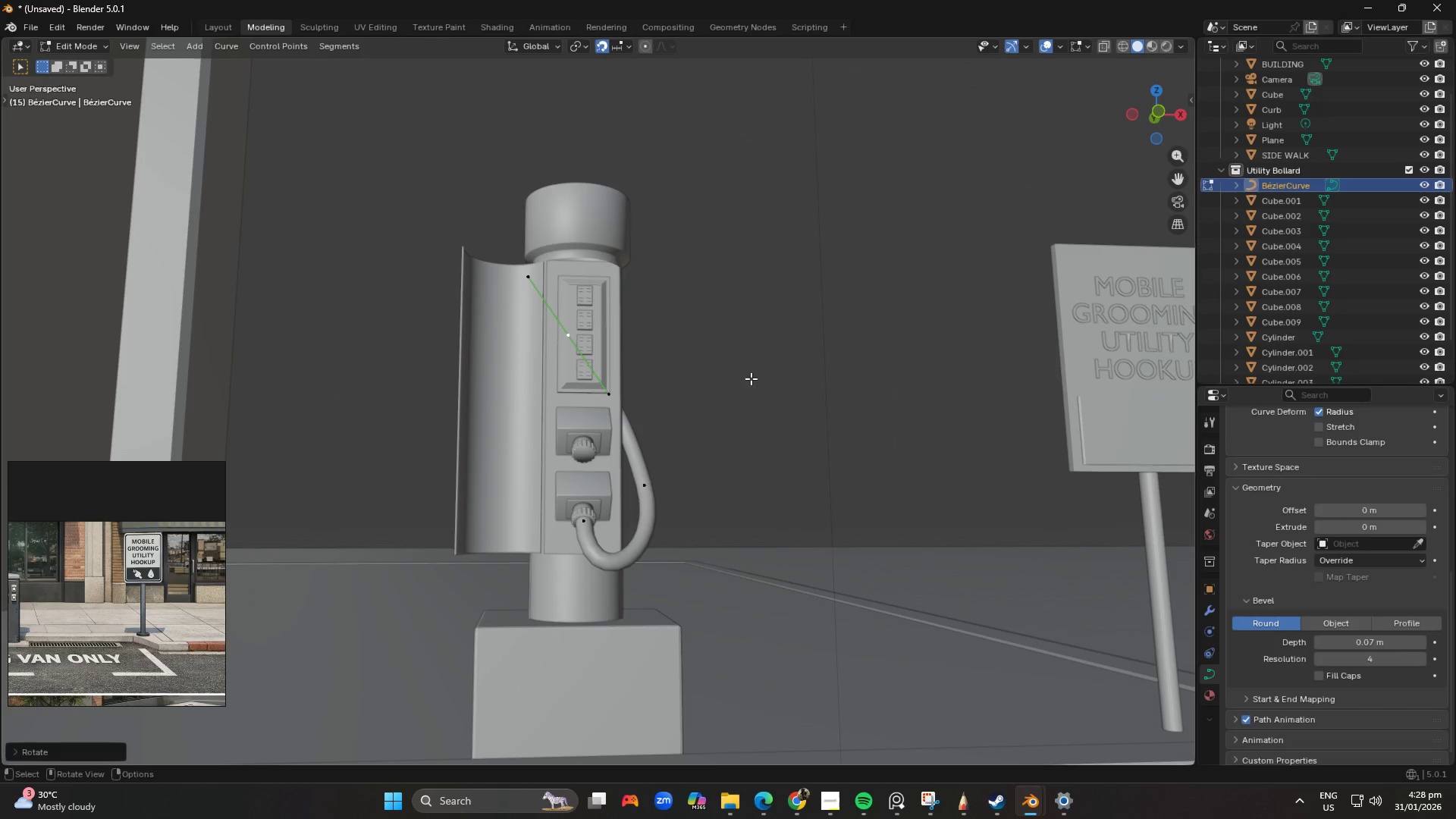 
key(Numpad1)
 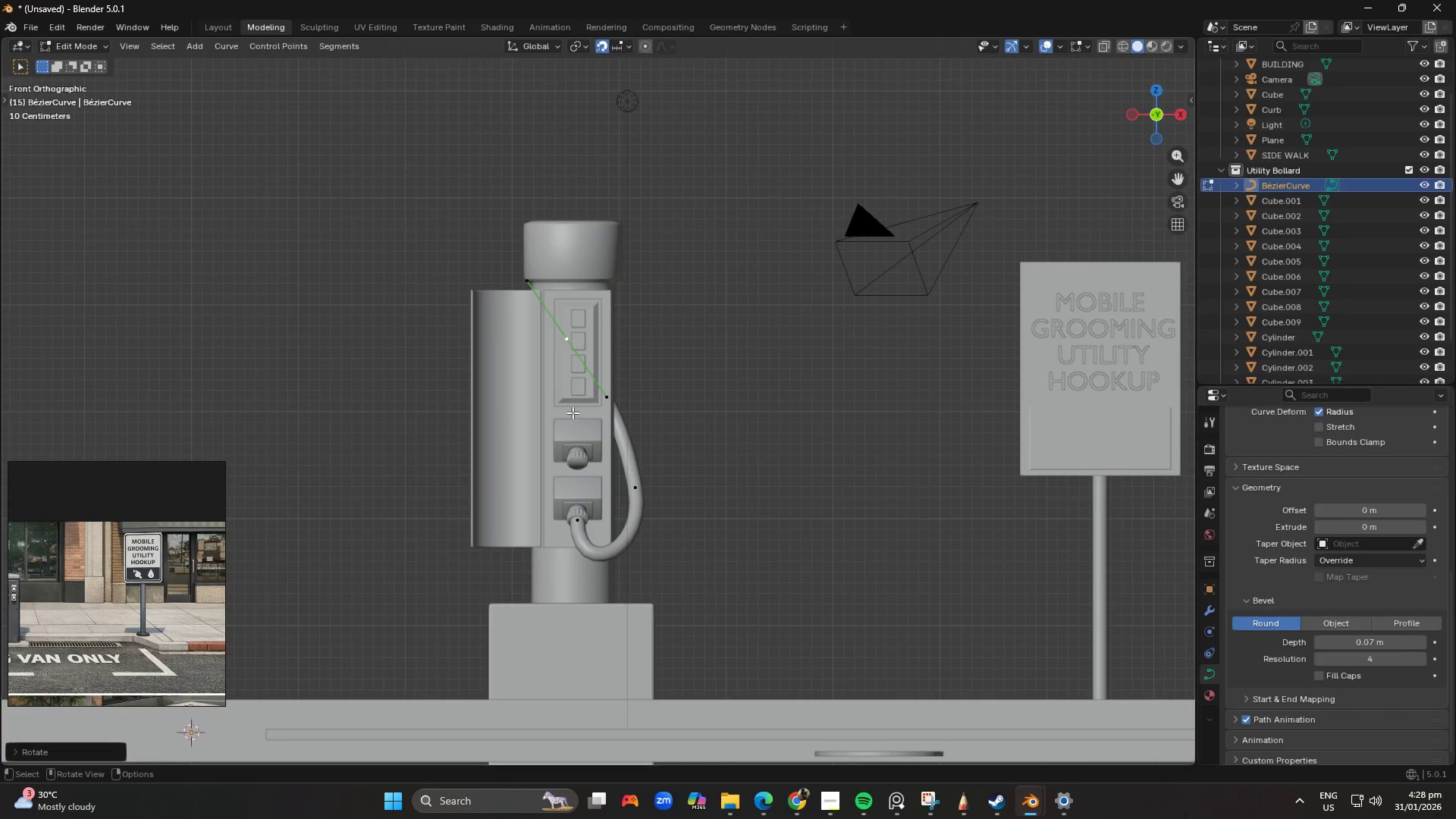 
key(Shift+ShiftLeft)
 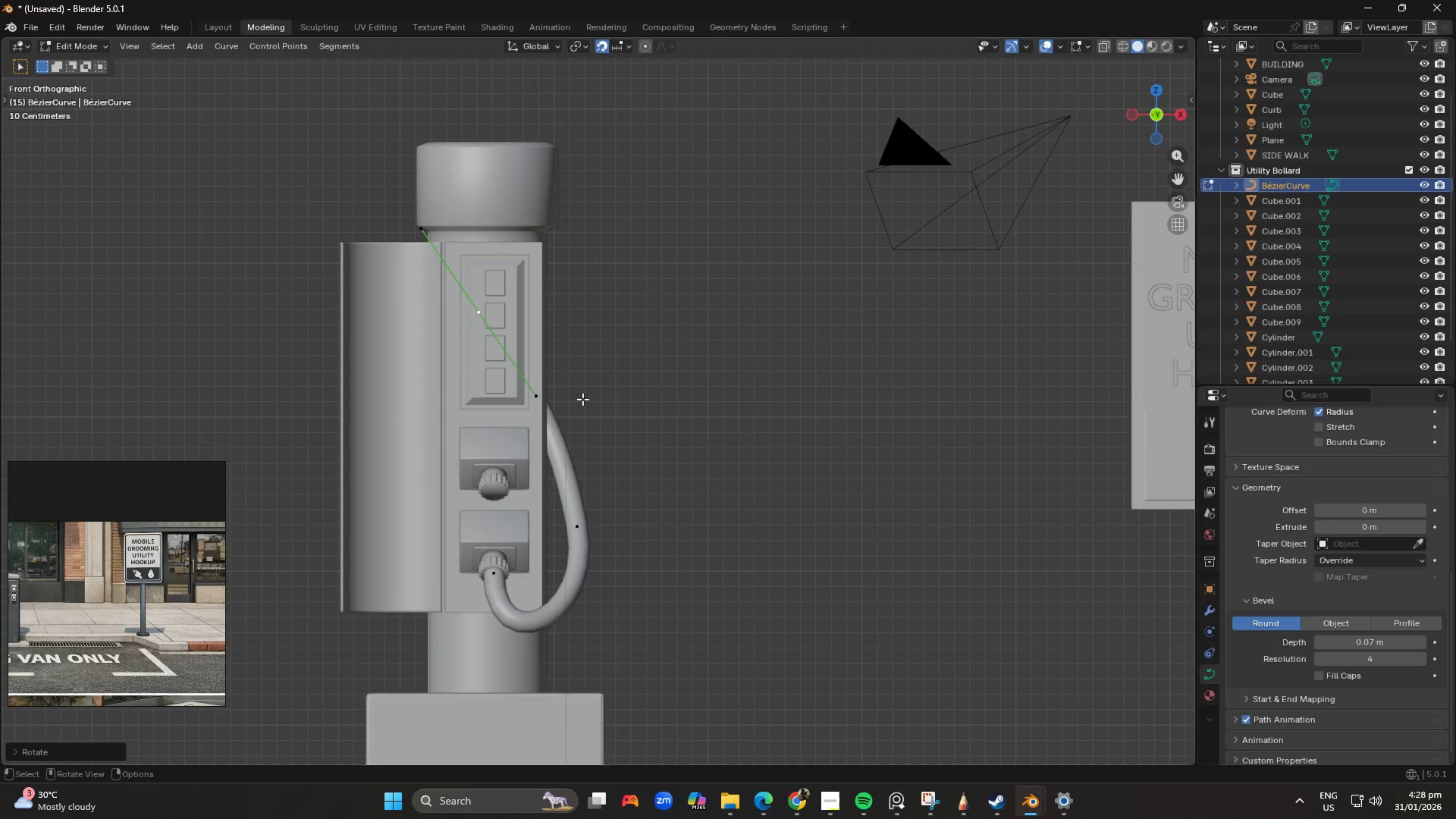 
scroll: coordinate [623, 426], scroll_direction: up, amount: 2.0
 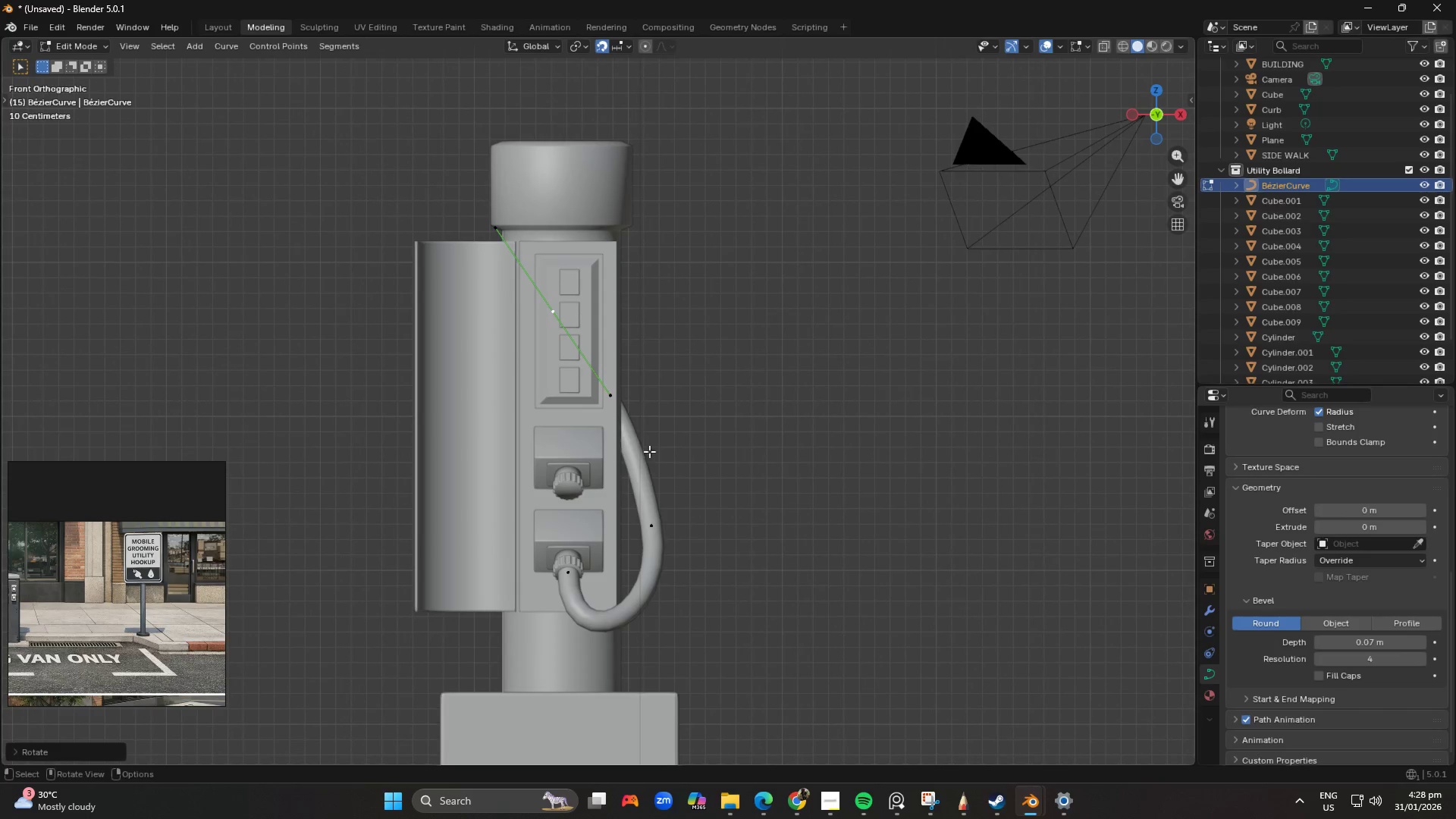 
scroll: coordinate [745, 466], scroll_direction: down, amount: 6.0
 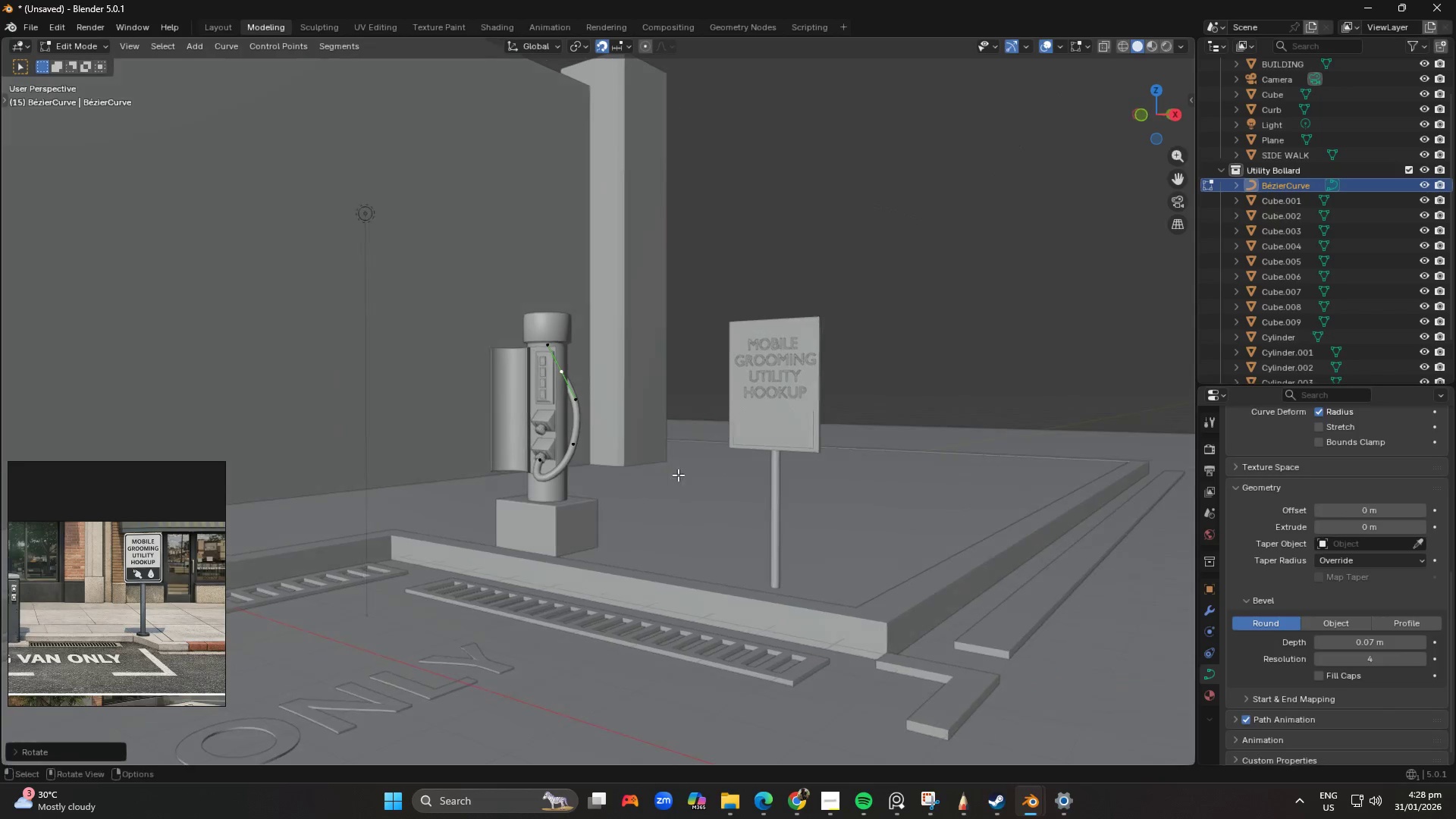 
key(Shift+ShiftLeft)
 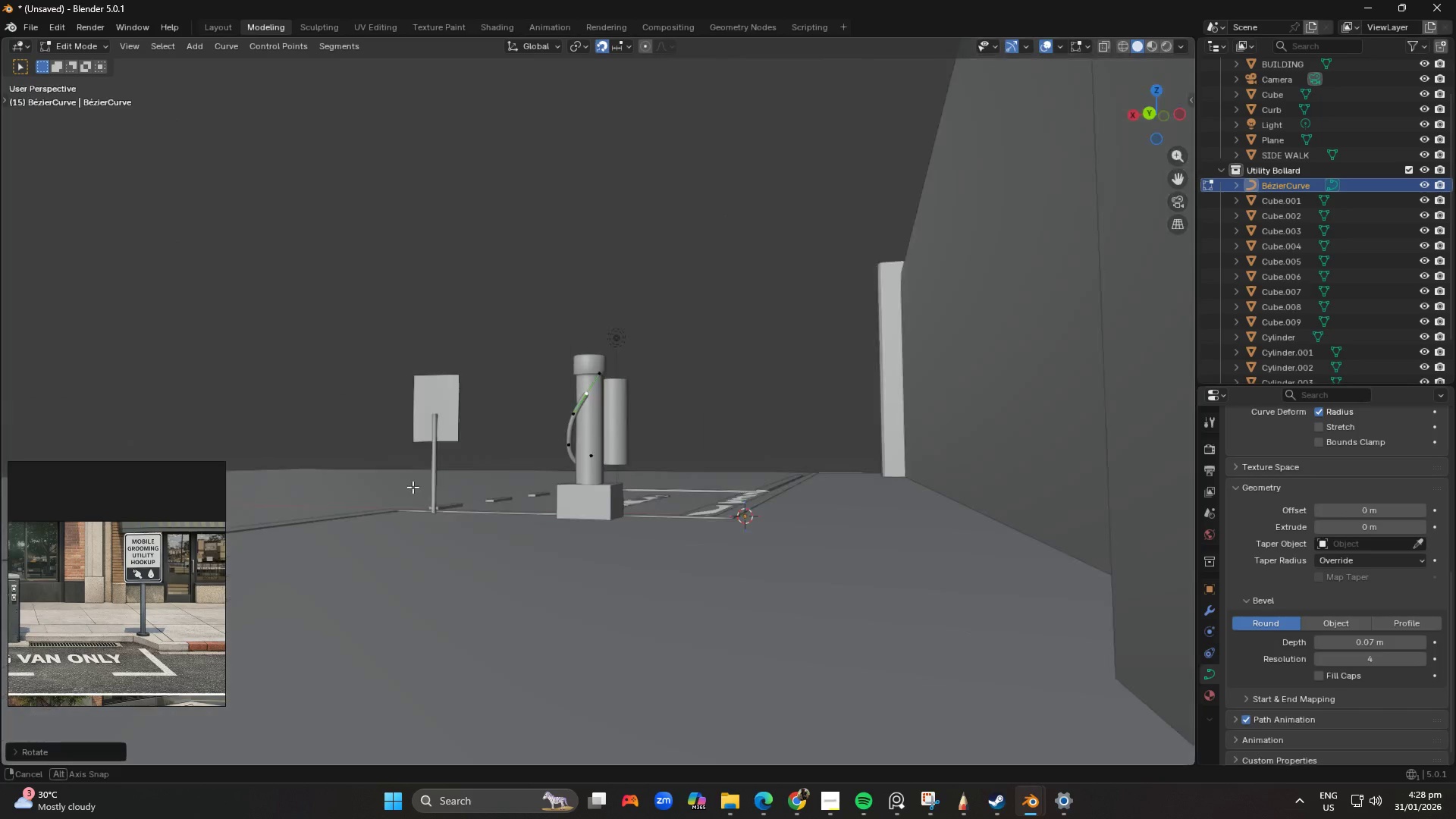 
scroll: coordinate [673, 497], scroll_direction: down, amount: 2.0
 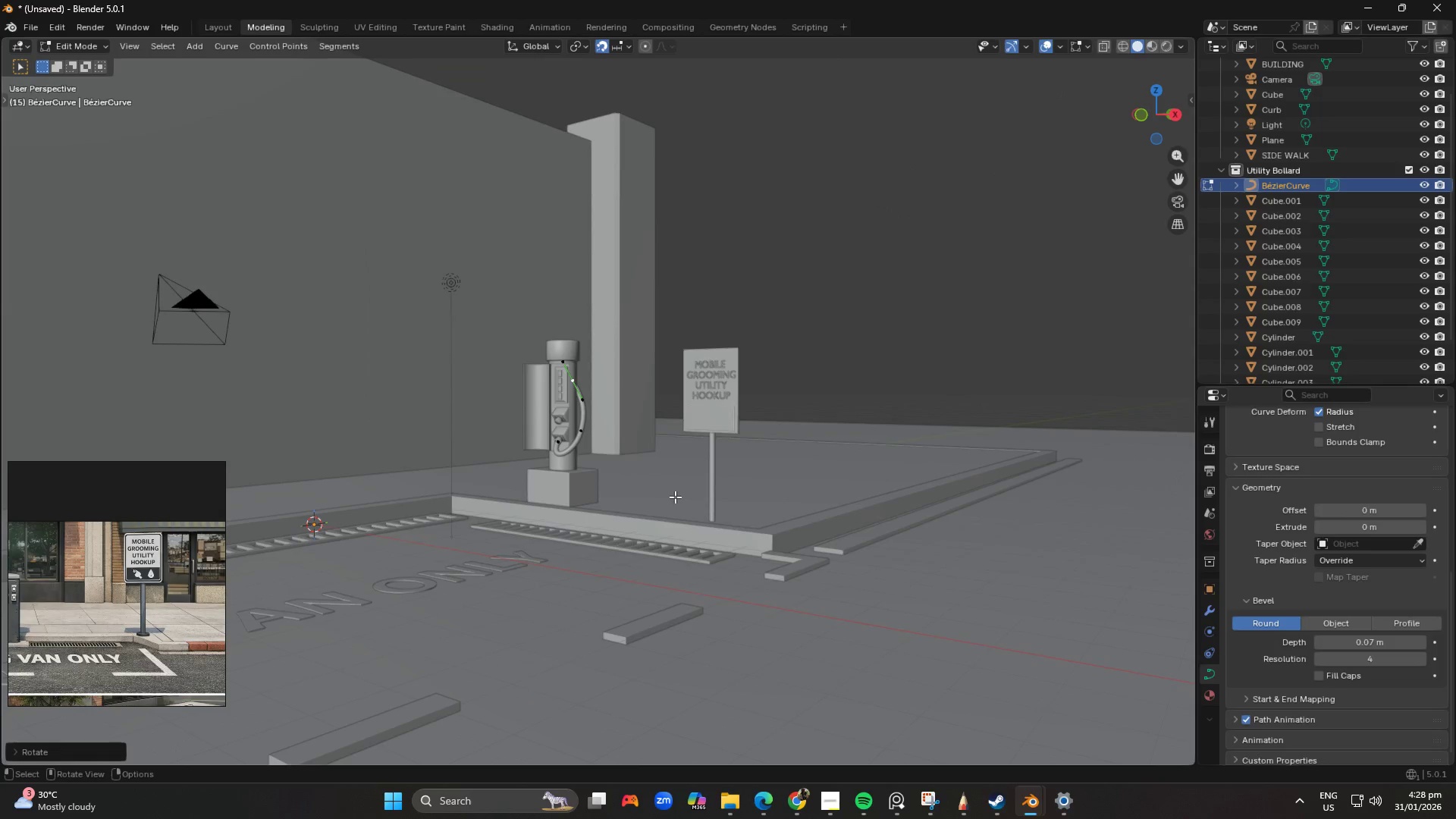 
scroll: coordinate [578, 422], scroll_direction: up, amount: 7.0
 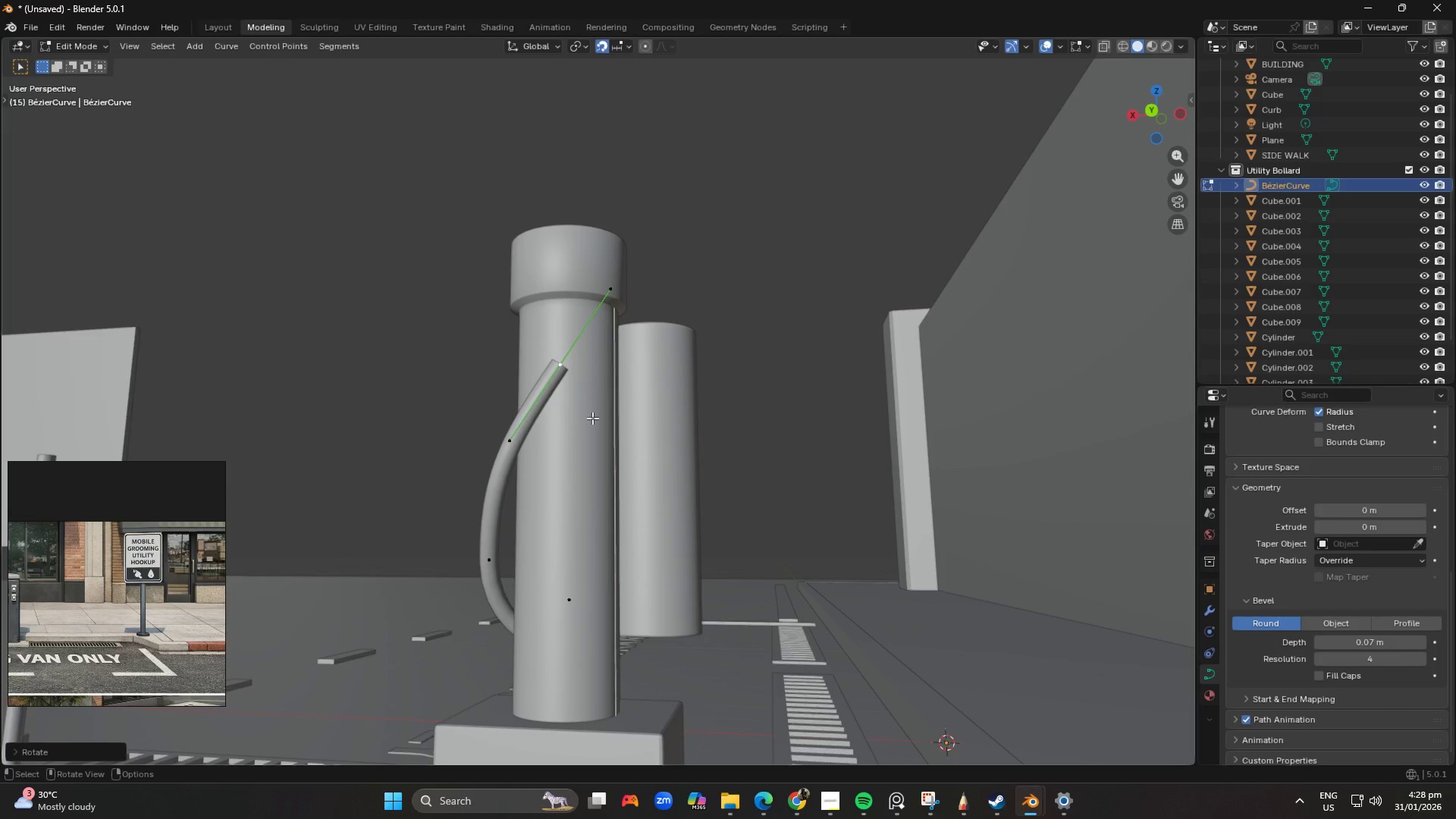 
key(E)
 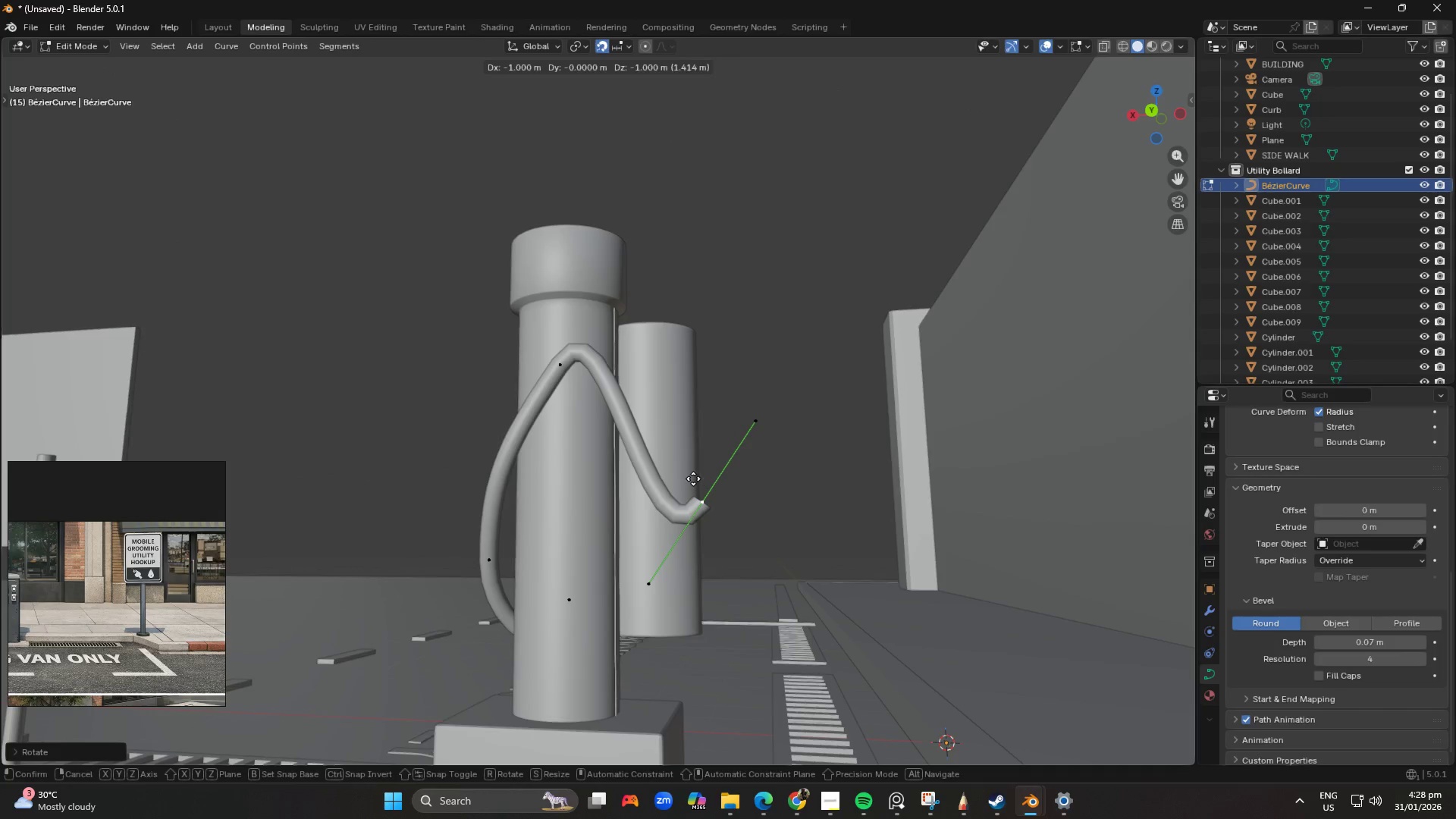 
left_click([690, 478])
 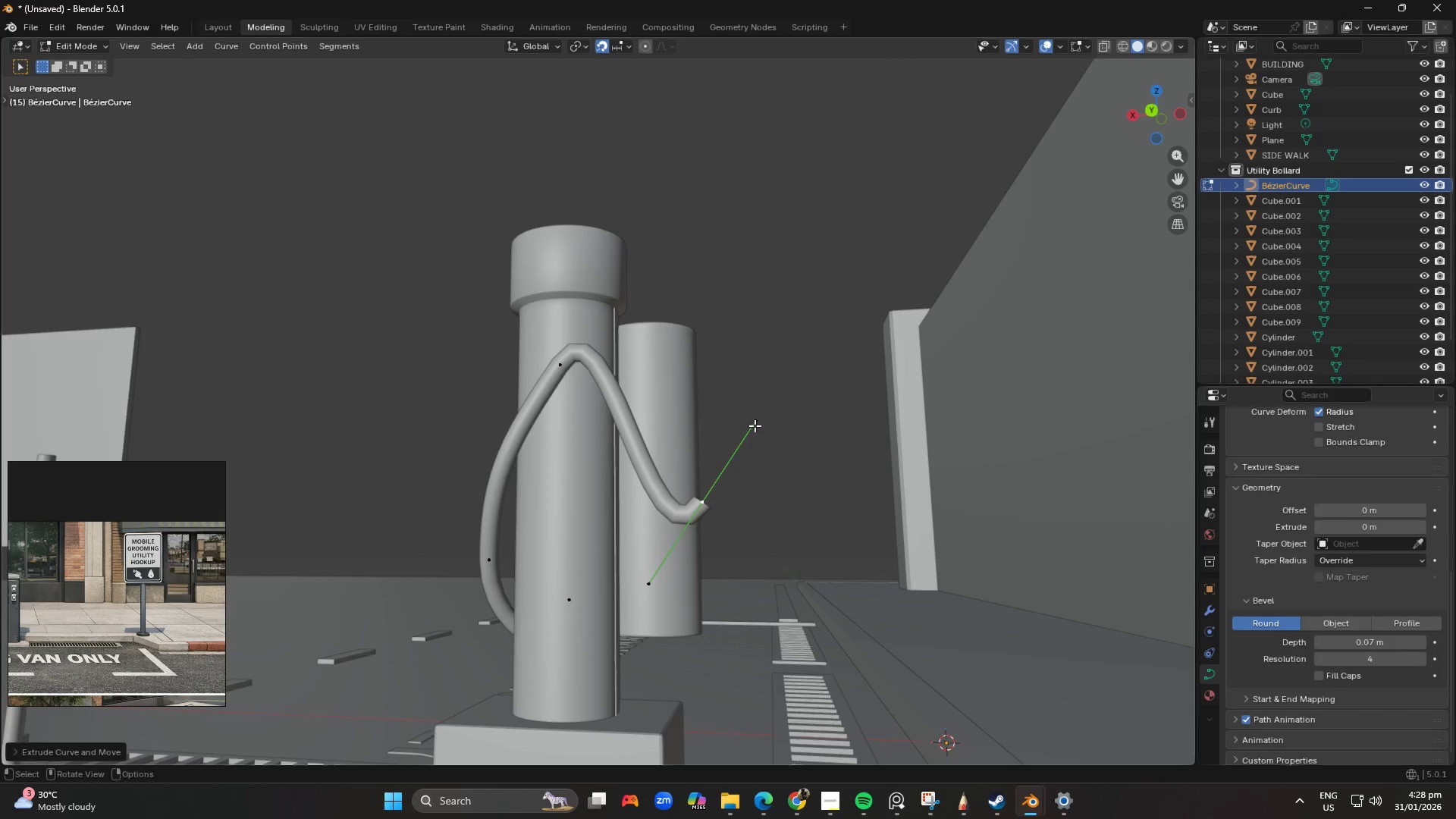 
key(R)
 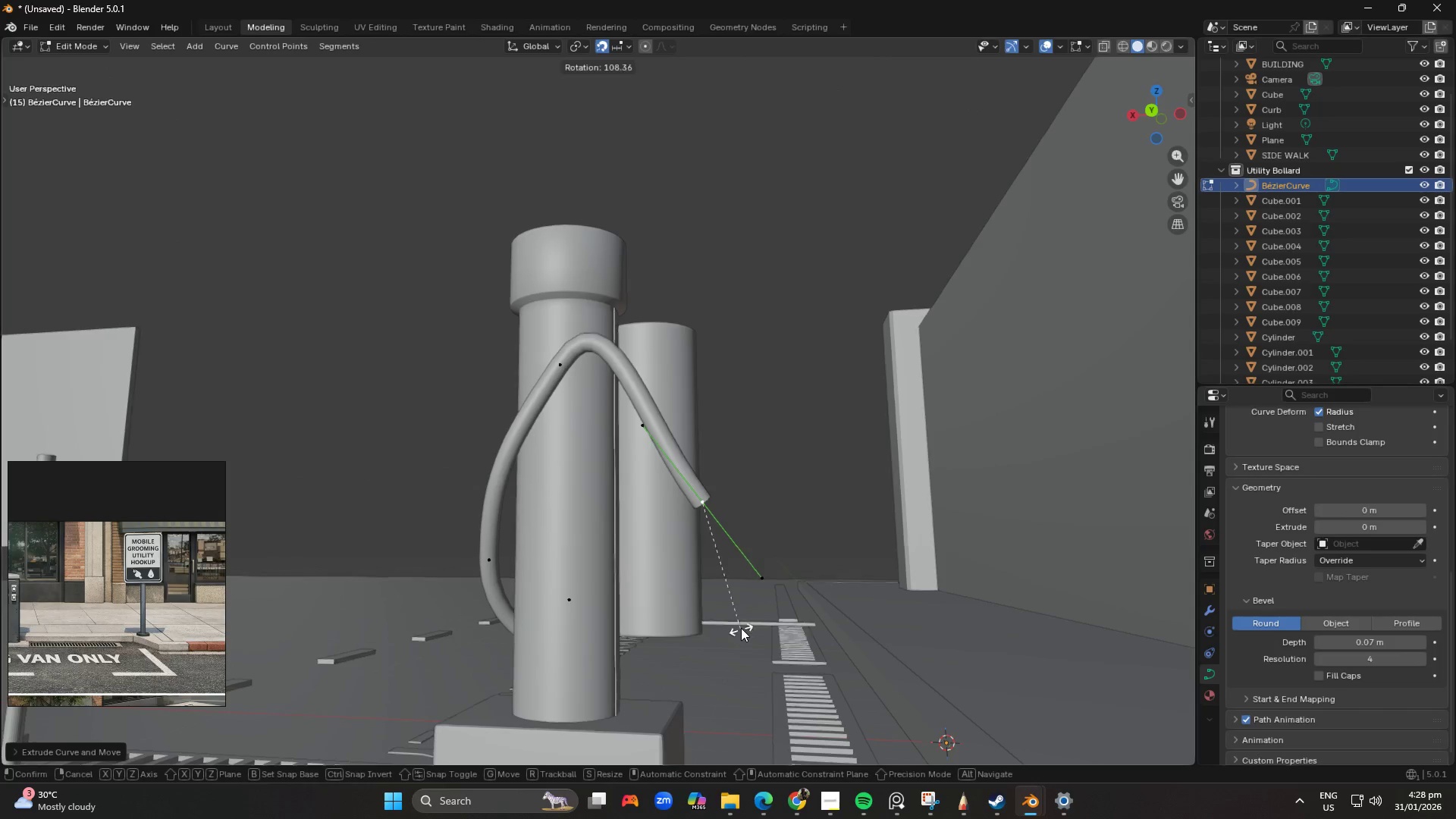 
right_click([749, 617])
 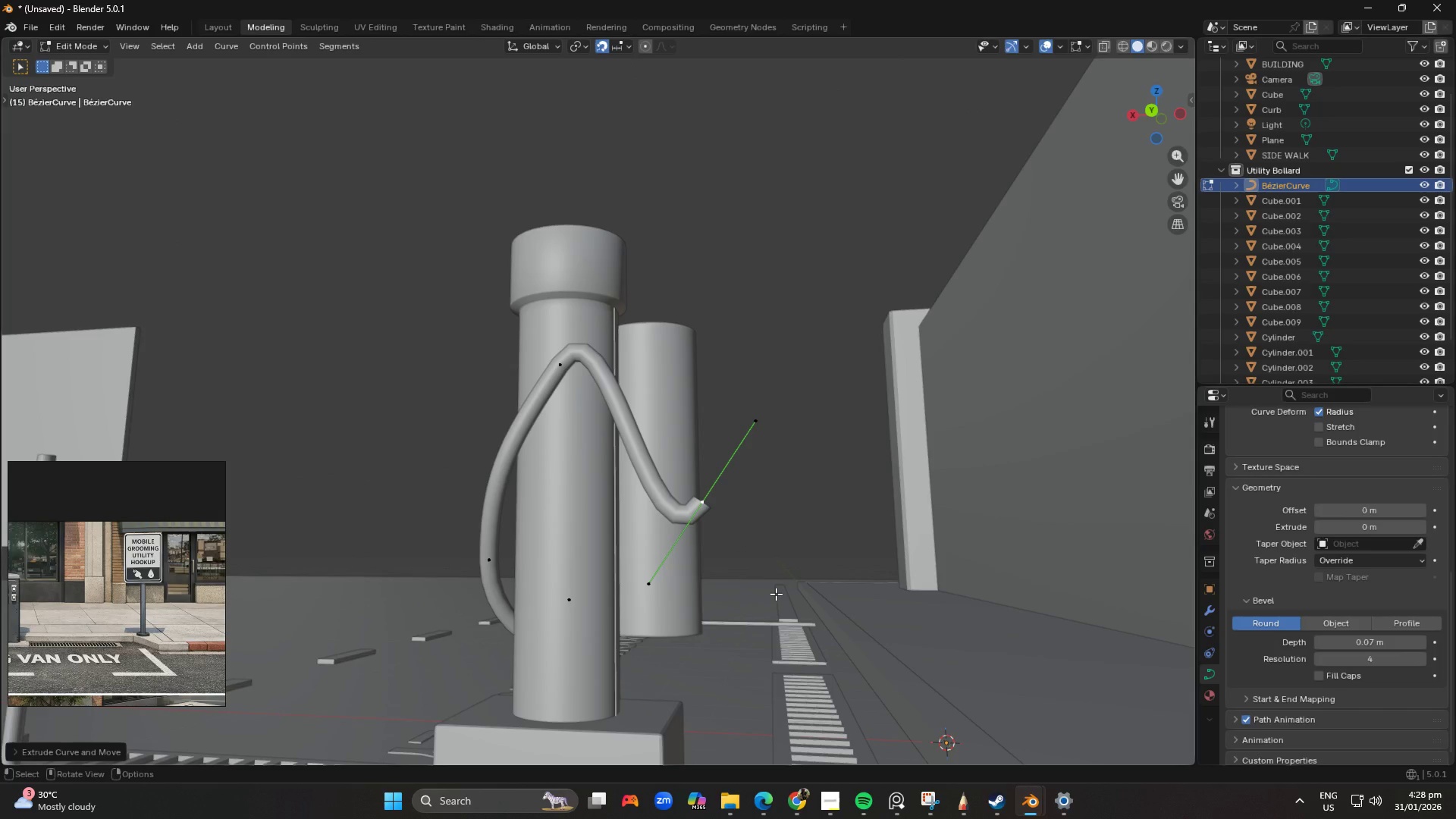 
key(Control+Numpad1)
 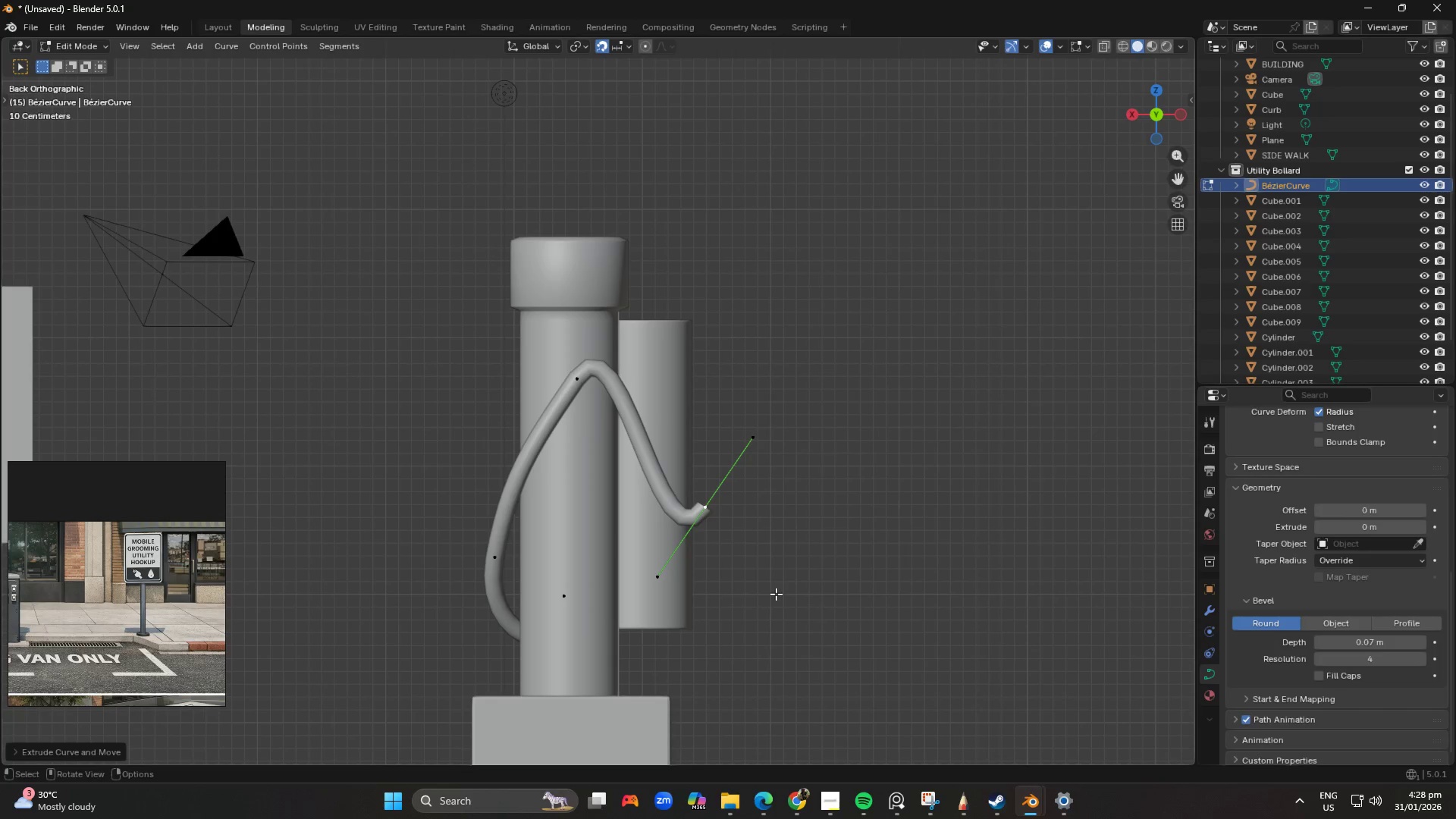 
key(R)
 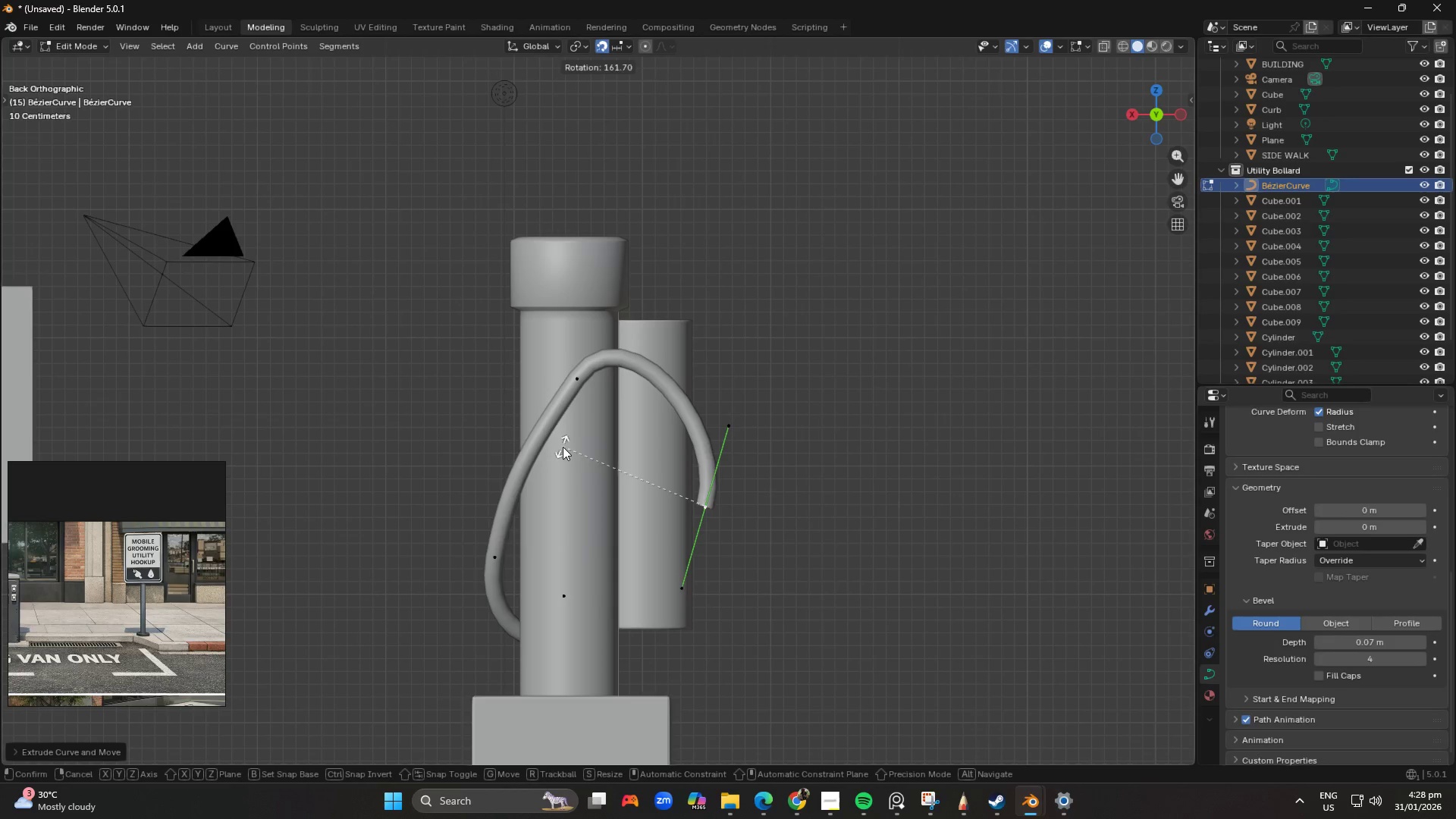 
left_click([571, 457])
 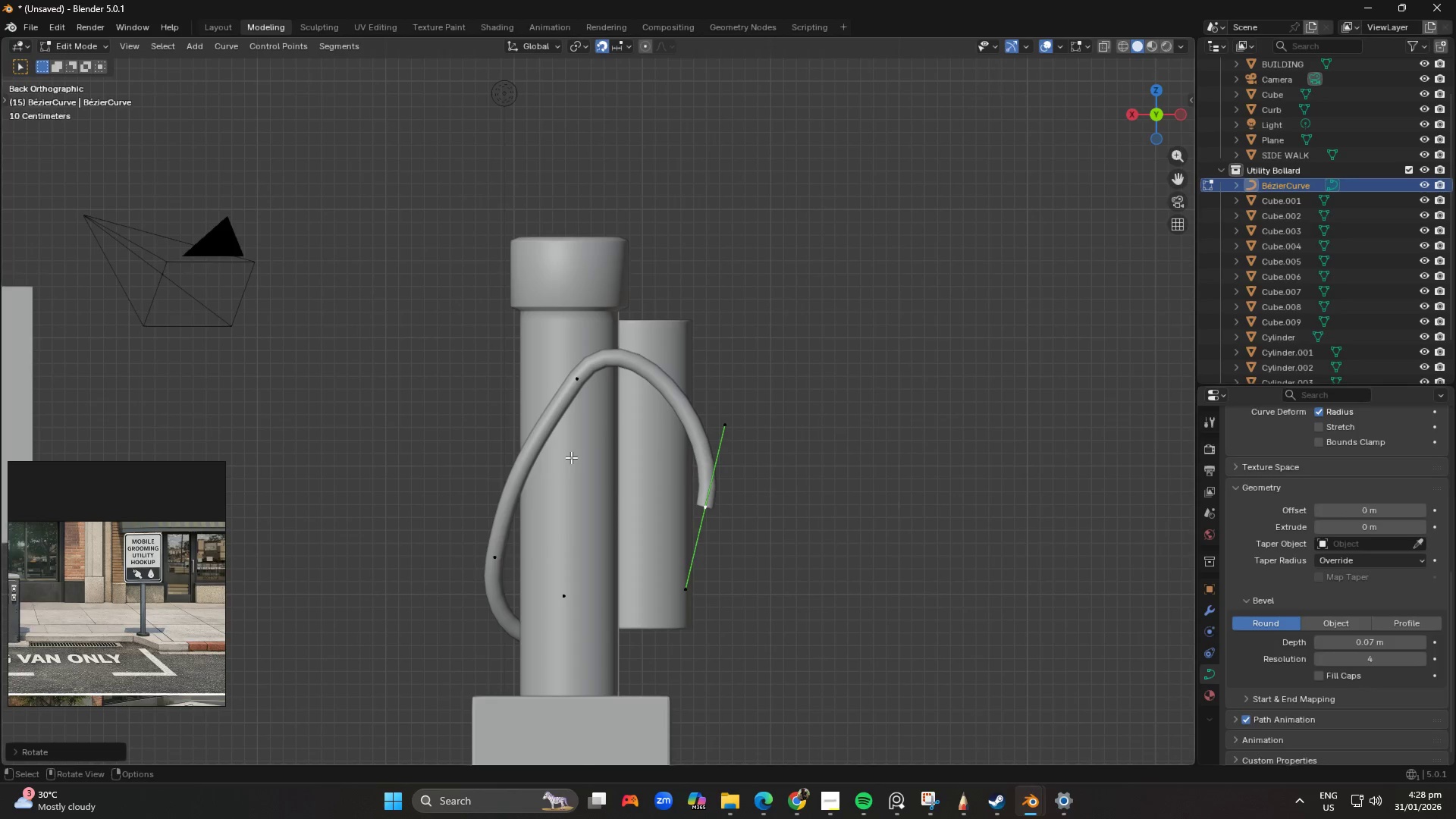 
key(G)
 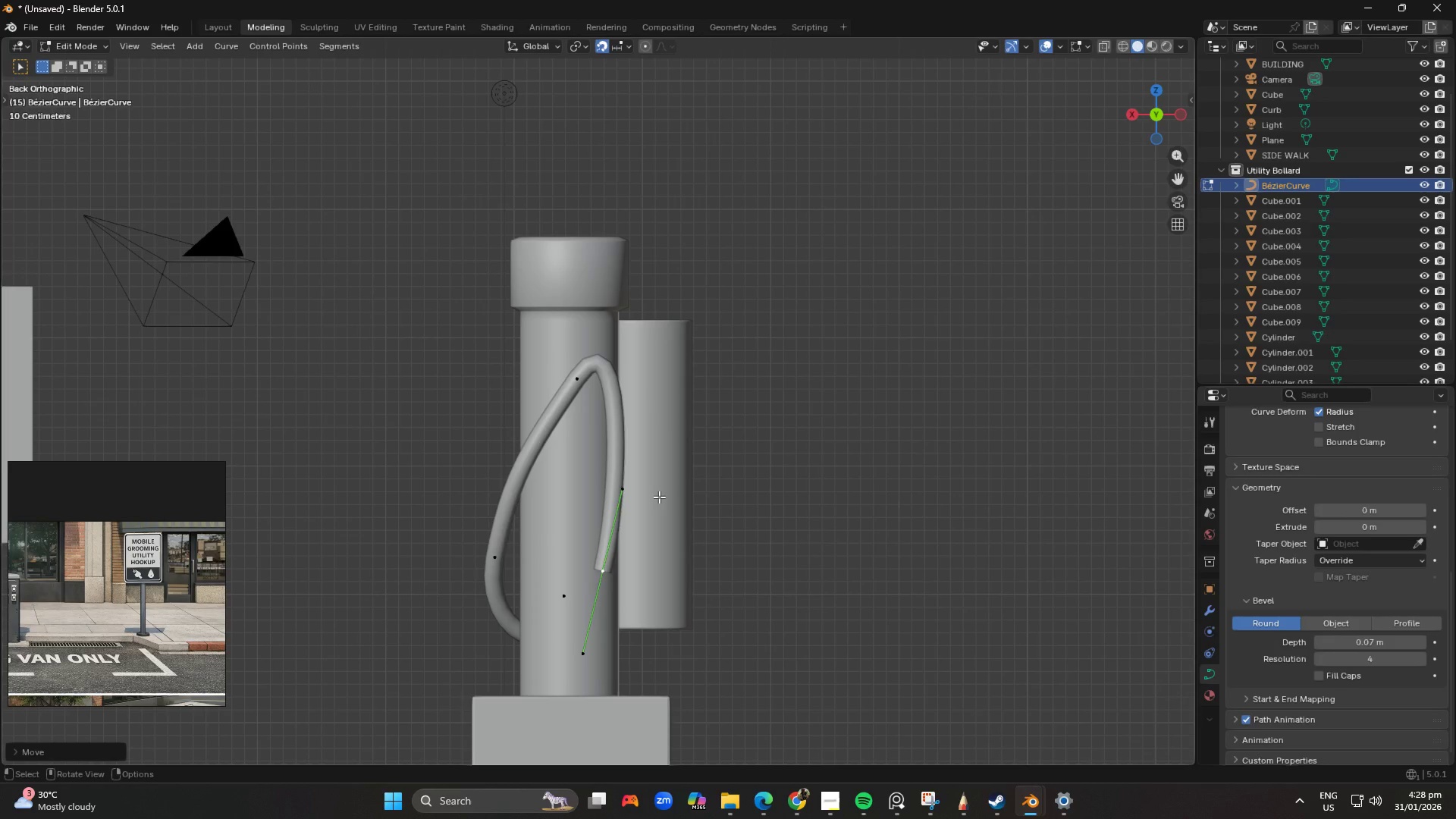 
wait(5.88)
 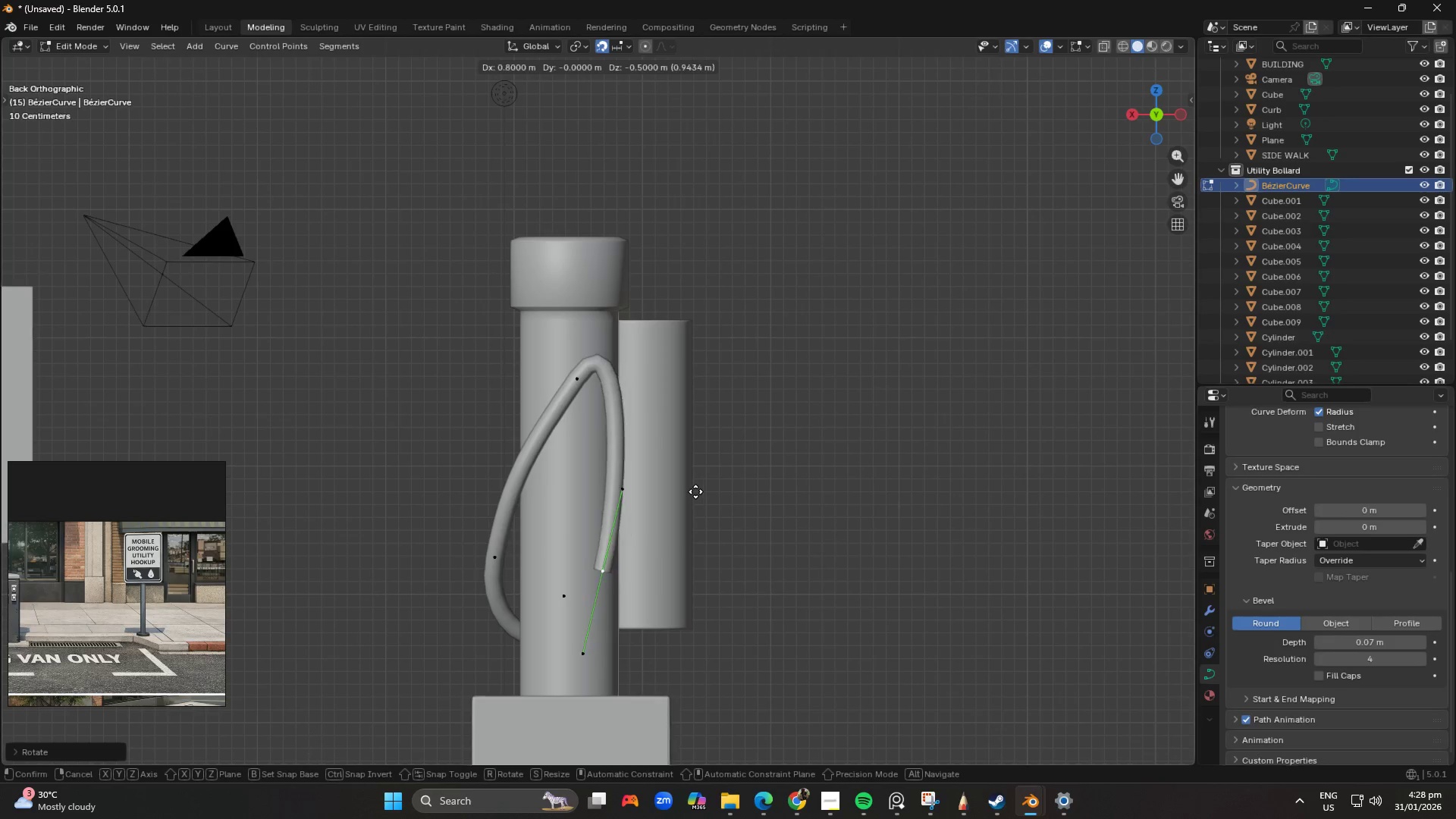 
key(R)
 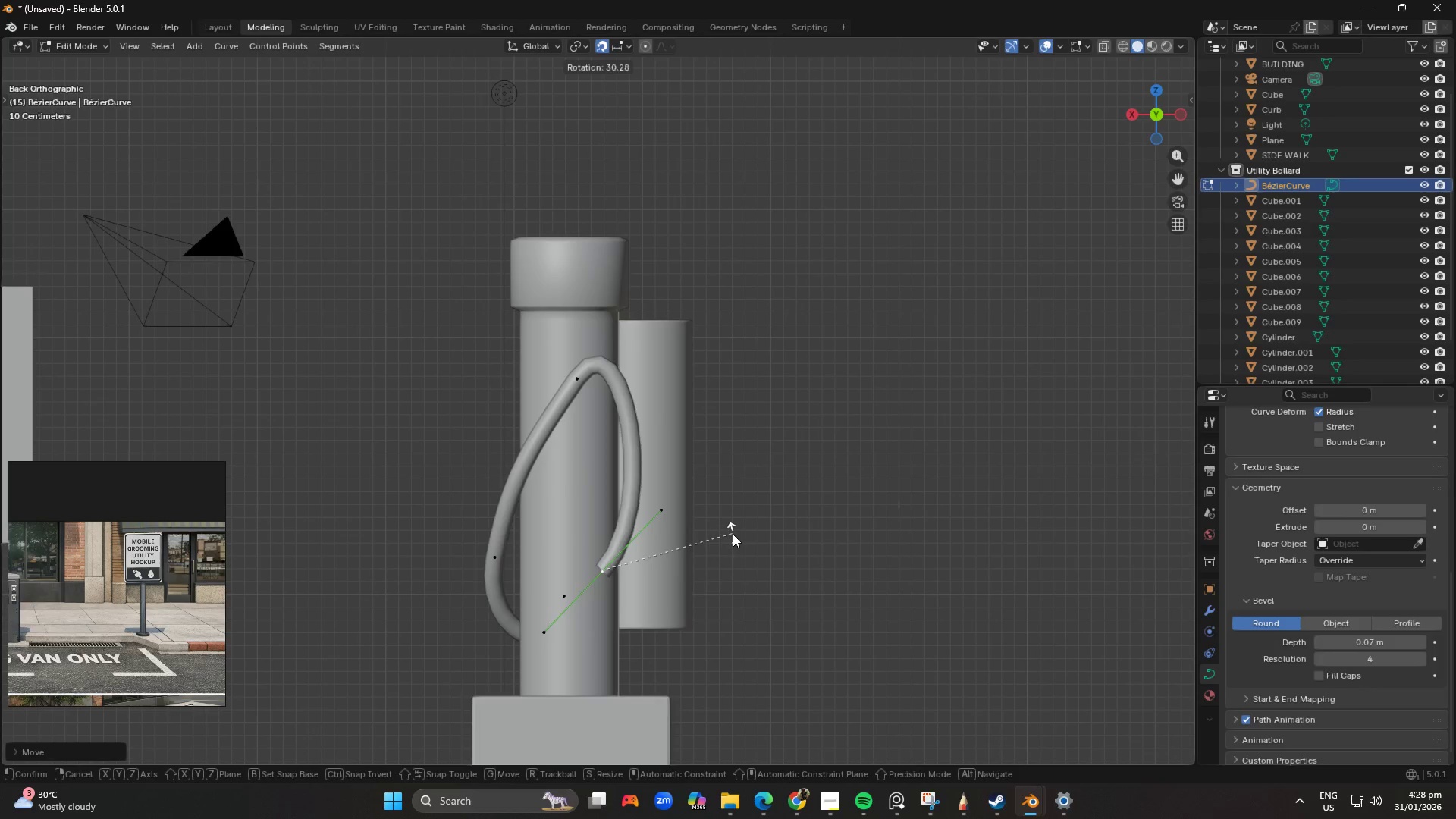 
left_click([734, 535])
 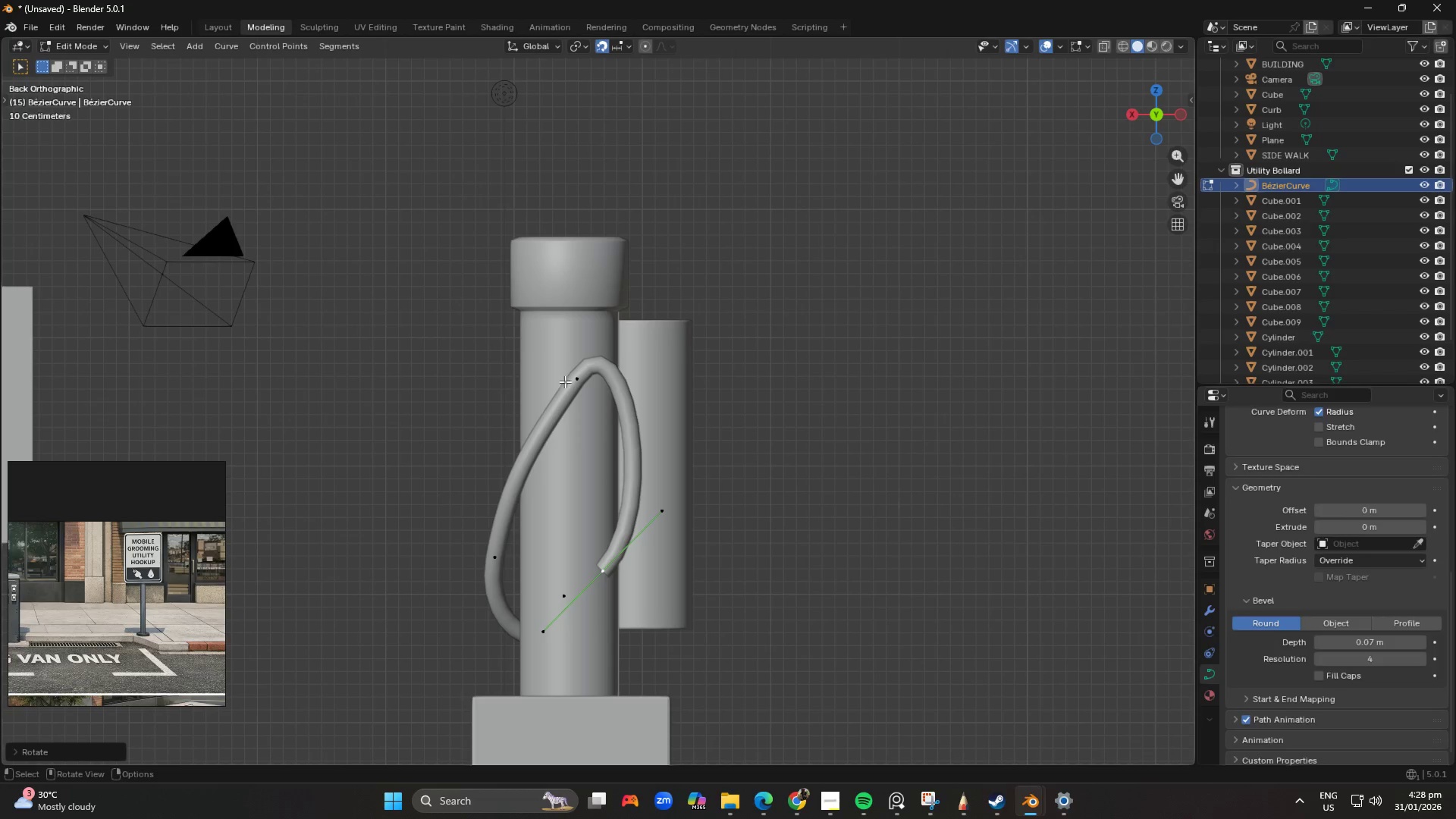 
left_click([568, 381])
 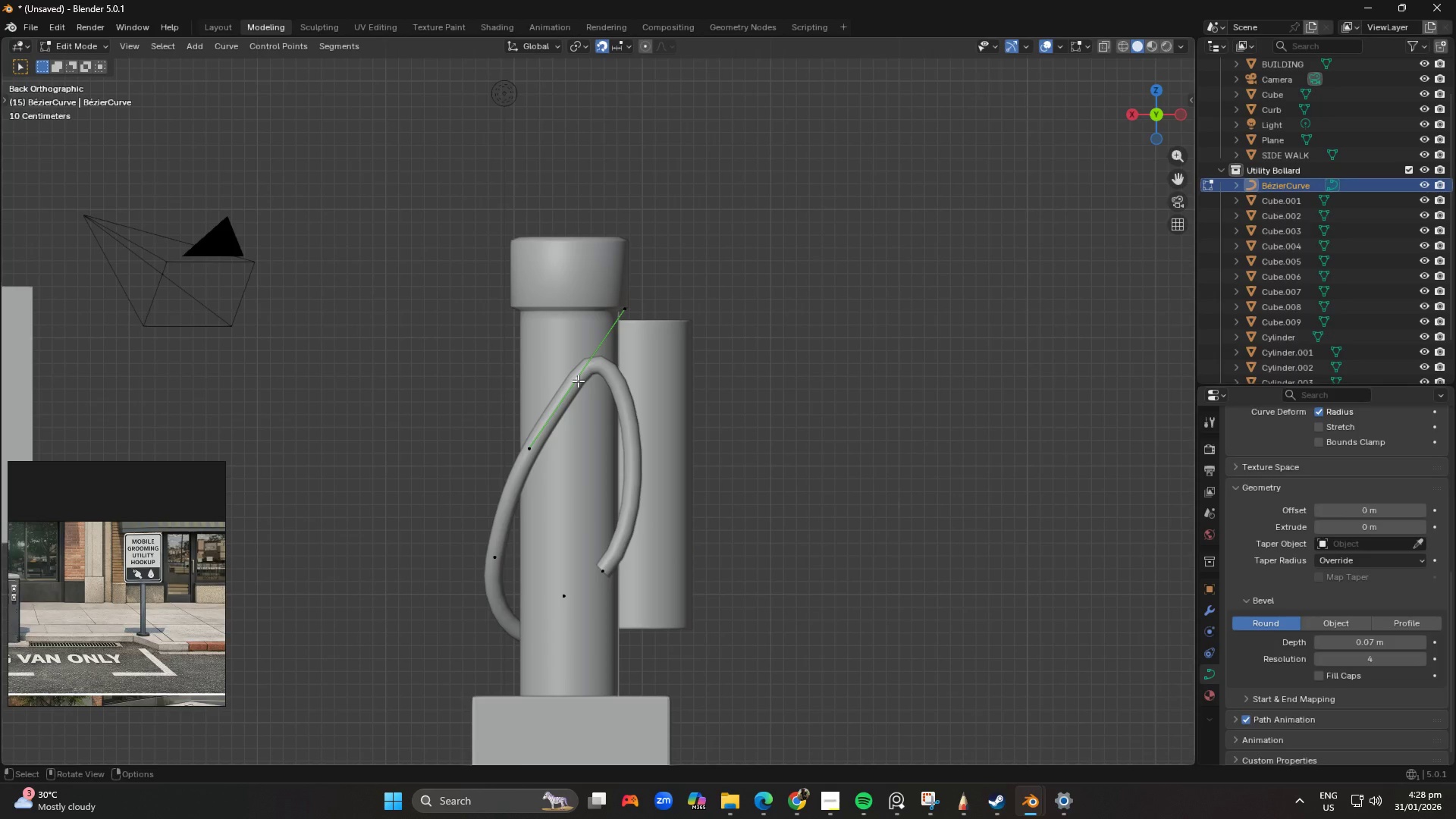 
key(G)
 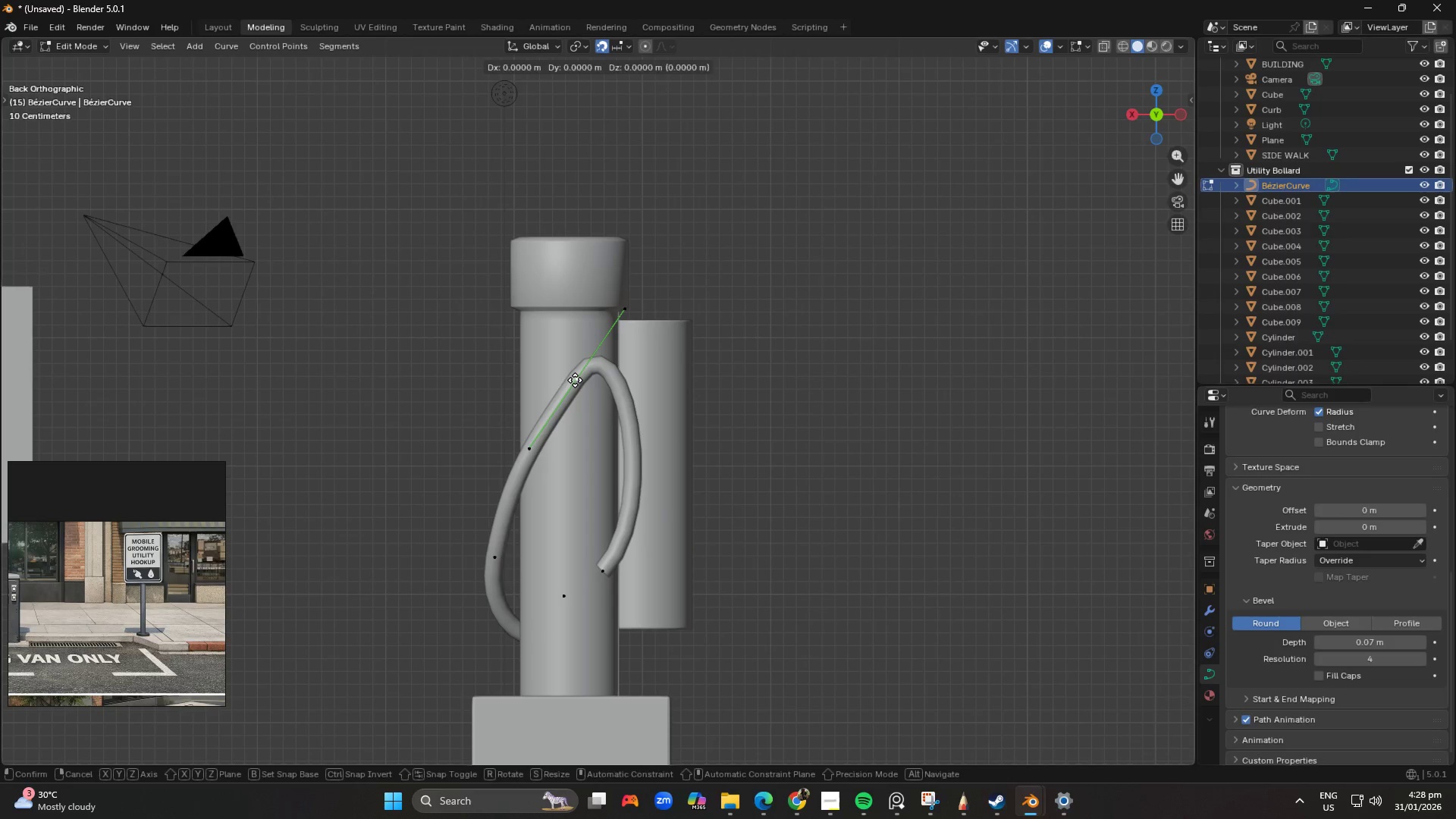 
right_click([575, 380])
 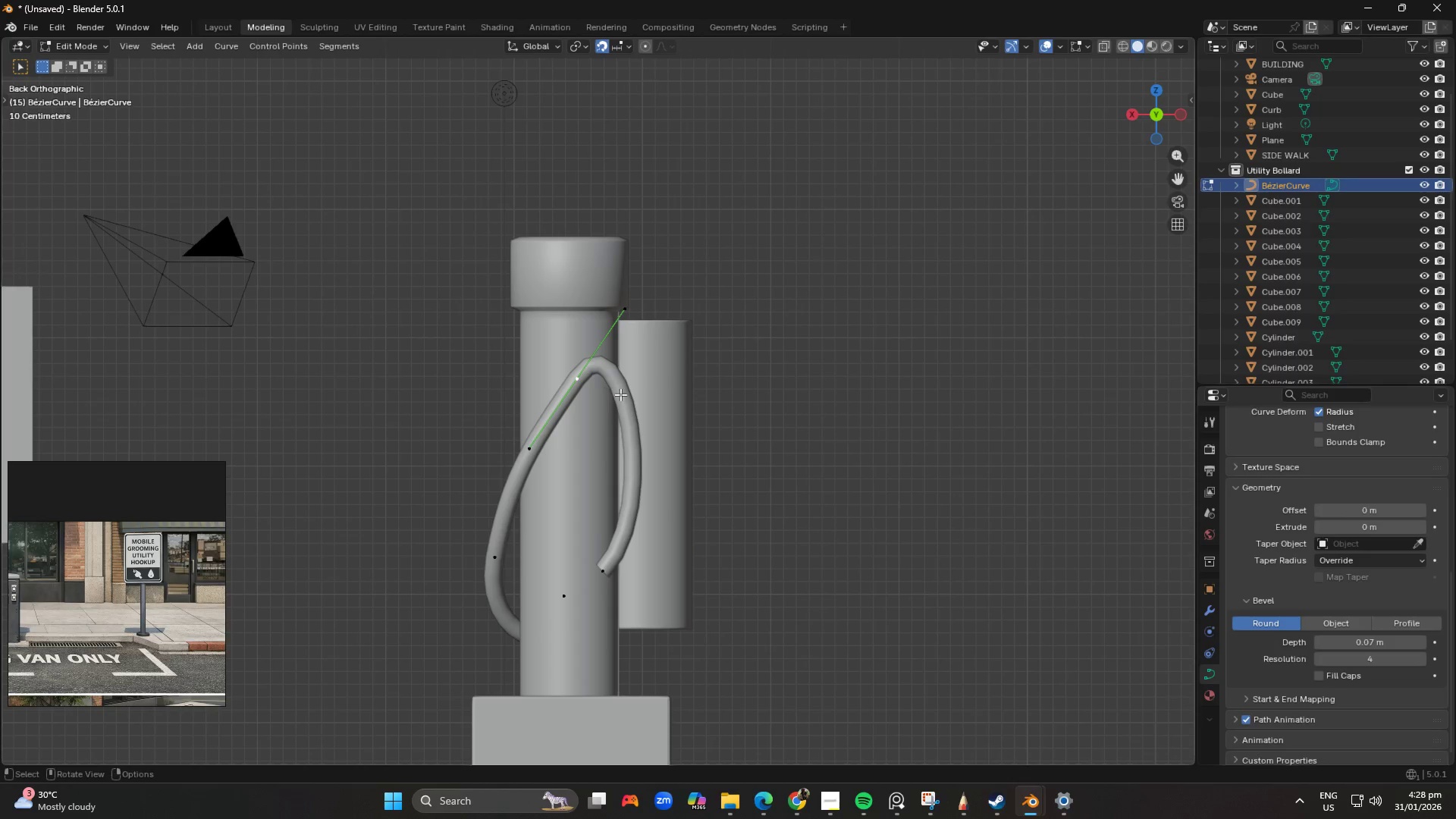 
hold_key(key=G, duration=0.31)
 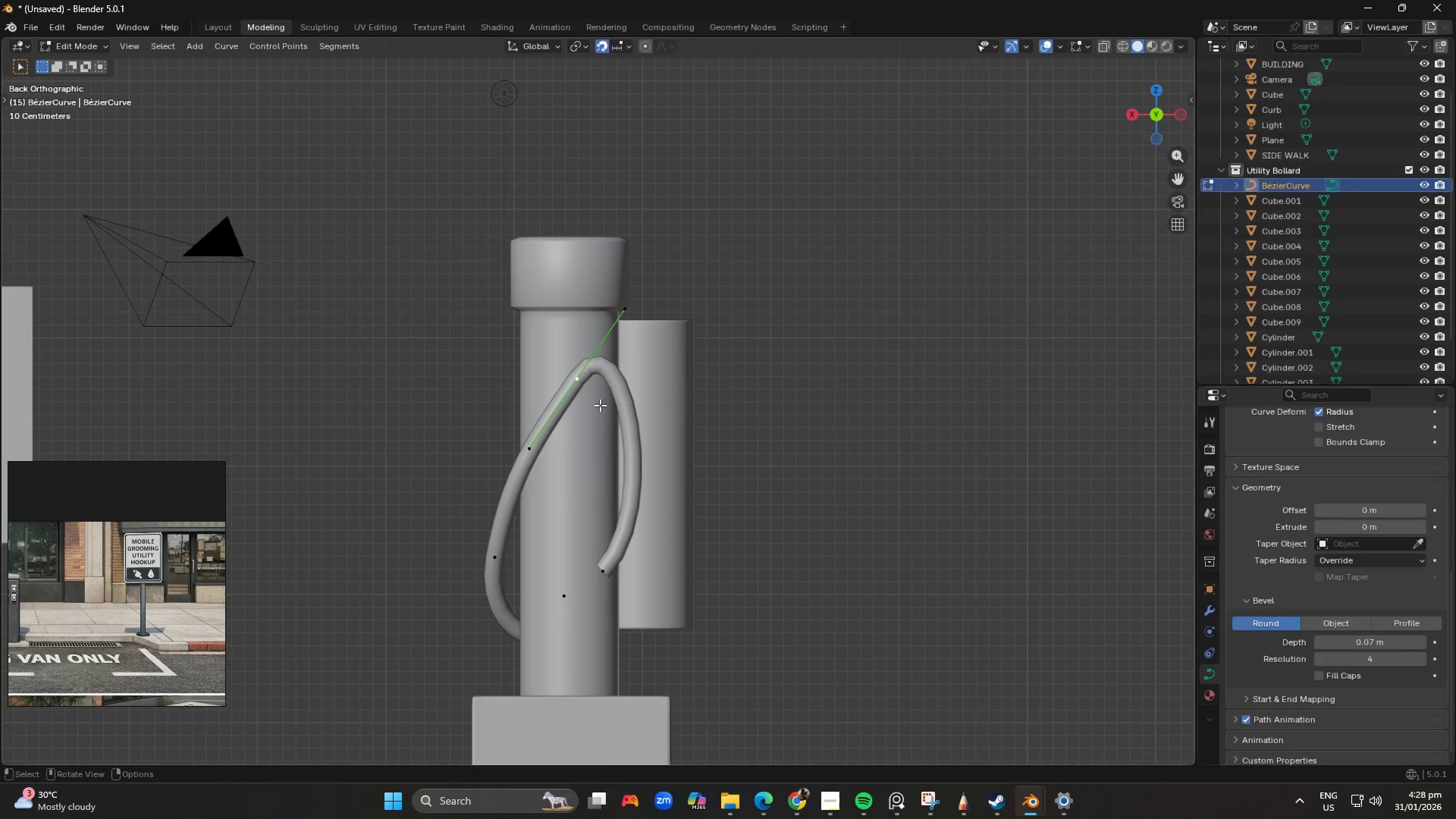 
type(ygx)
 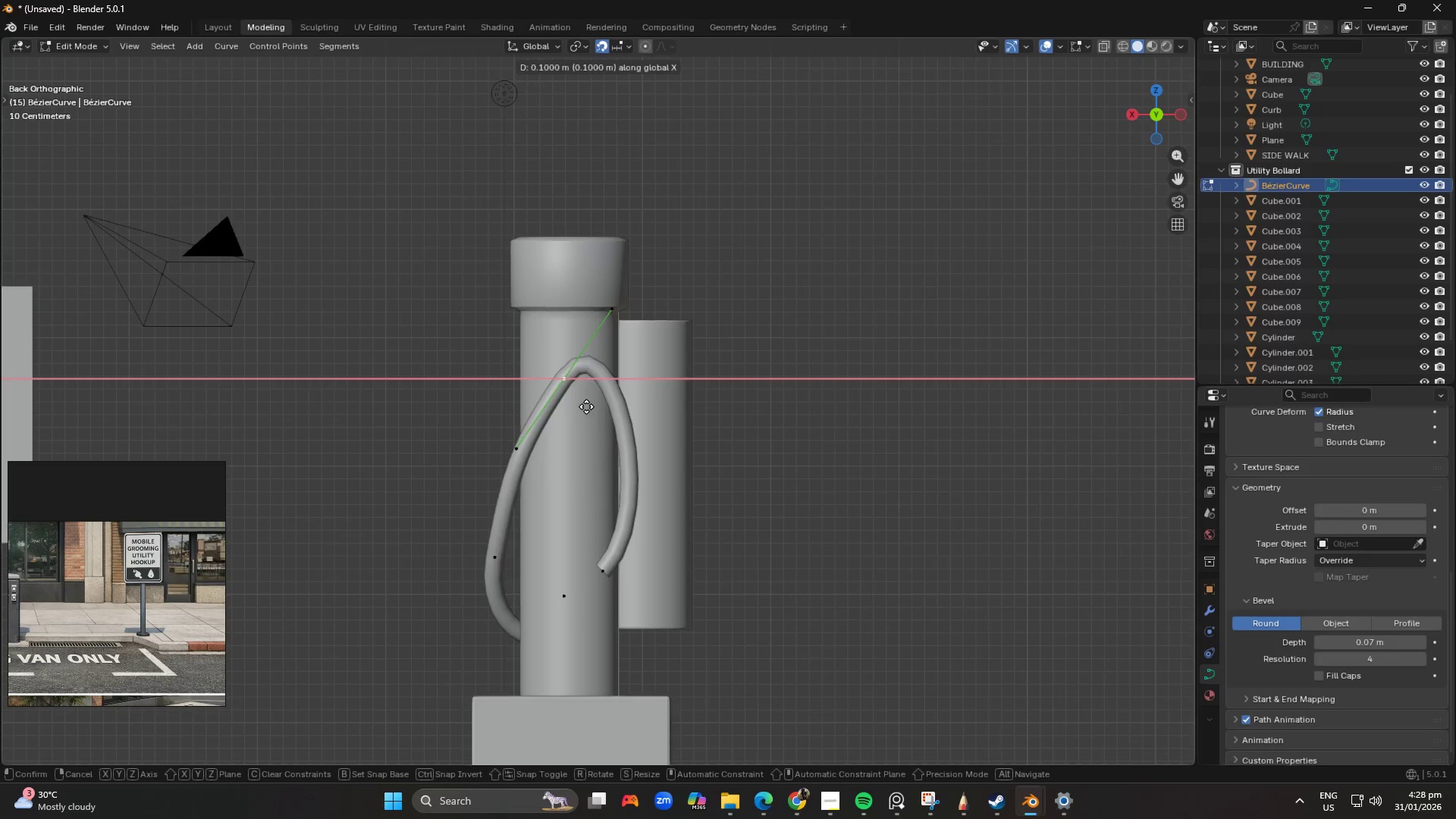 
hold_key(key=ShiftLeft, duration=0.98)
left_click([585, 407])
 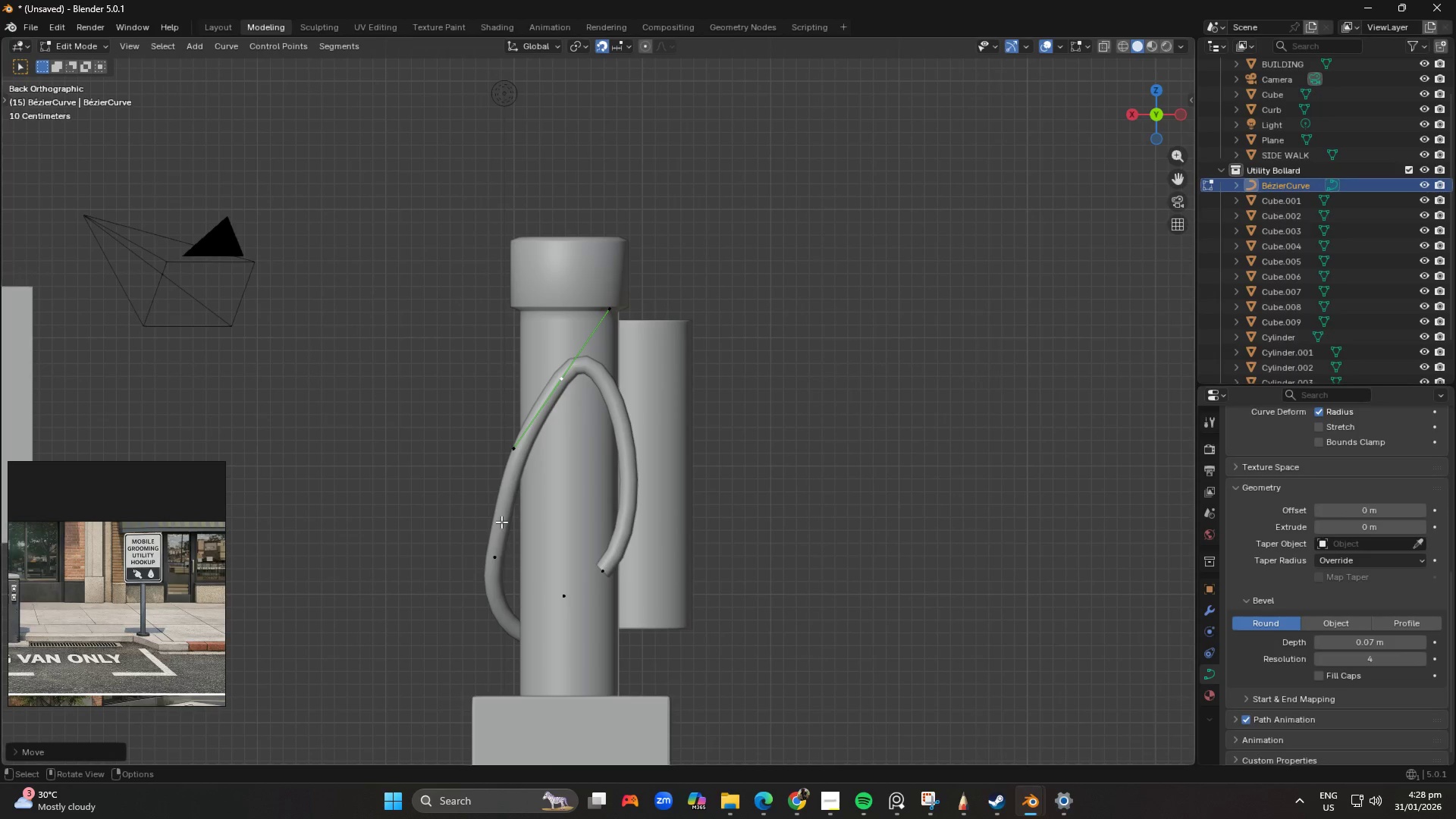 
left_click([500, 557])
 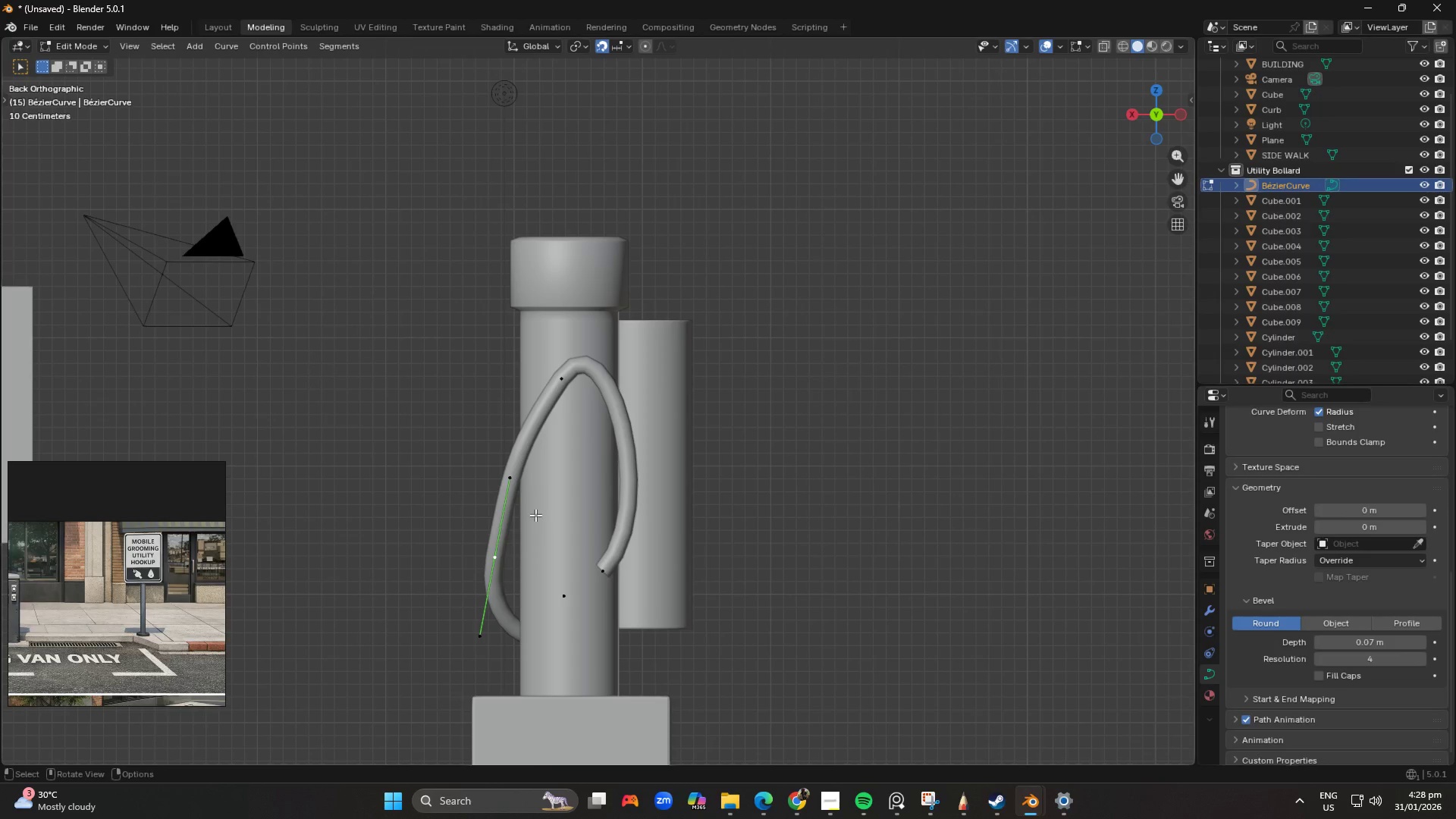 
type(ss)
 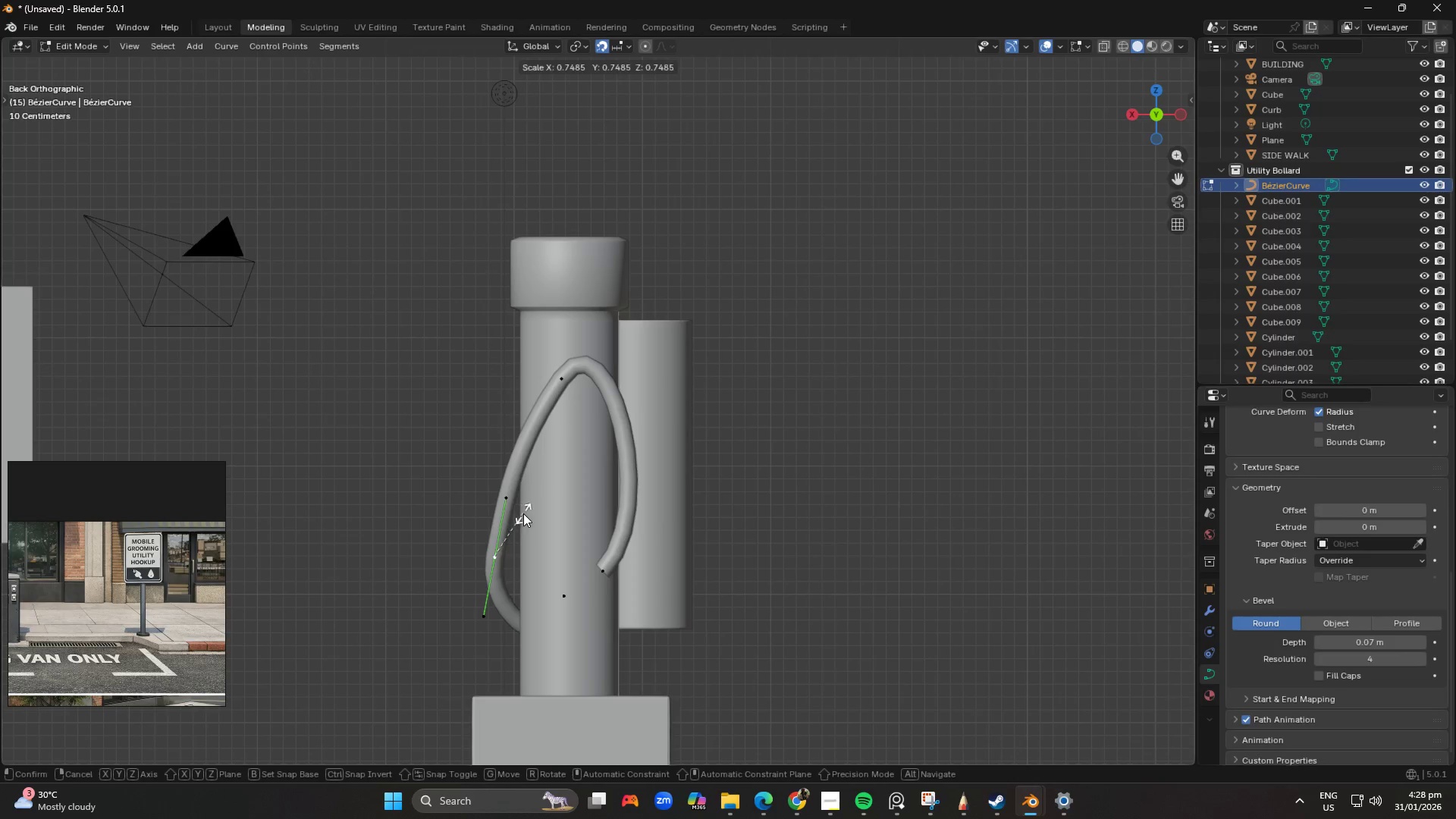 
right_click([536, 509])
 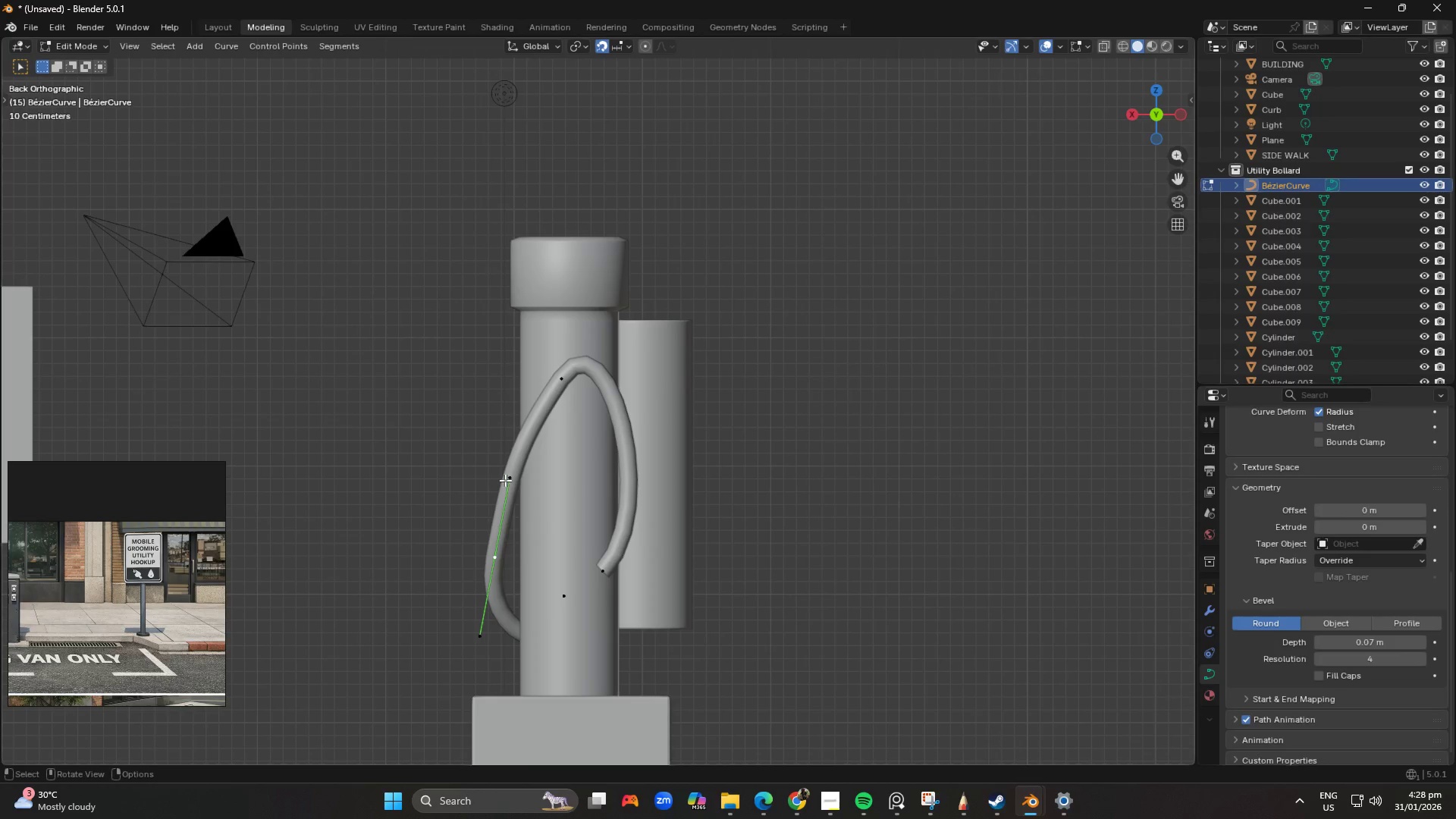 
left_click([505, 480])
 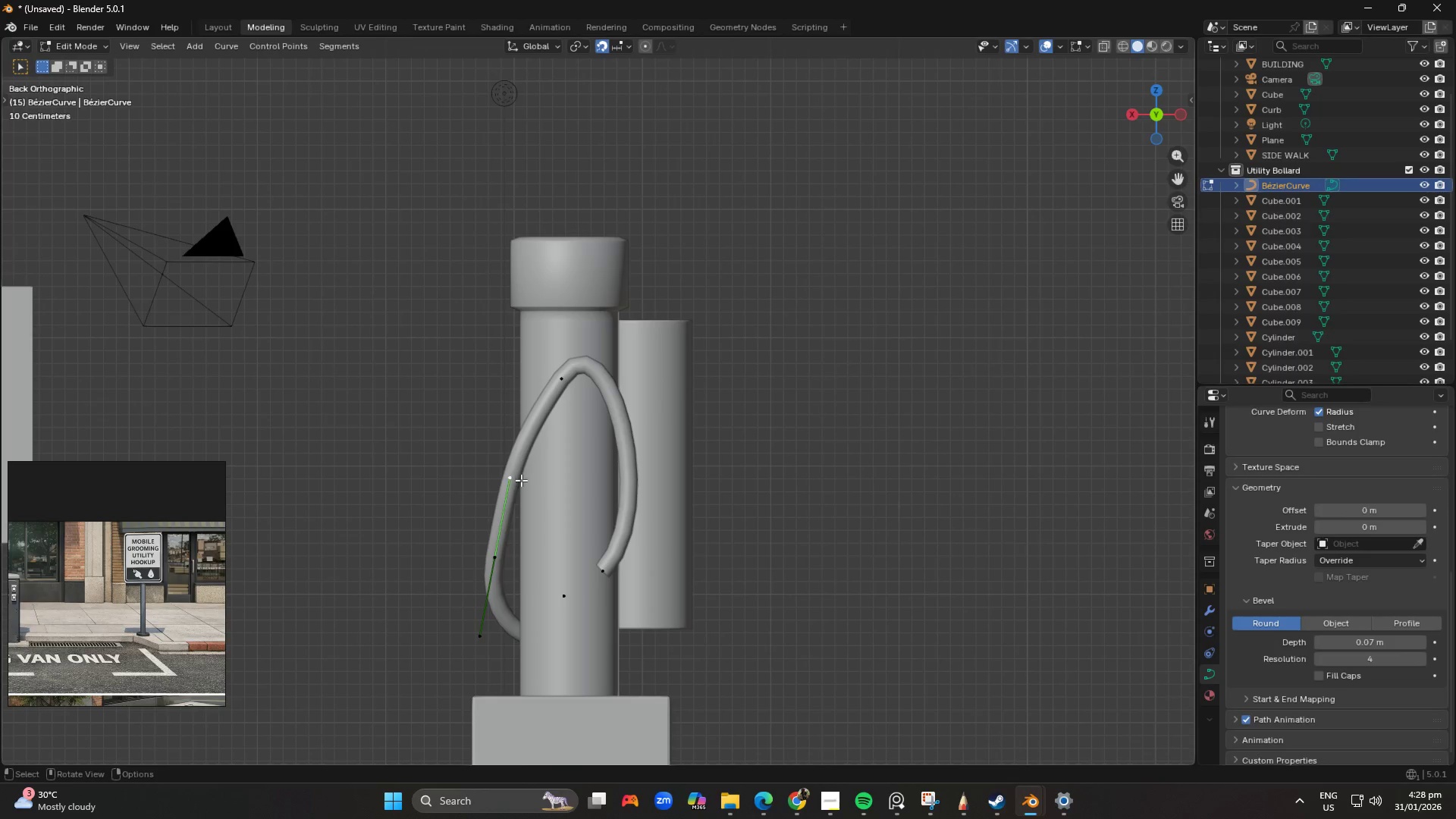 
key(G)
 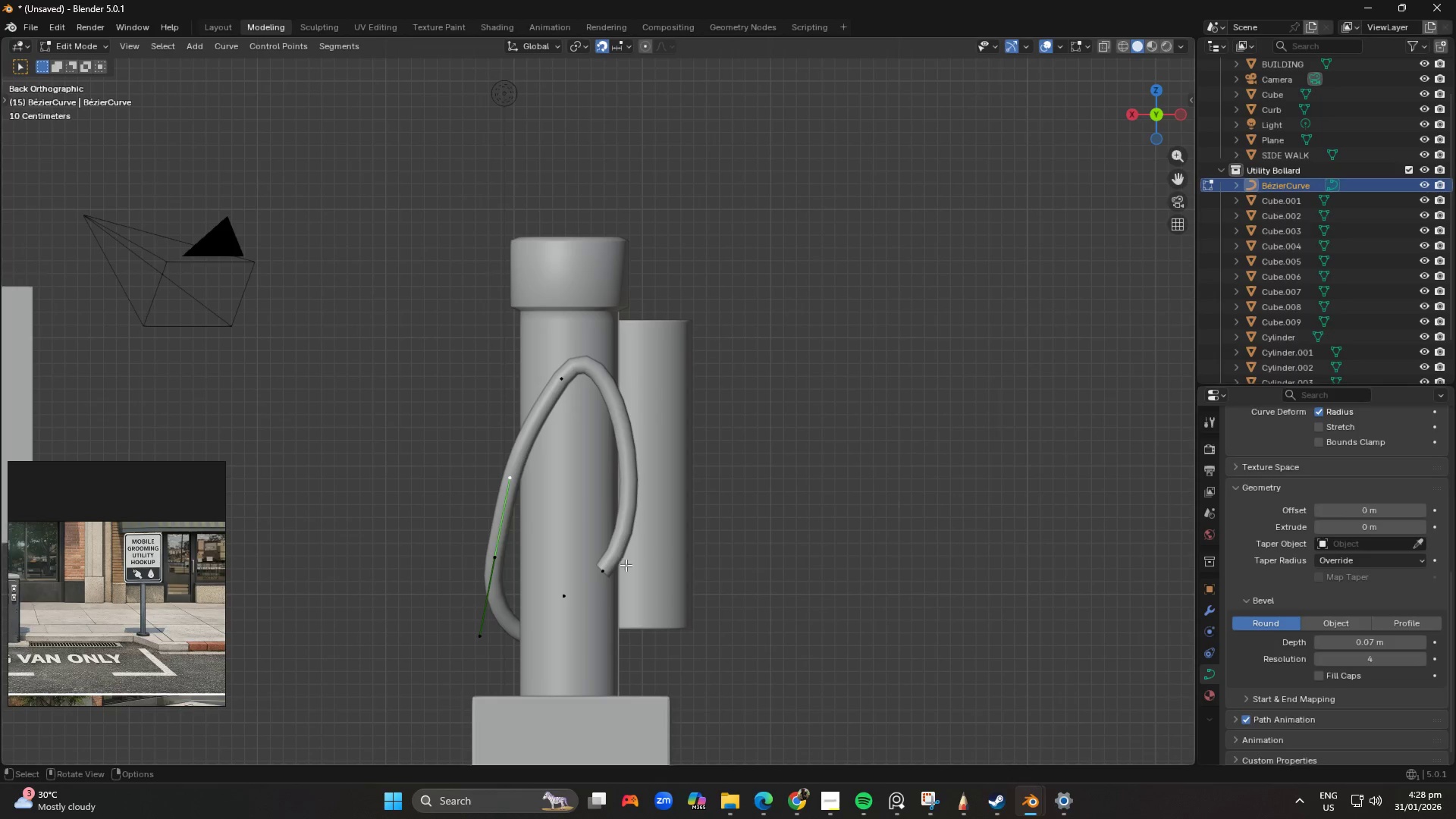 
left_click([607, 566])
 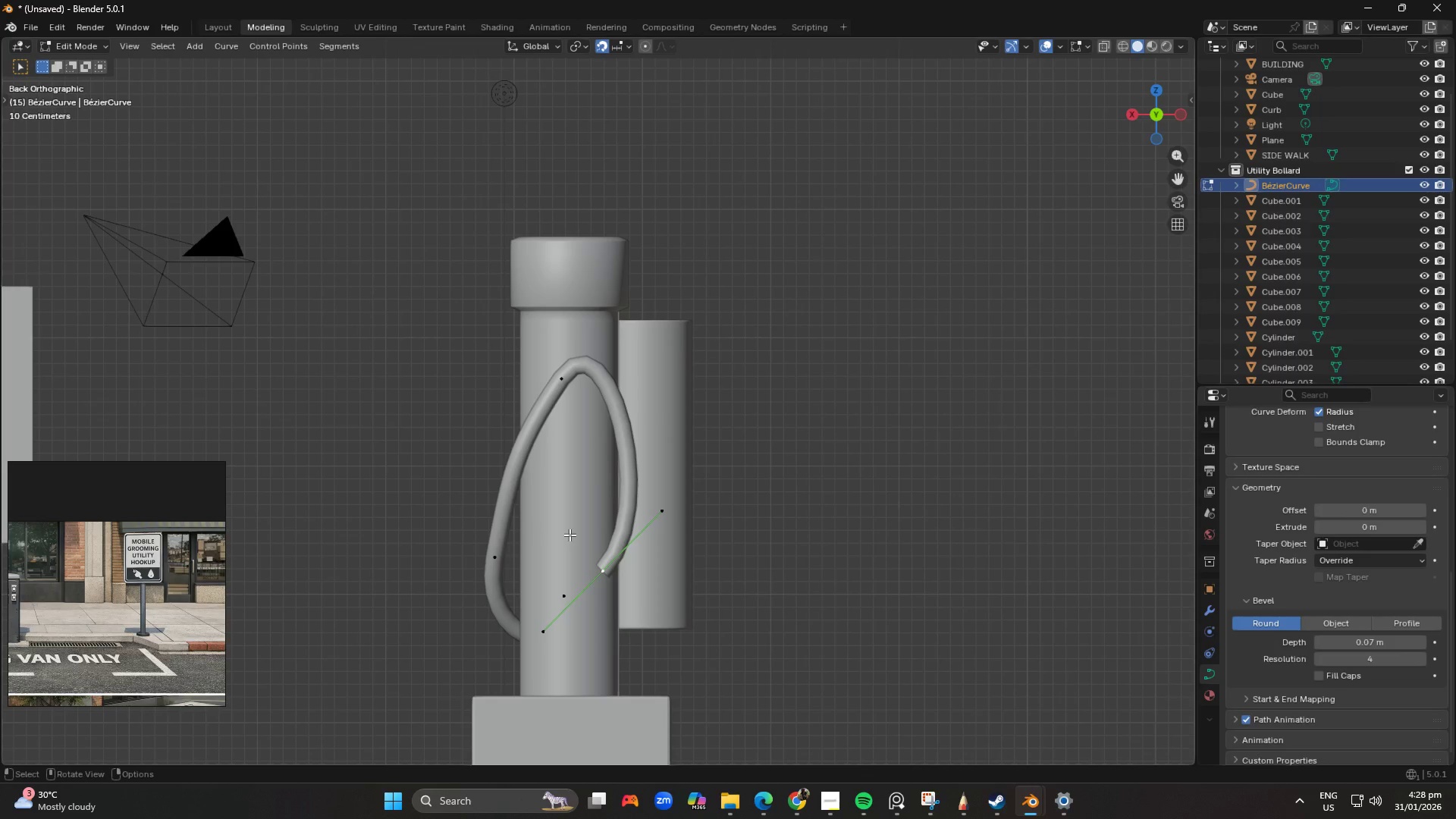 
wait(6.16)
 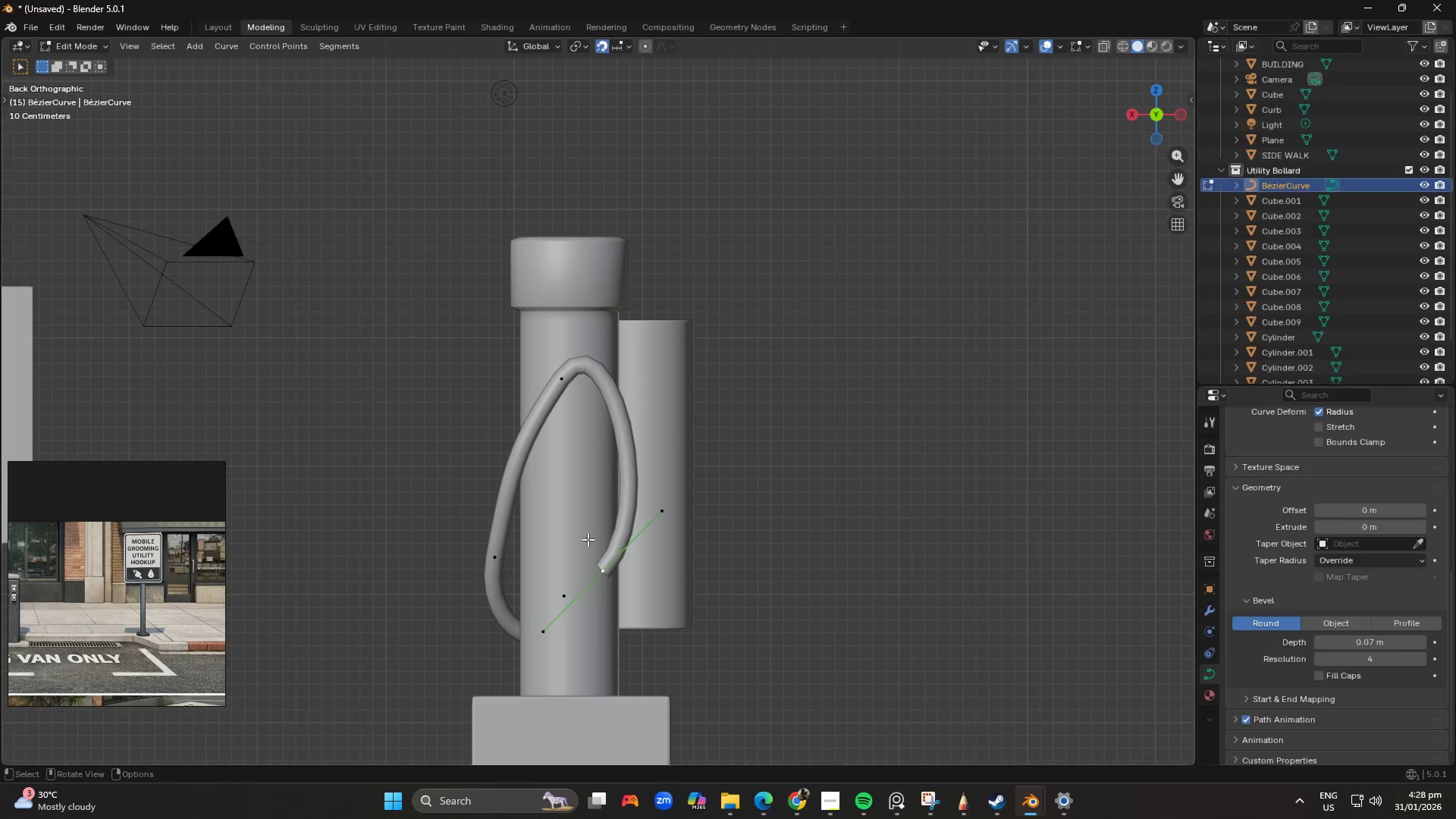 
key(G)
 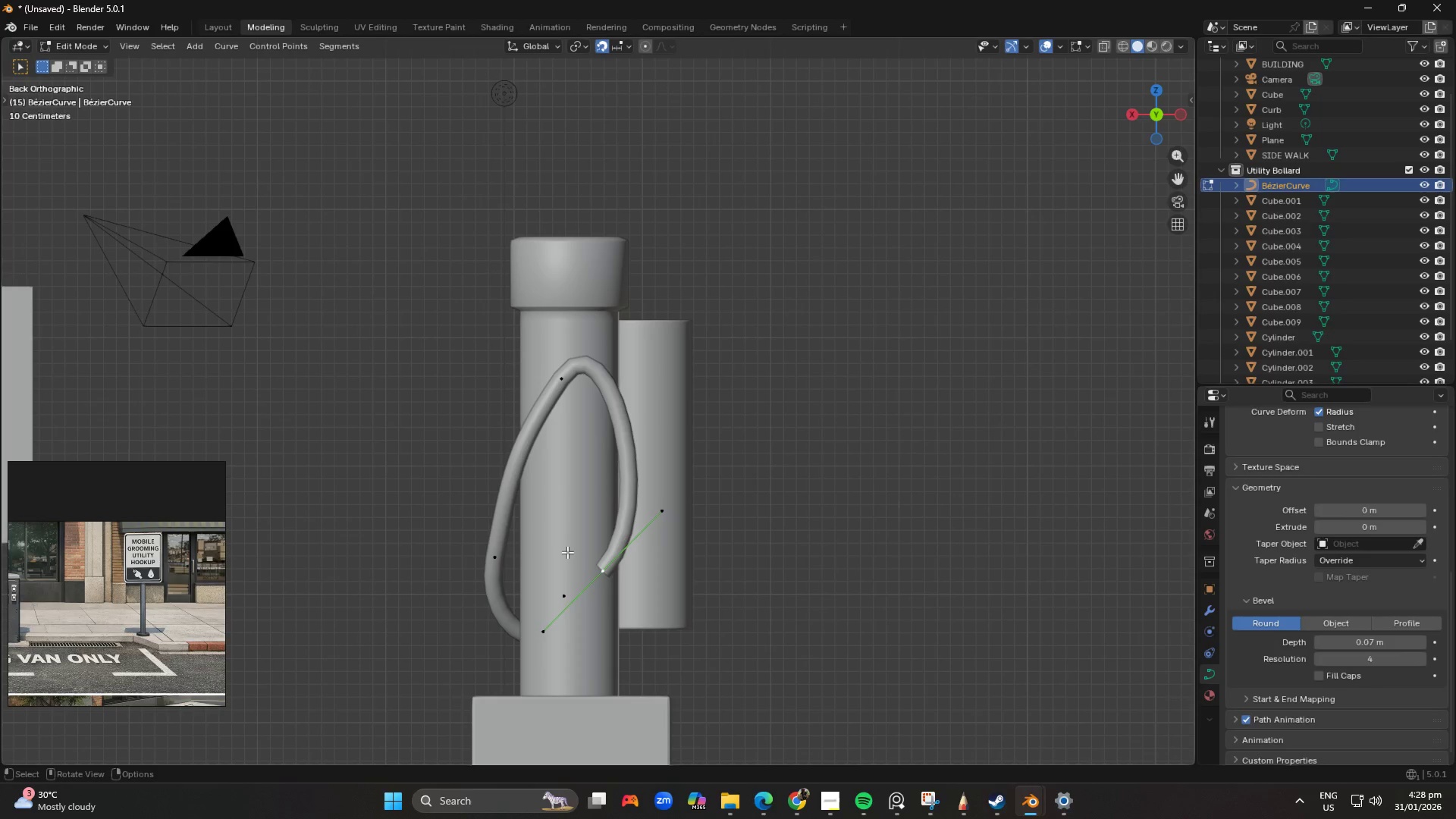 
key(C)
 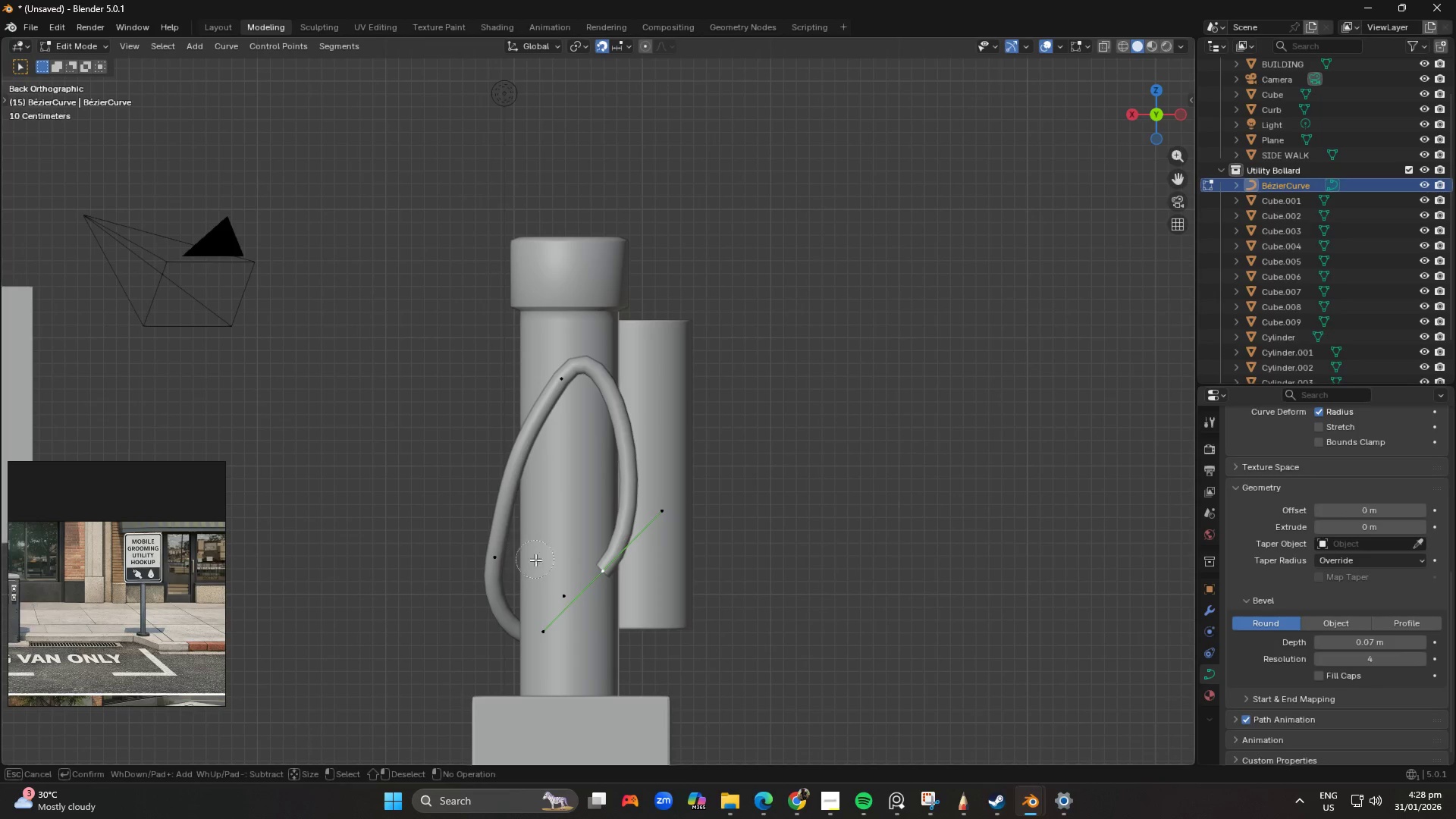 
right_click([545, 562])
 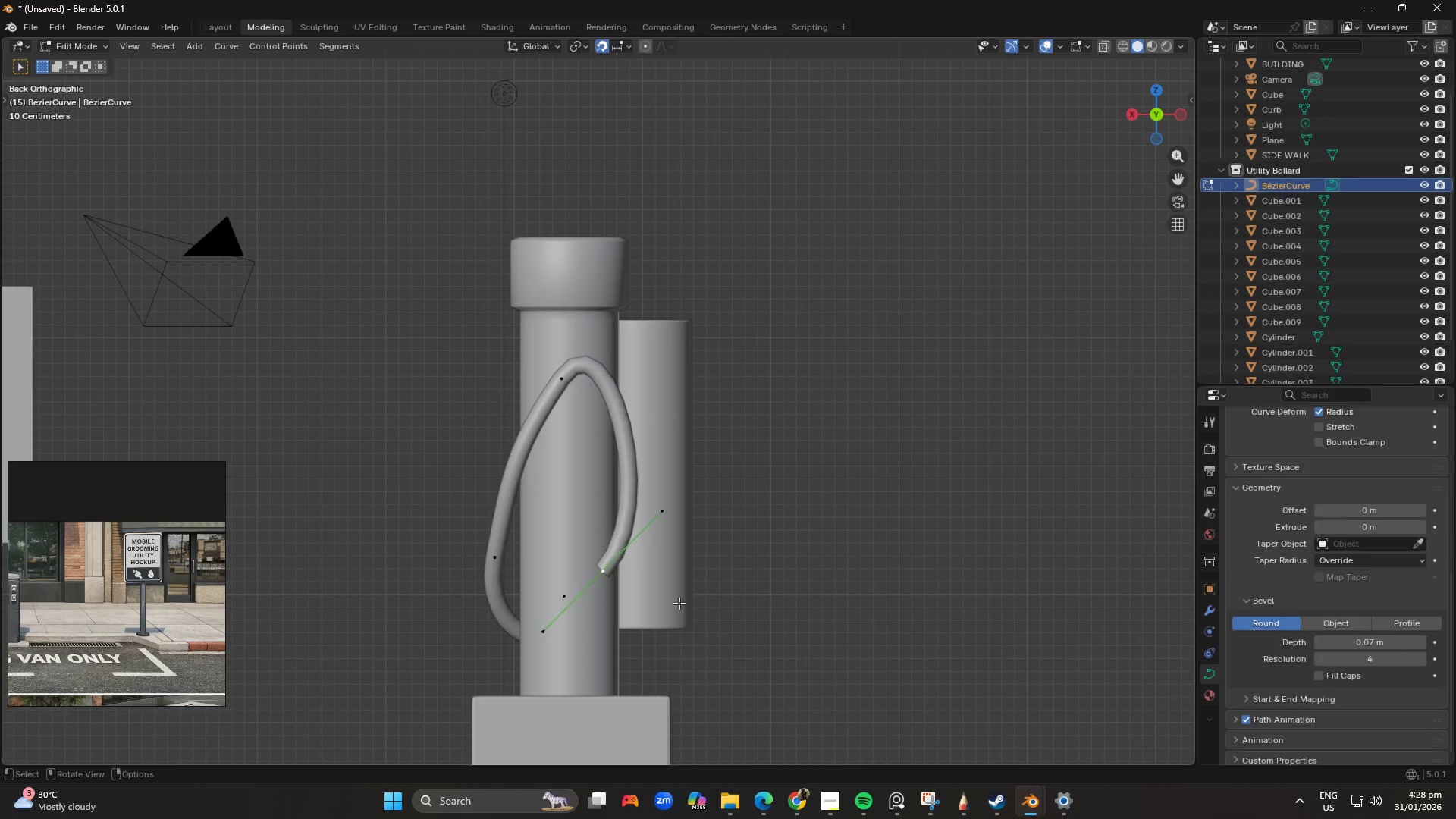 
key(E)
 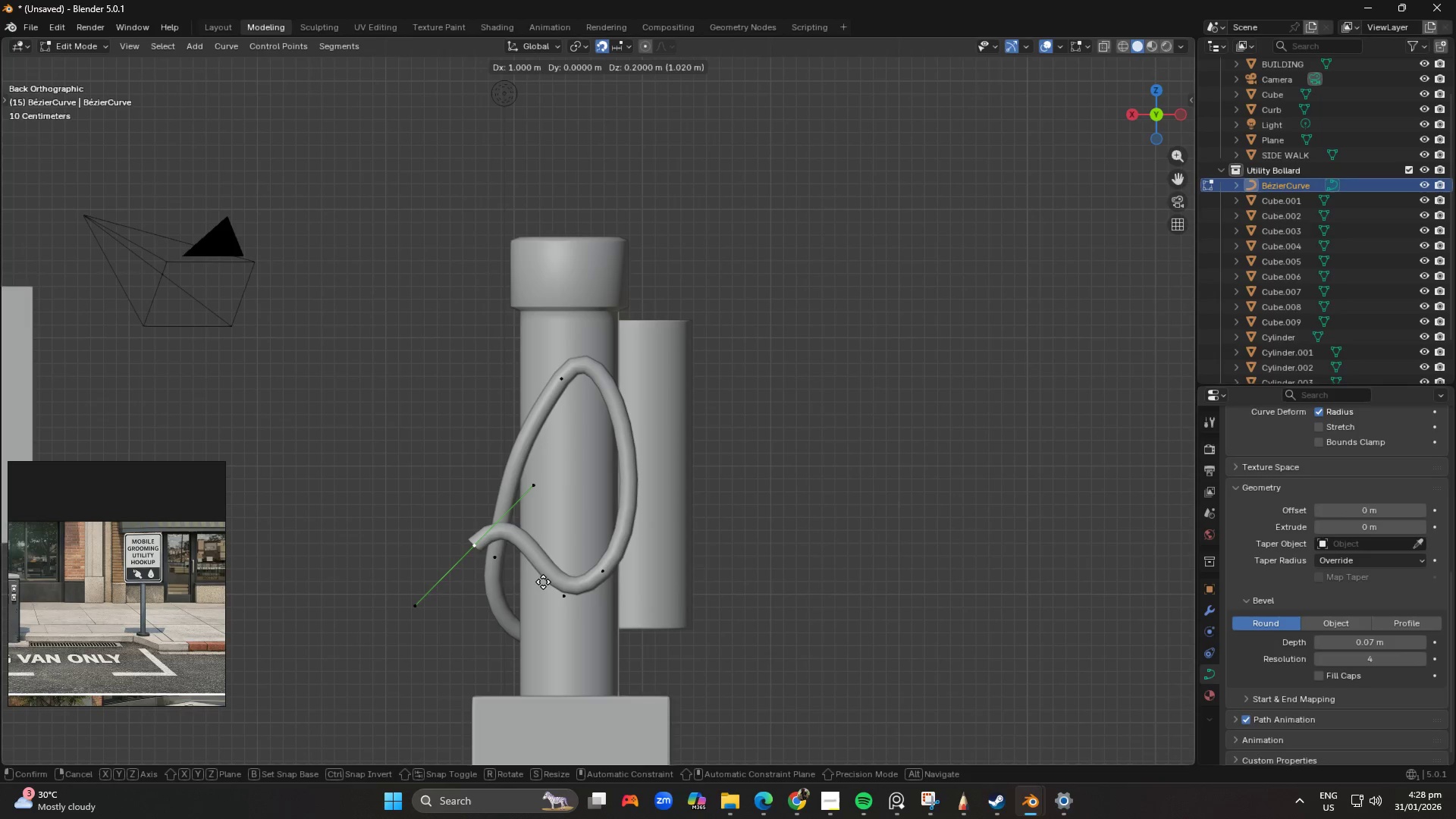 
left_click([544, 582])
 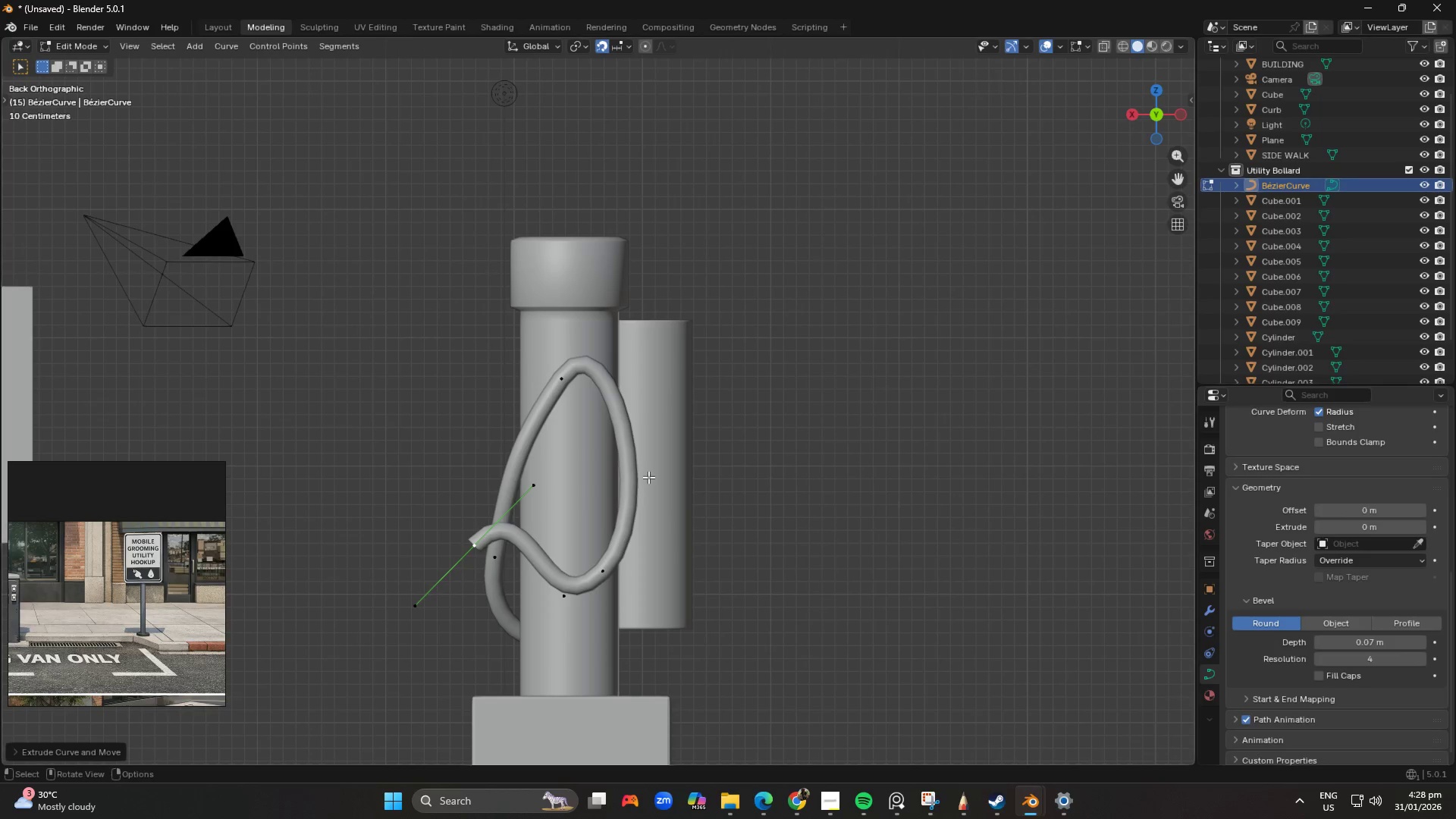 
key(E)
 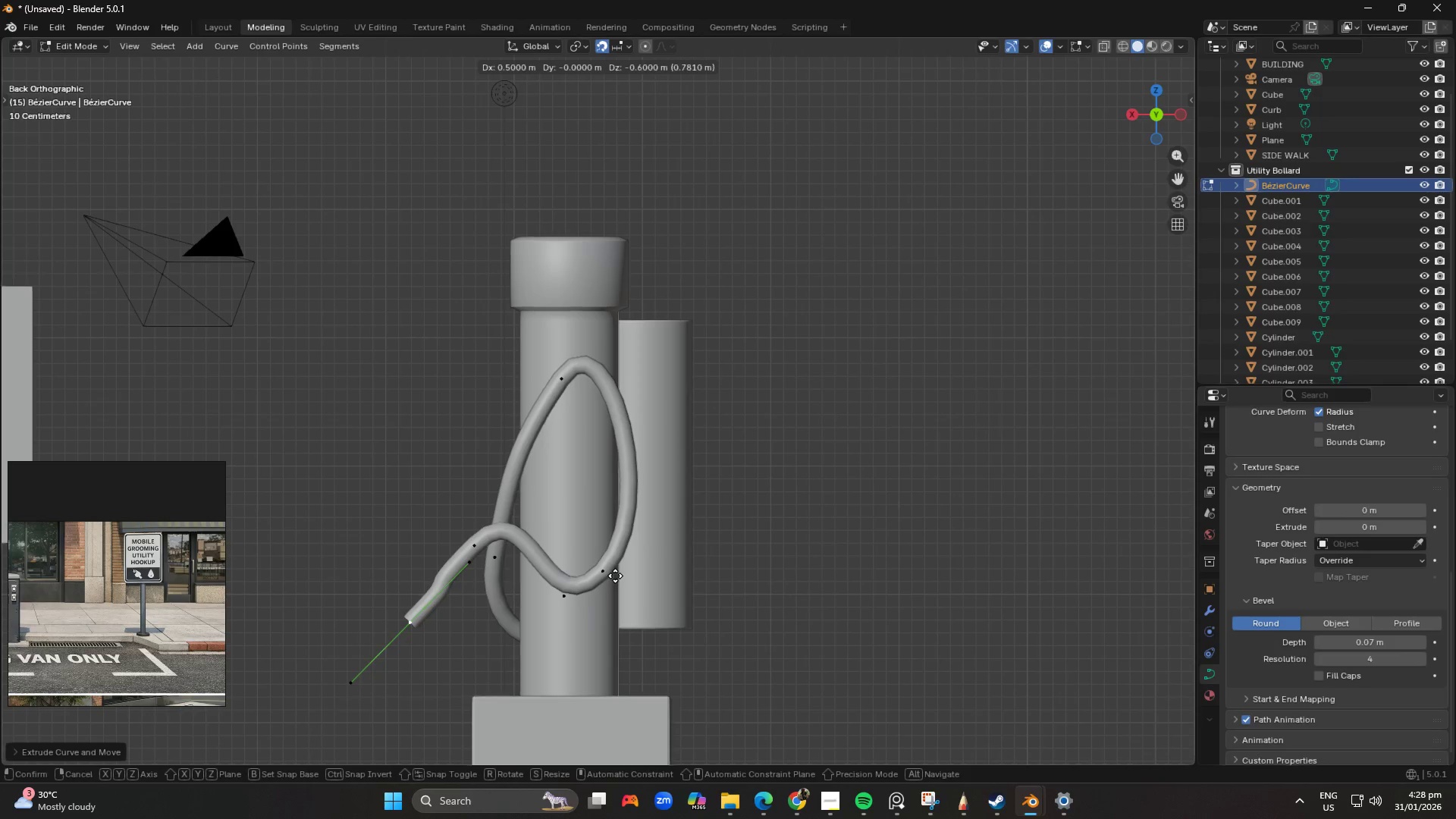 
right_click([623, 575])
 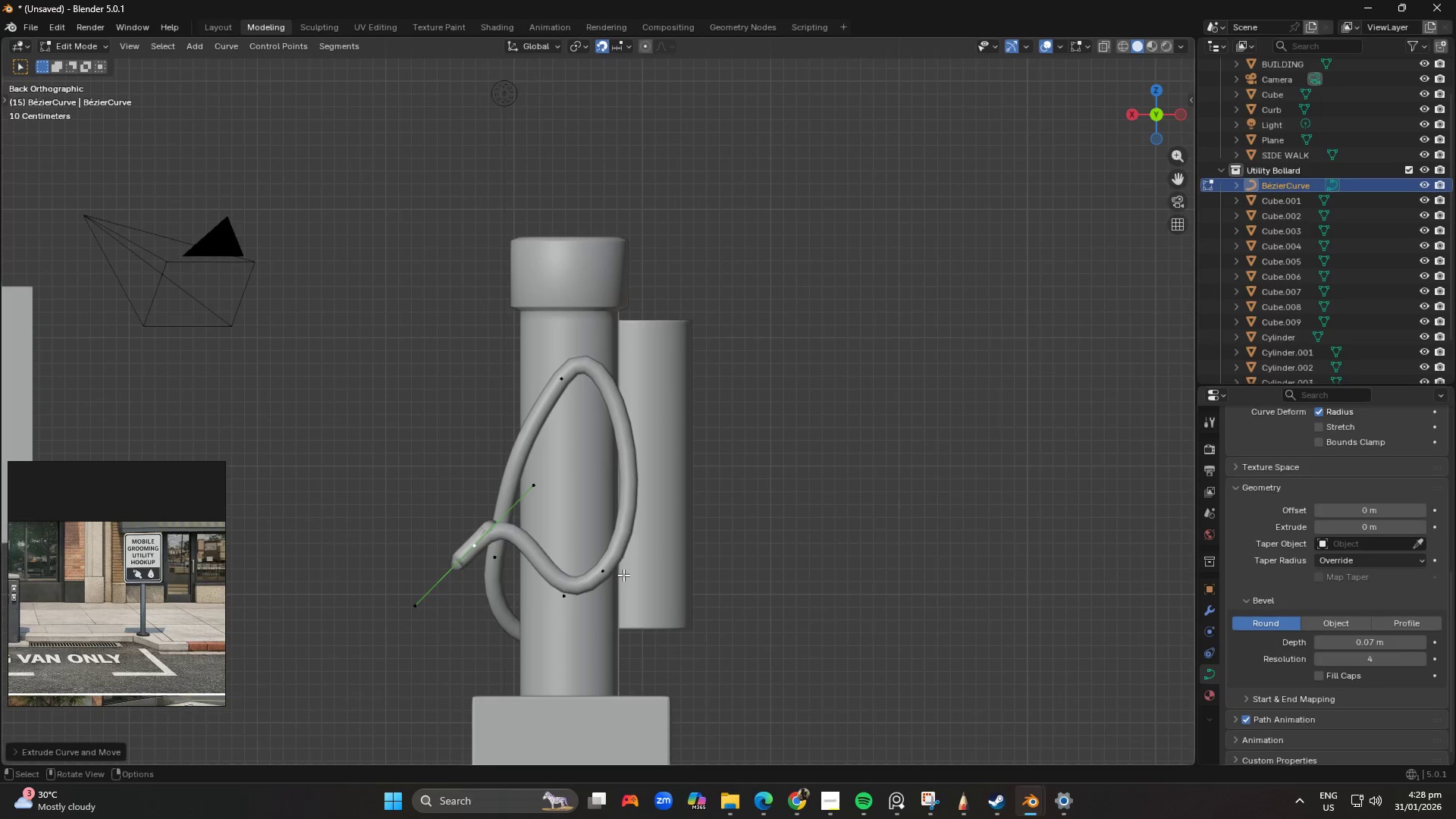 
key(Control+Z)
 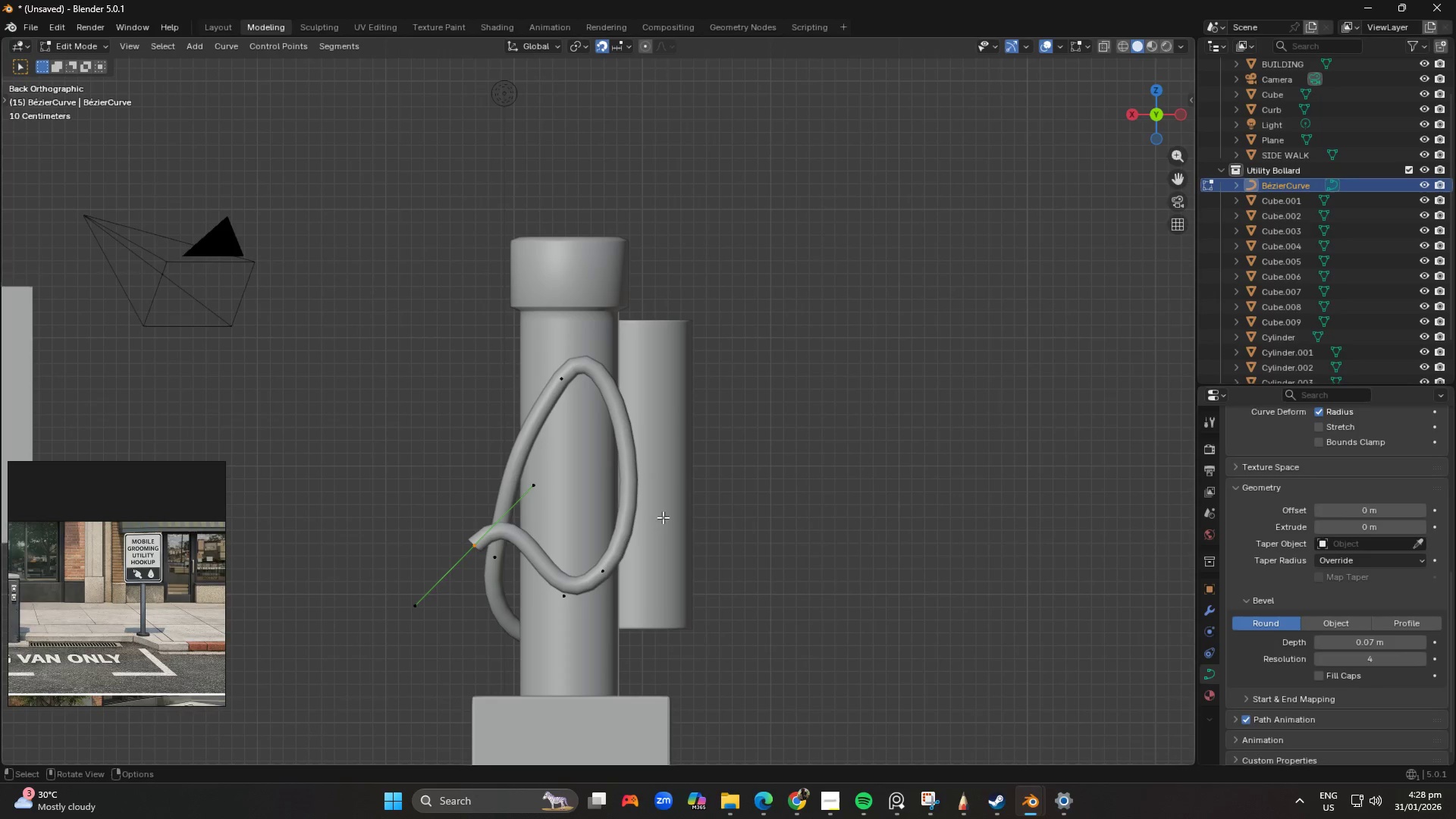 
key(R)
 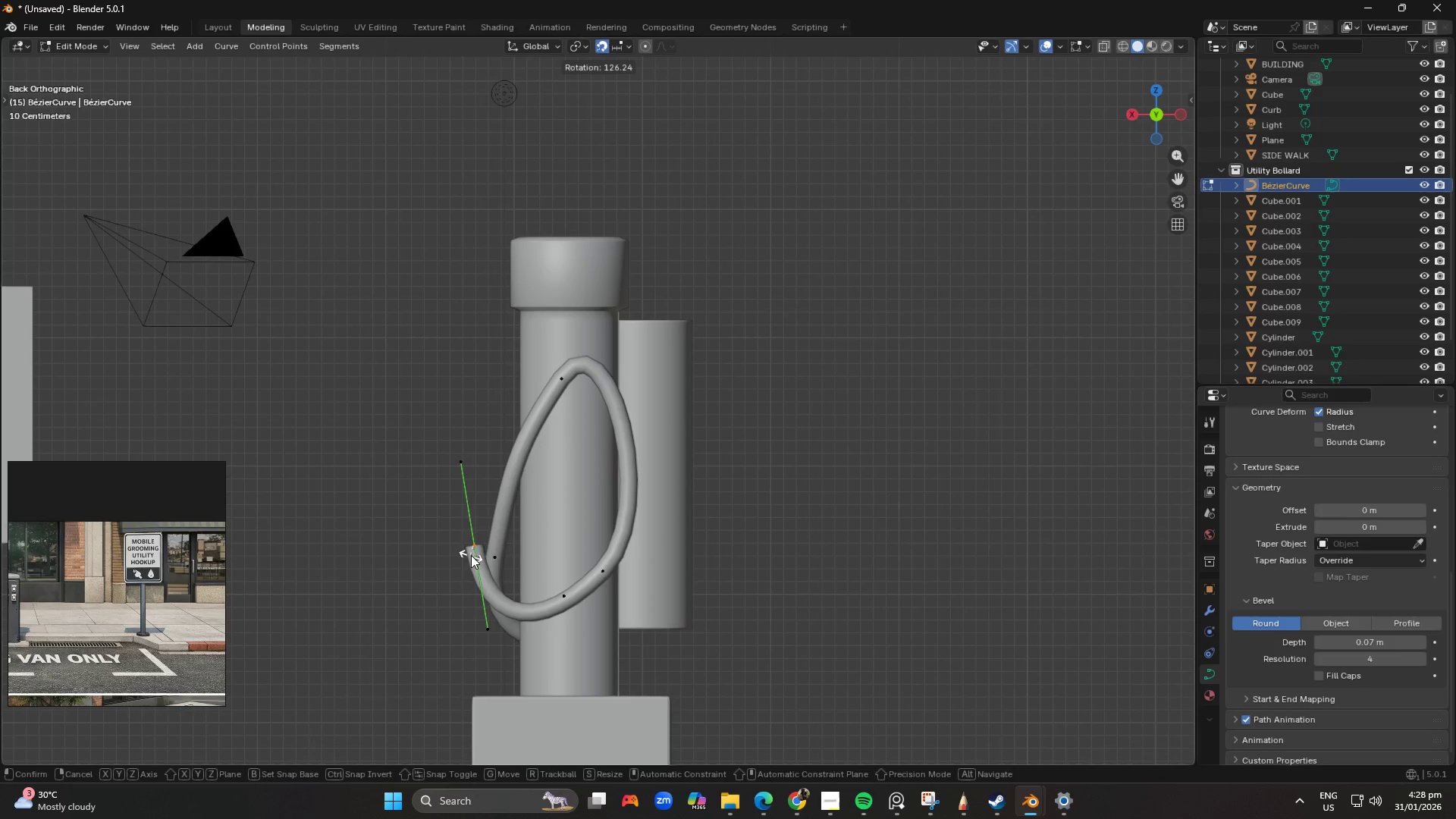 
left_click([463, 555])
 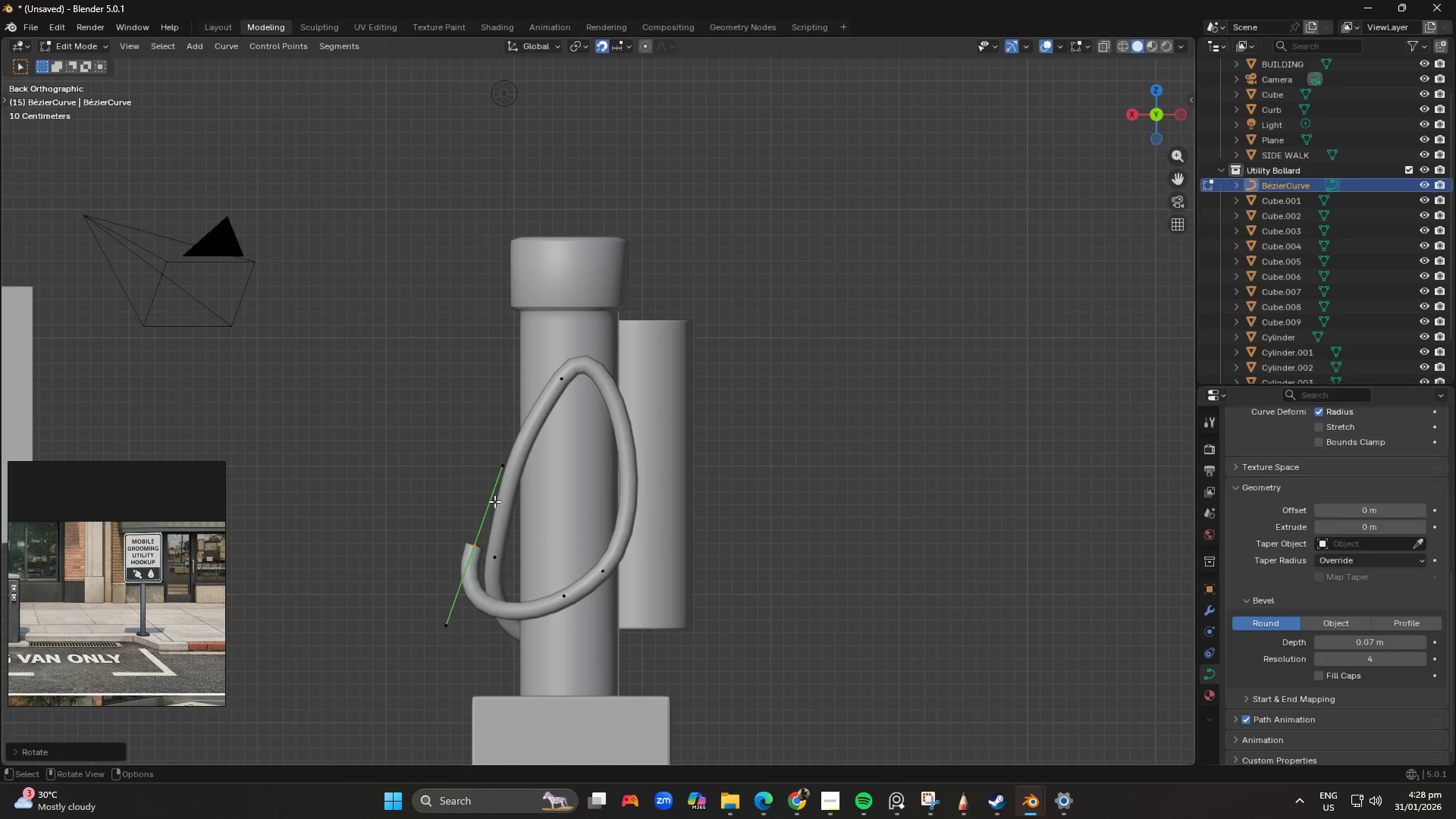 
key(G)
 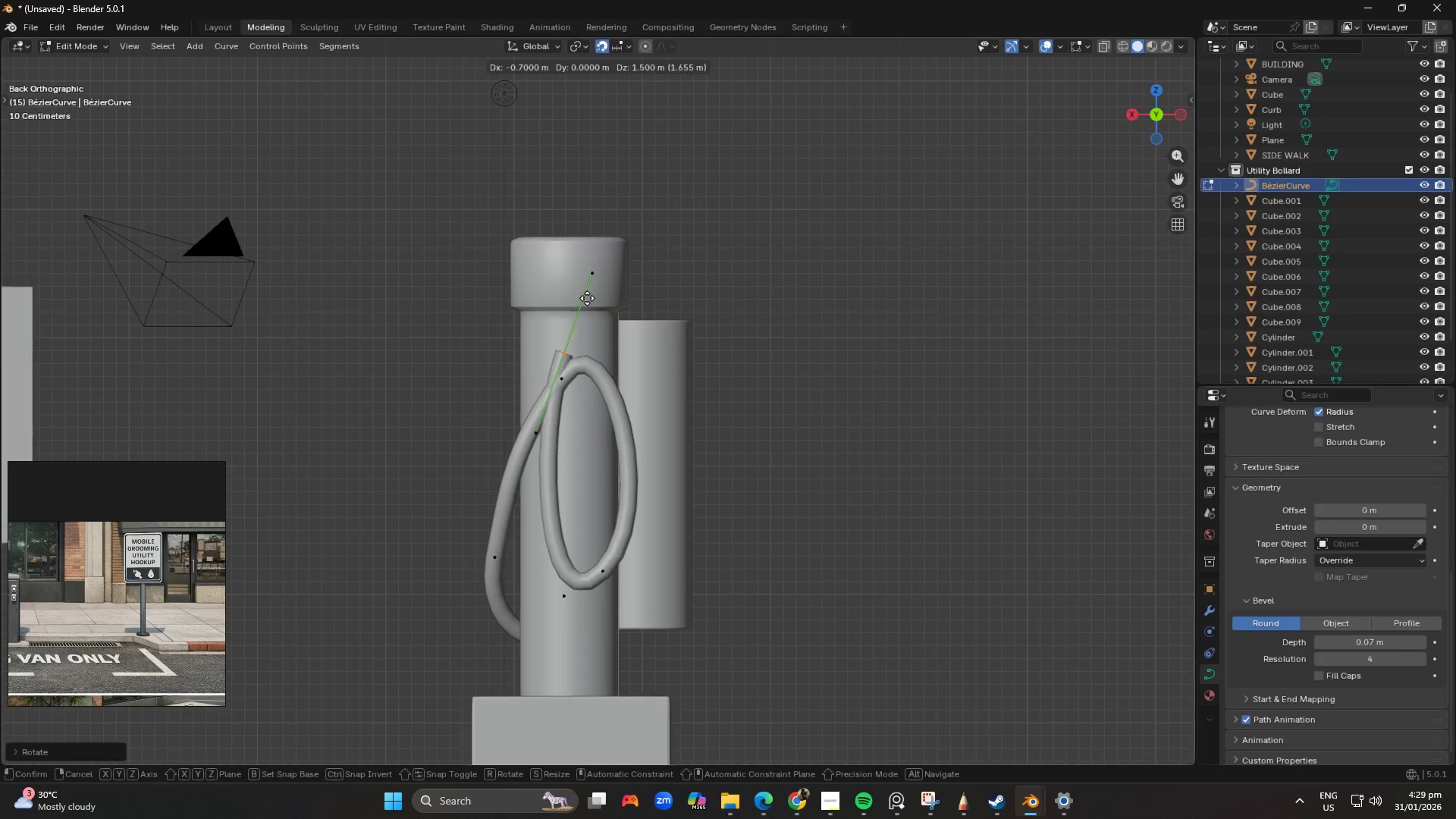 
left_click([585, 305])
 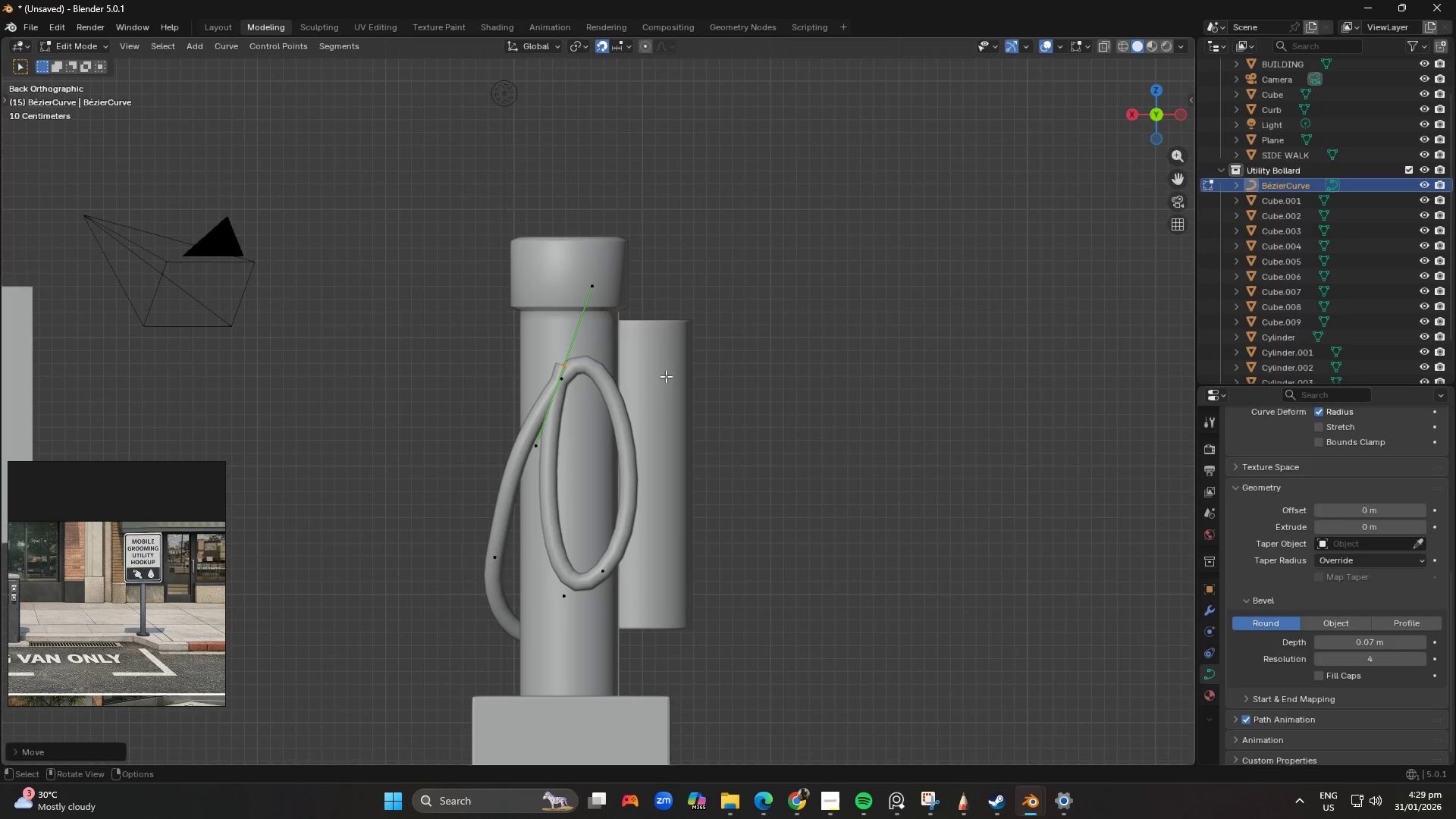 
type(rg)
 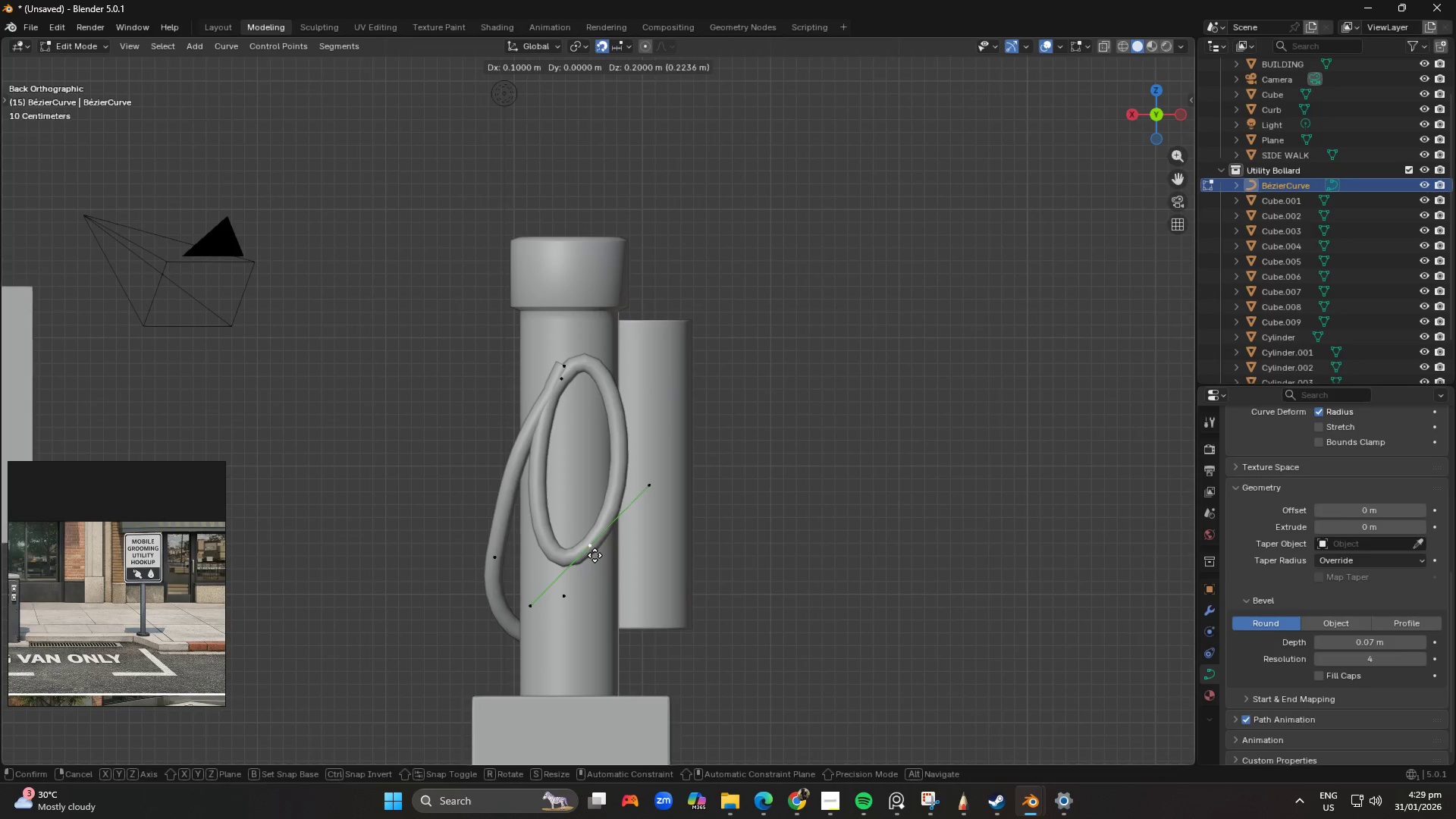 
left_click([595, 555])
 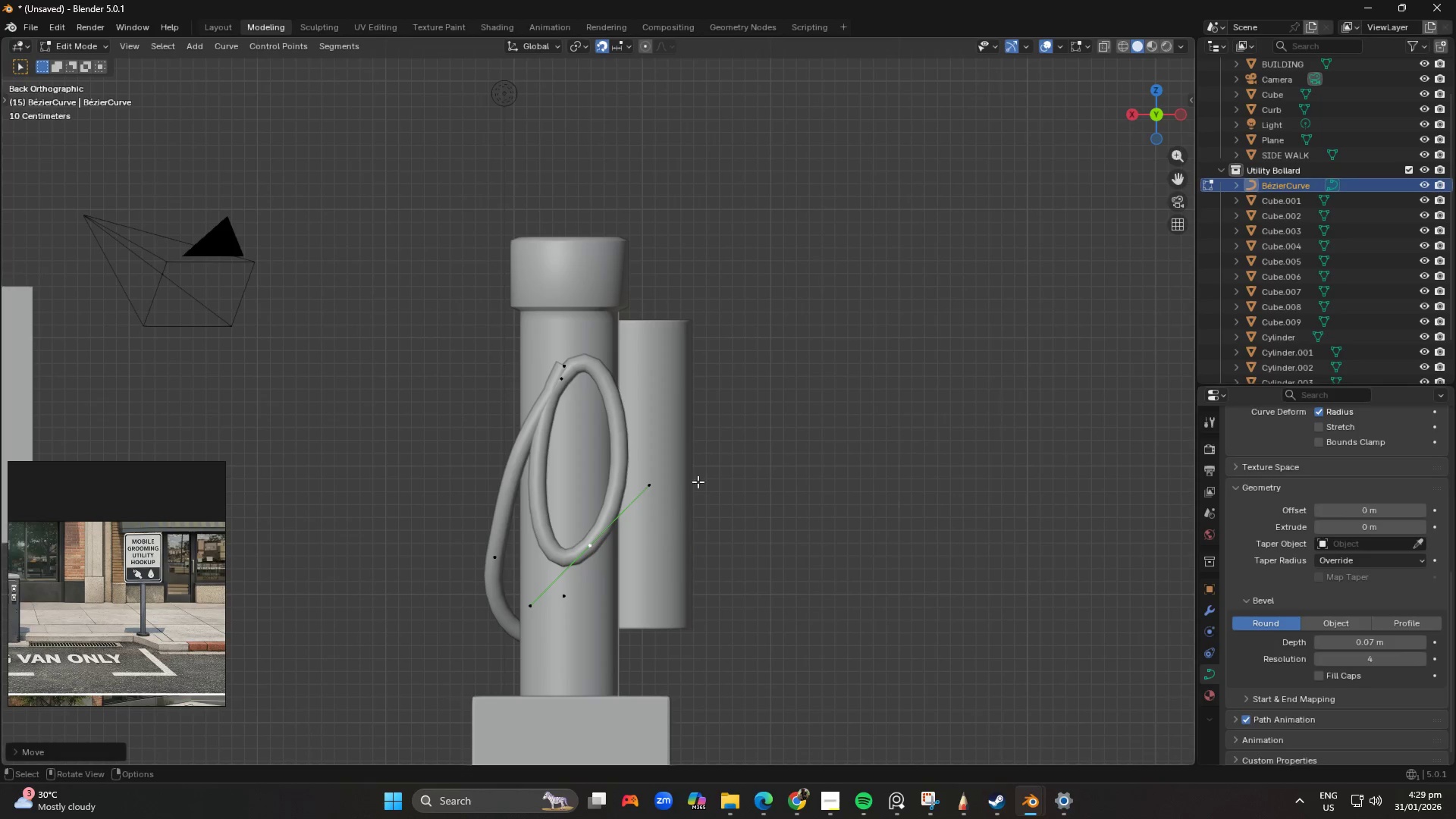 
key(R)
 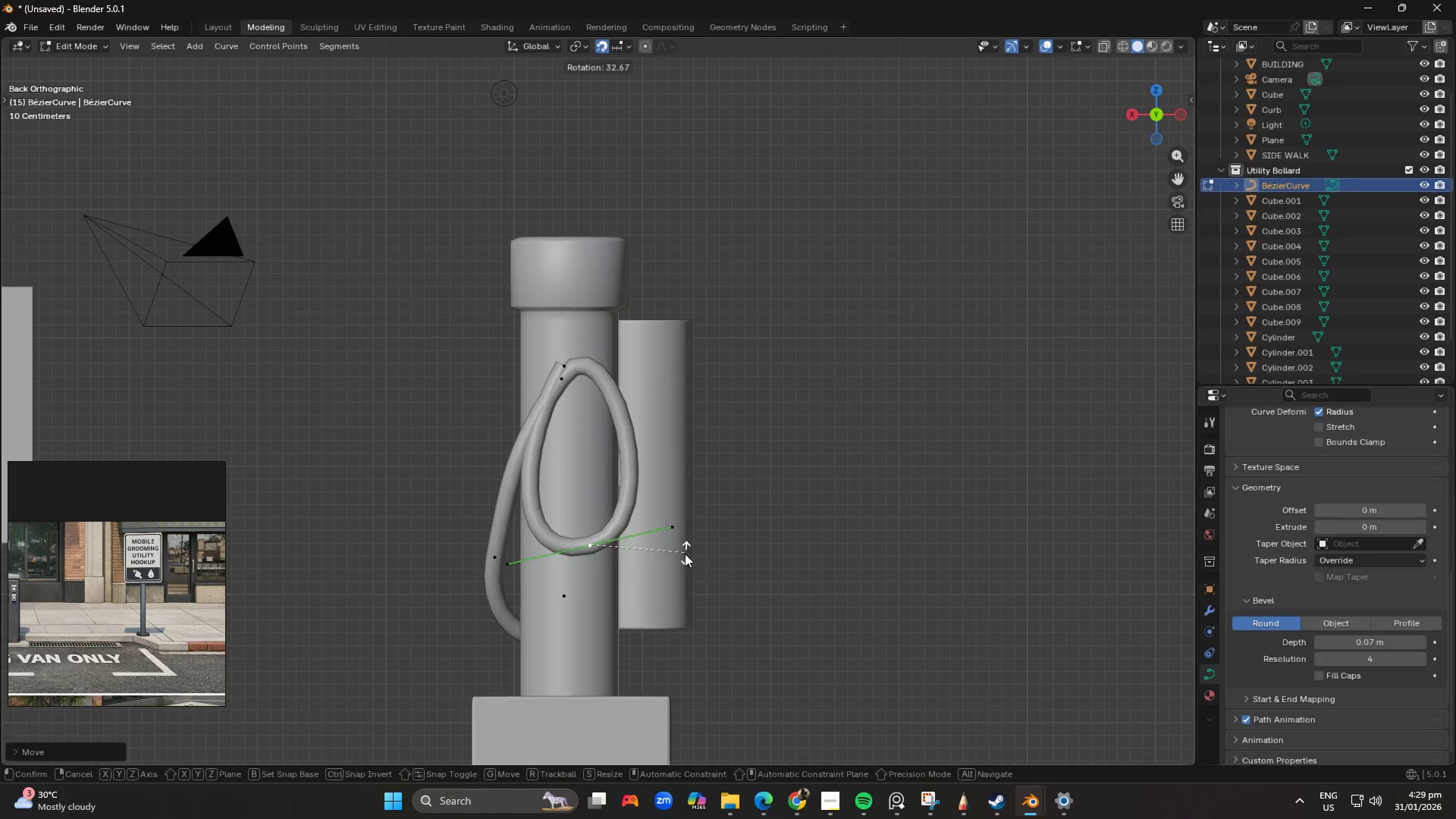 
left_click([679, 538])
 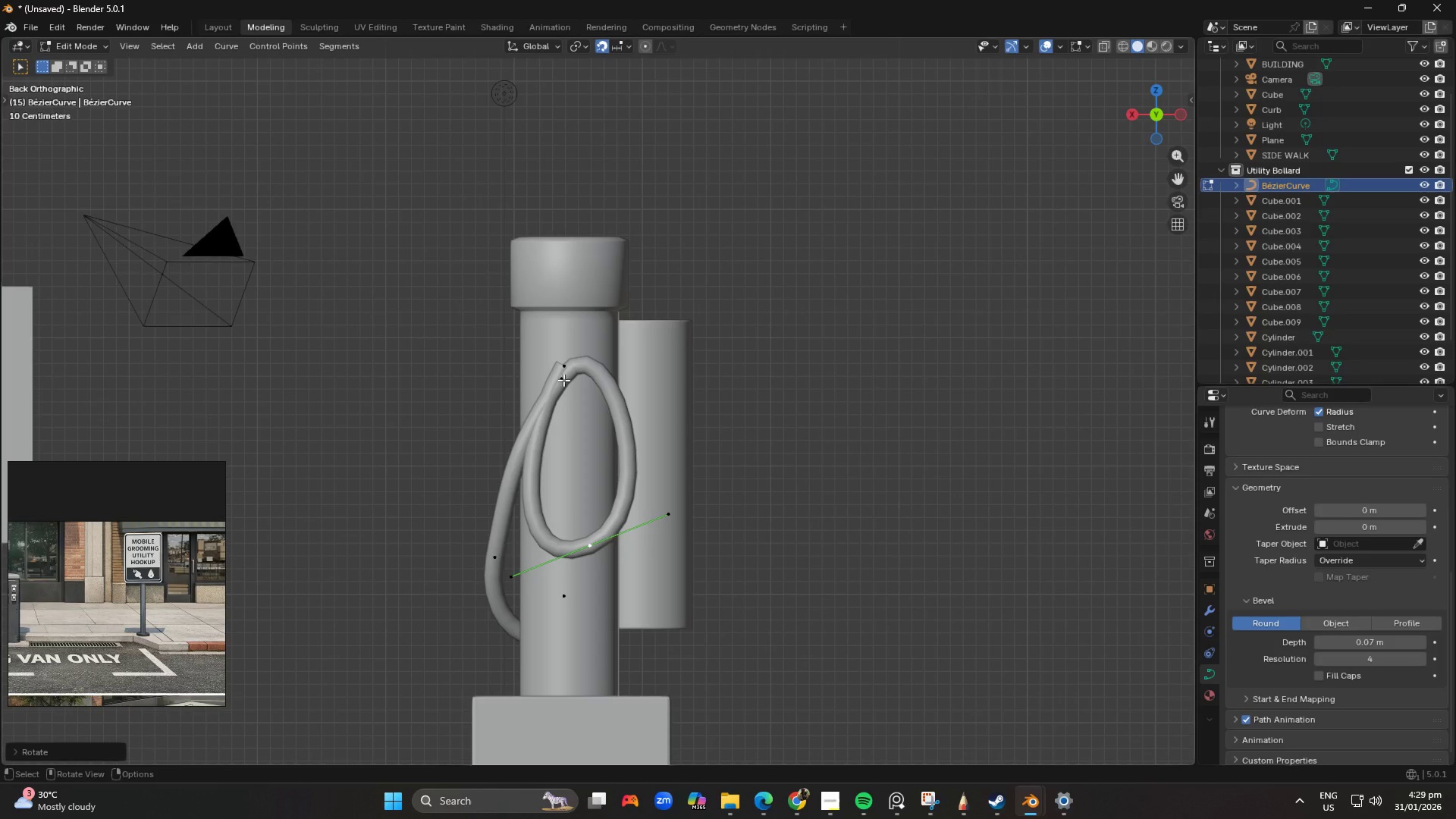 
left_click([555, 359])
 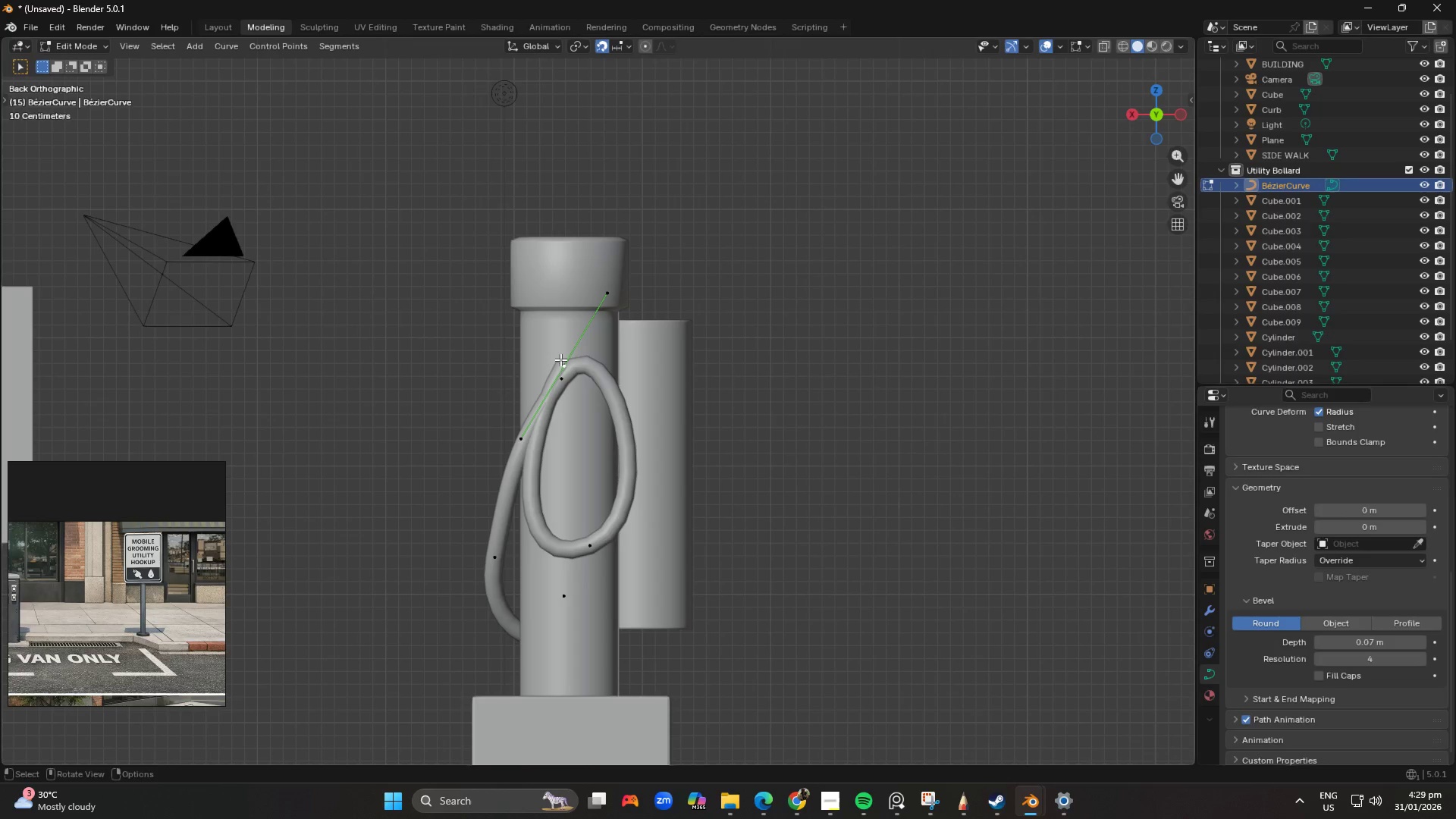 
key(G)
 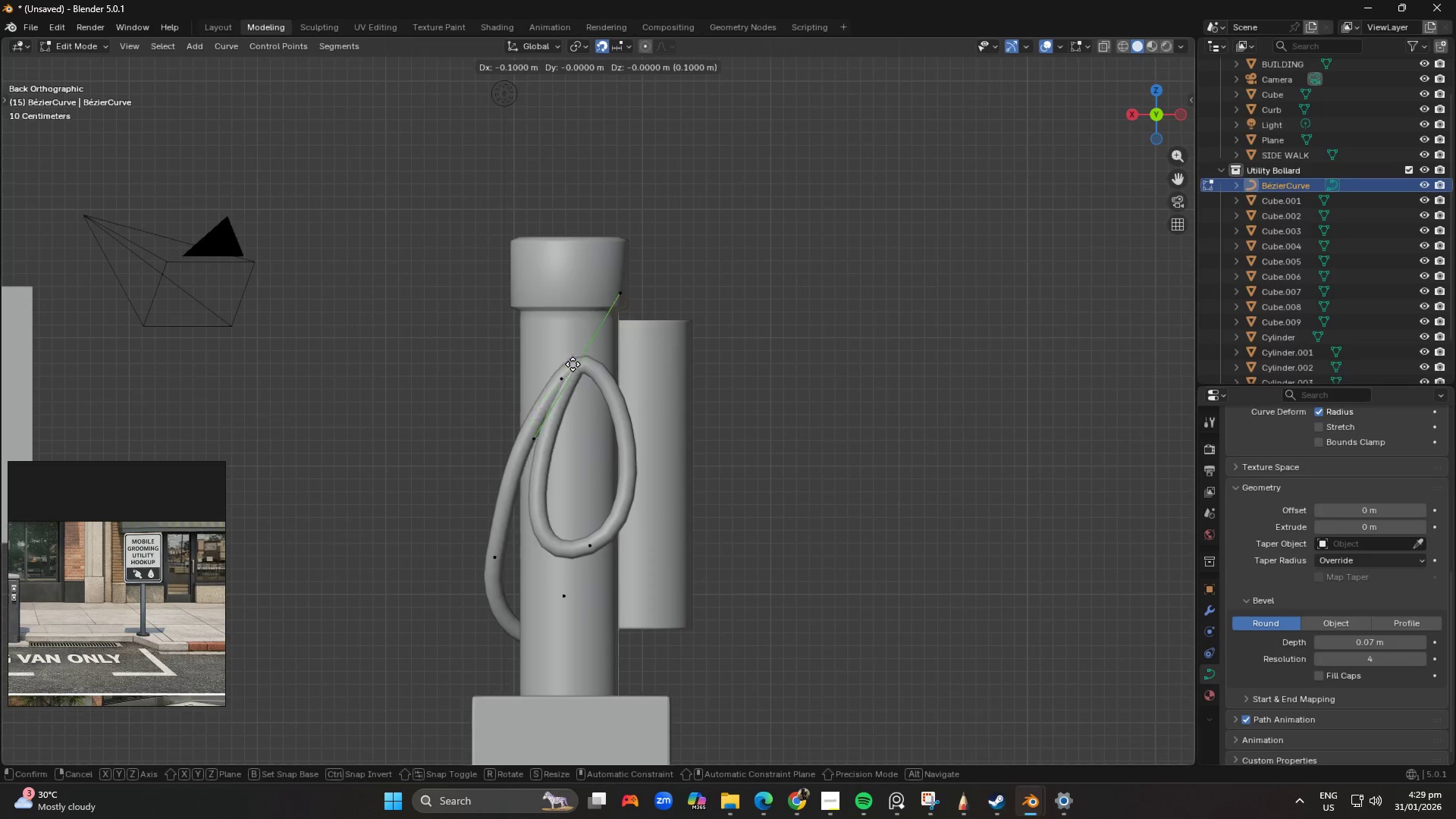 
hold_key(key=ShiftLeft, duration=1.08)
left_click([577, 366])
 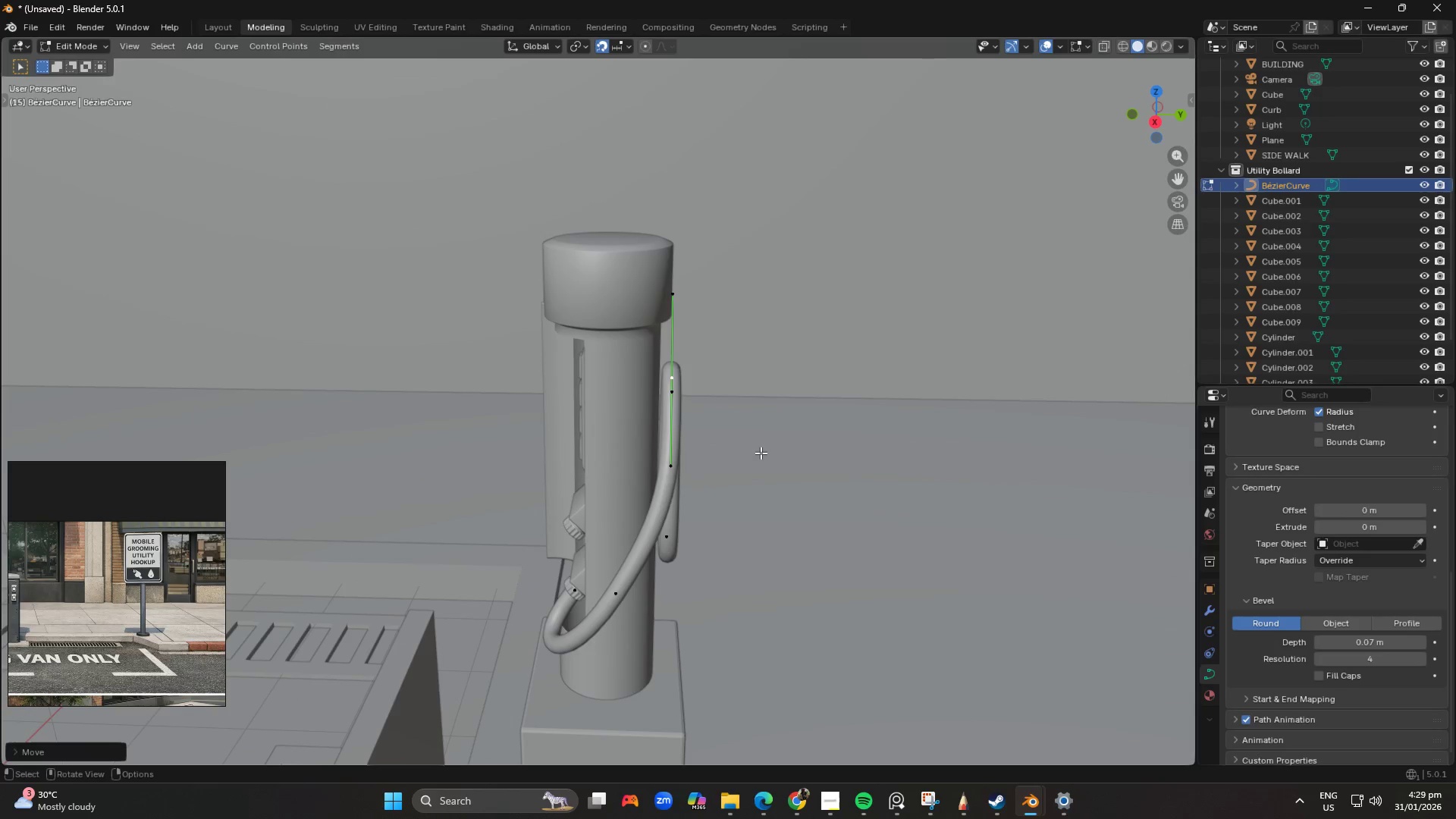 
key(Numpad3)
 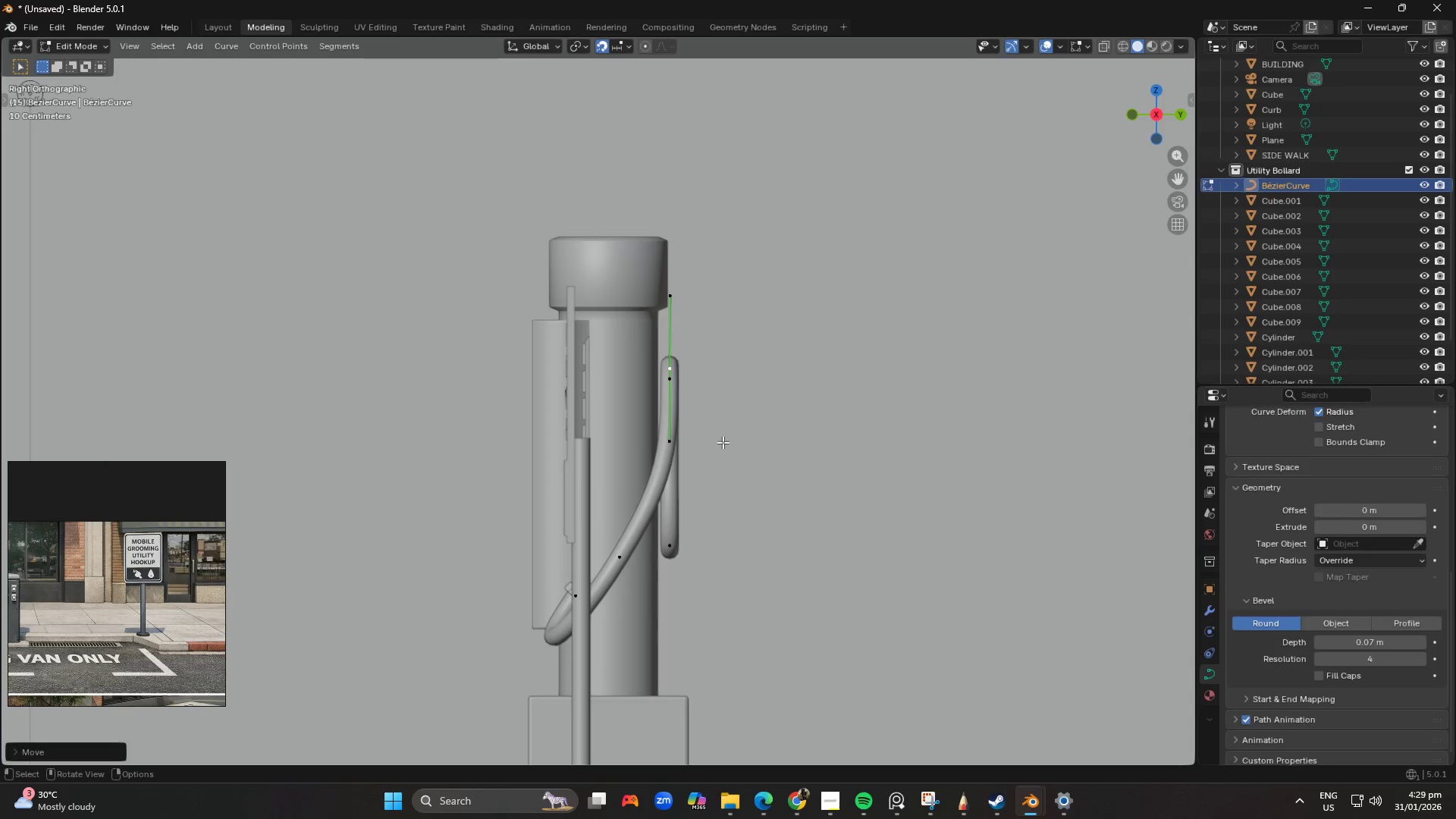 
type(gy)
 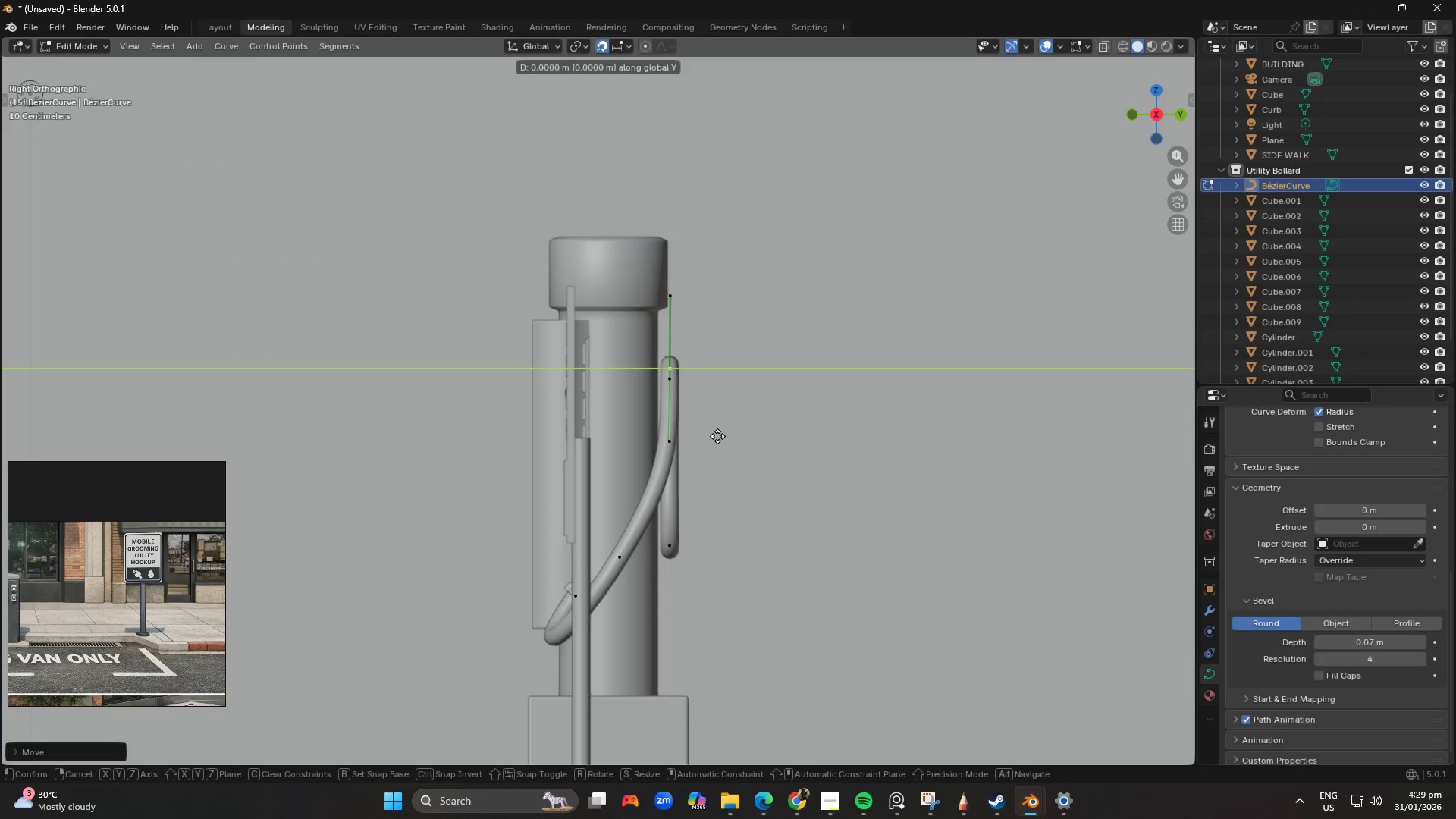 
hold_key(key=ShiftLeft, duration=2.41)
 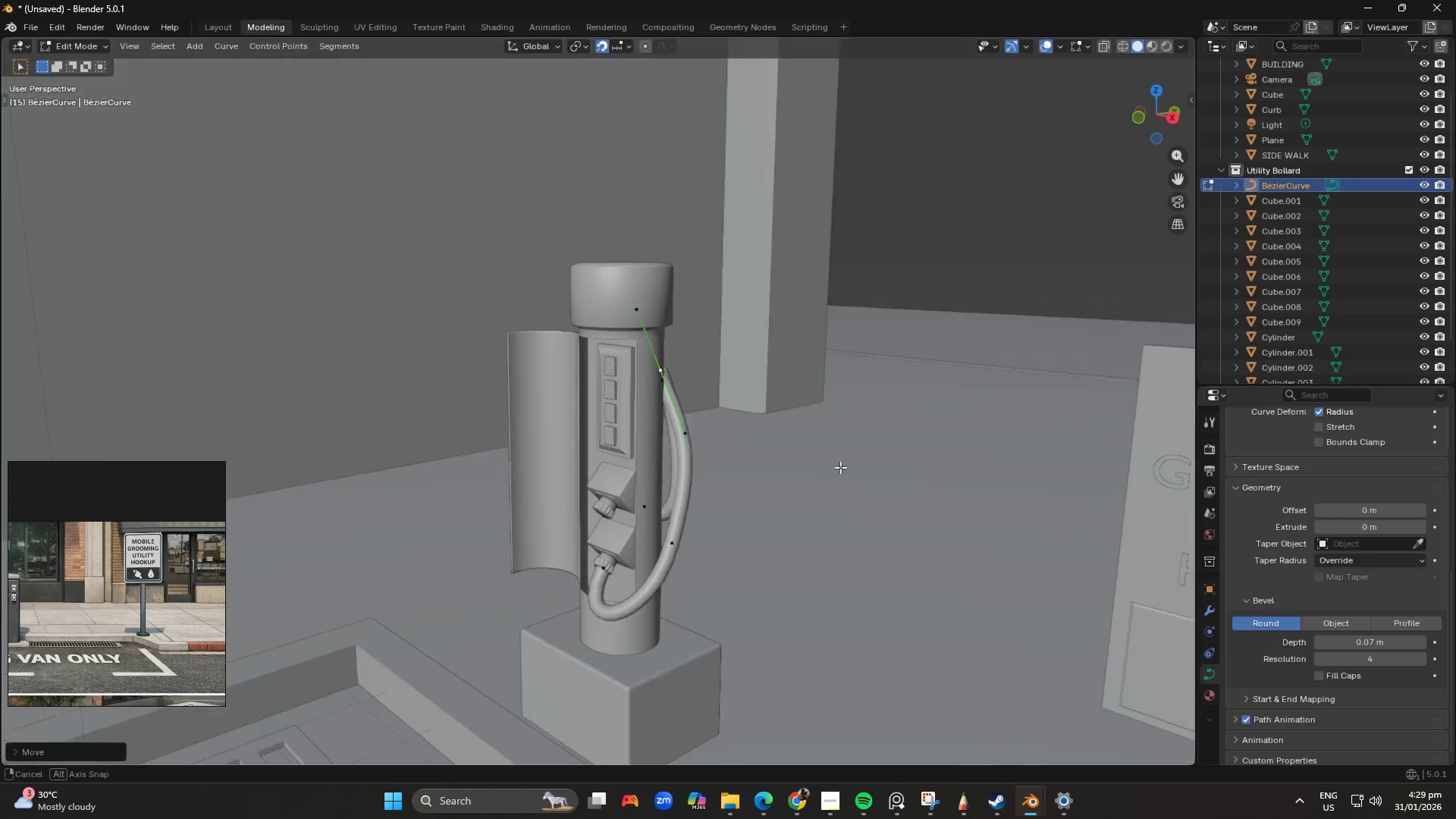 
key(Control+Shift+ControlLeft)
 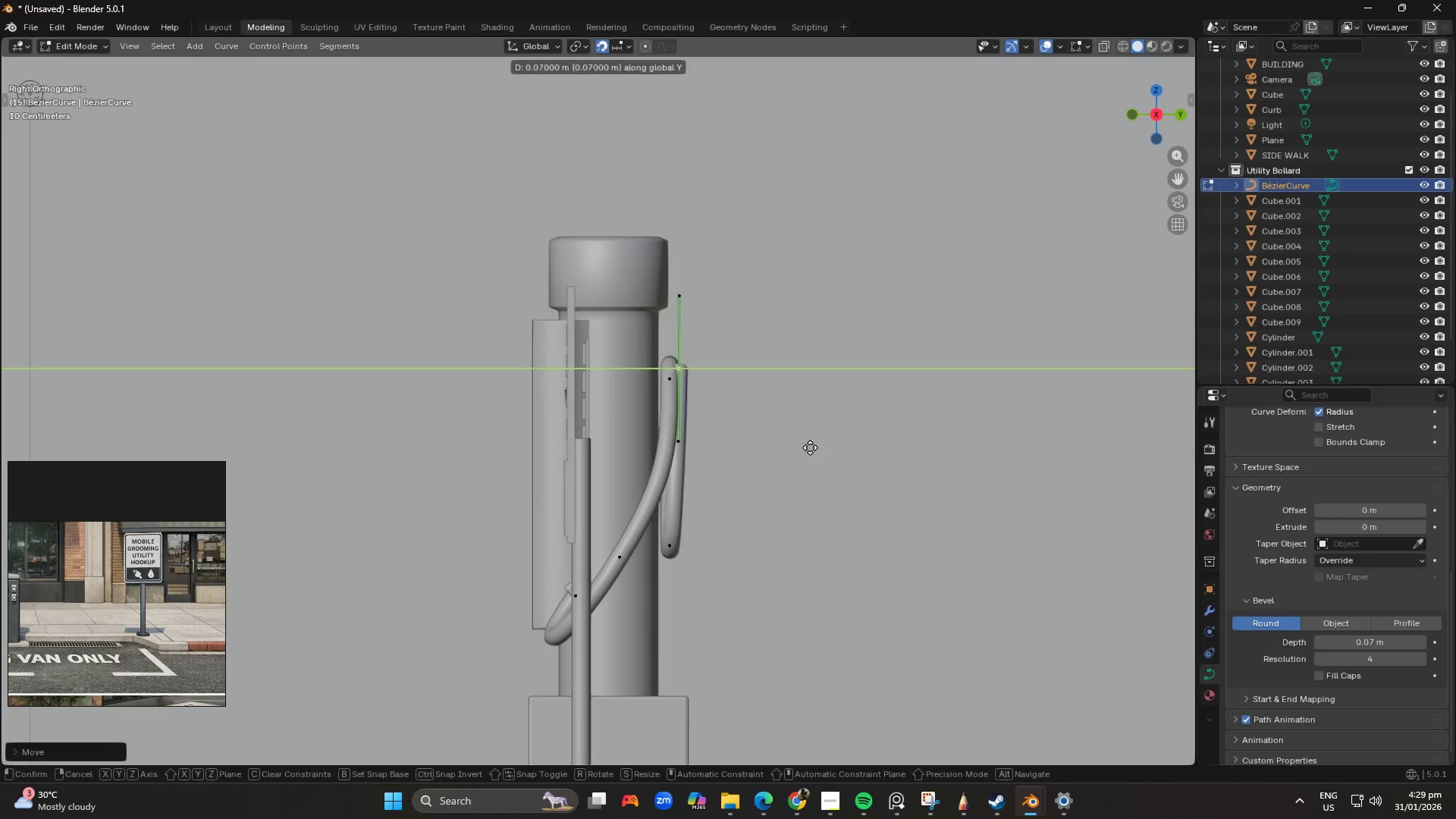 
left_click([809, 447])
 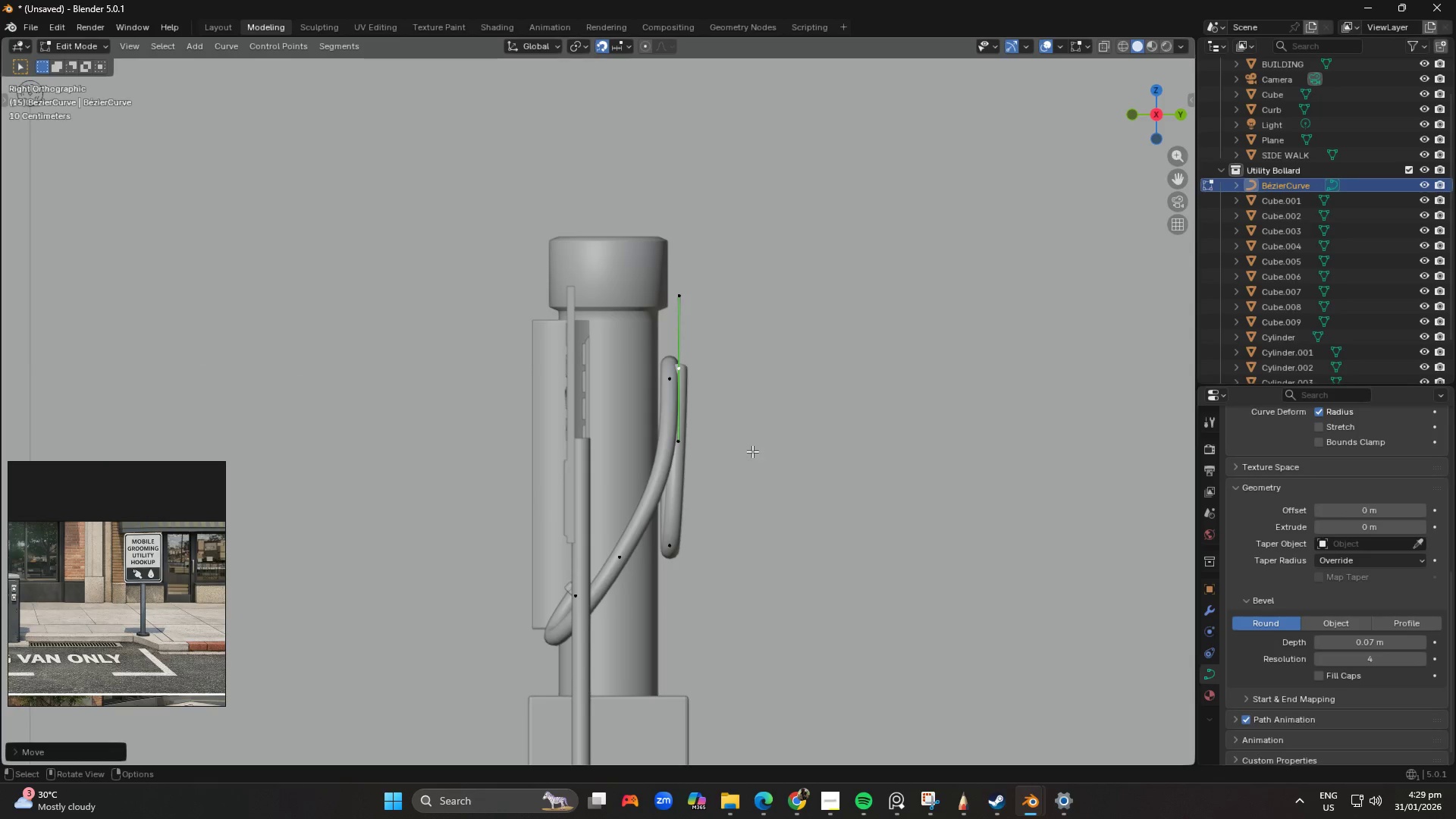 
scroll: coordinate [752, 451], scroll_direction: down, amount: 1.0
 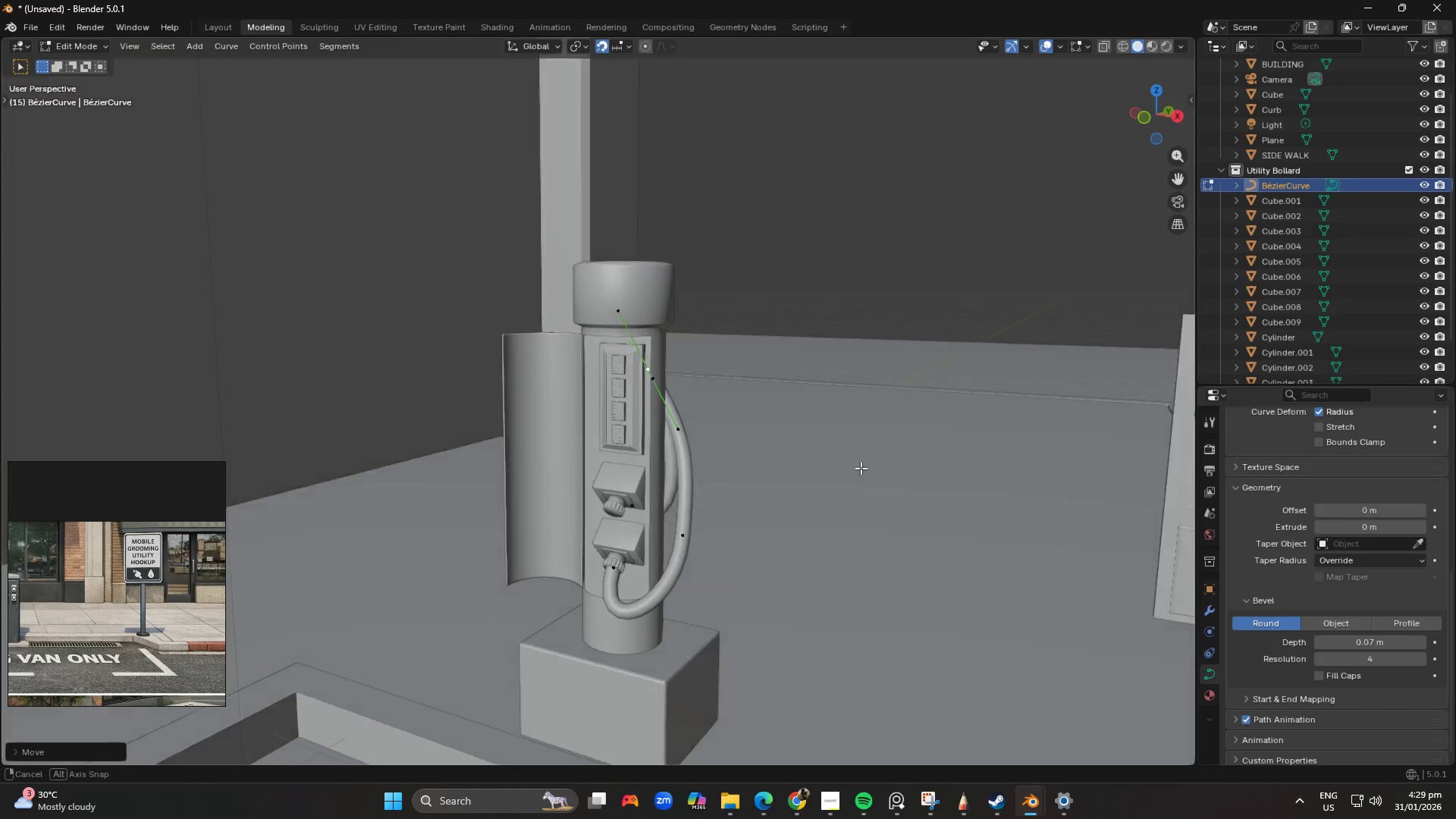 
scroll: coordinate [726, 460], scroll_direction: none, amount: 0.0
 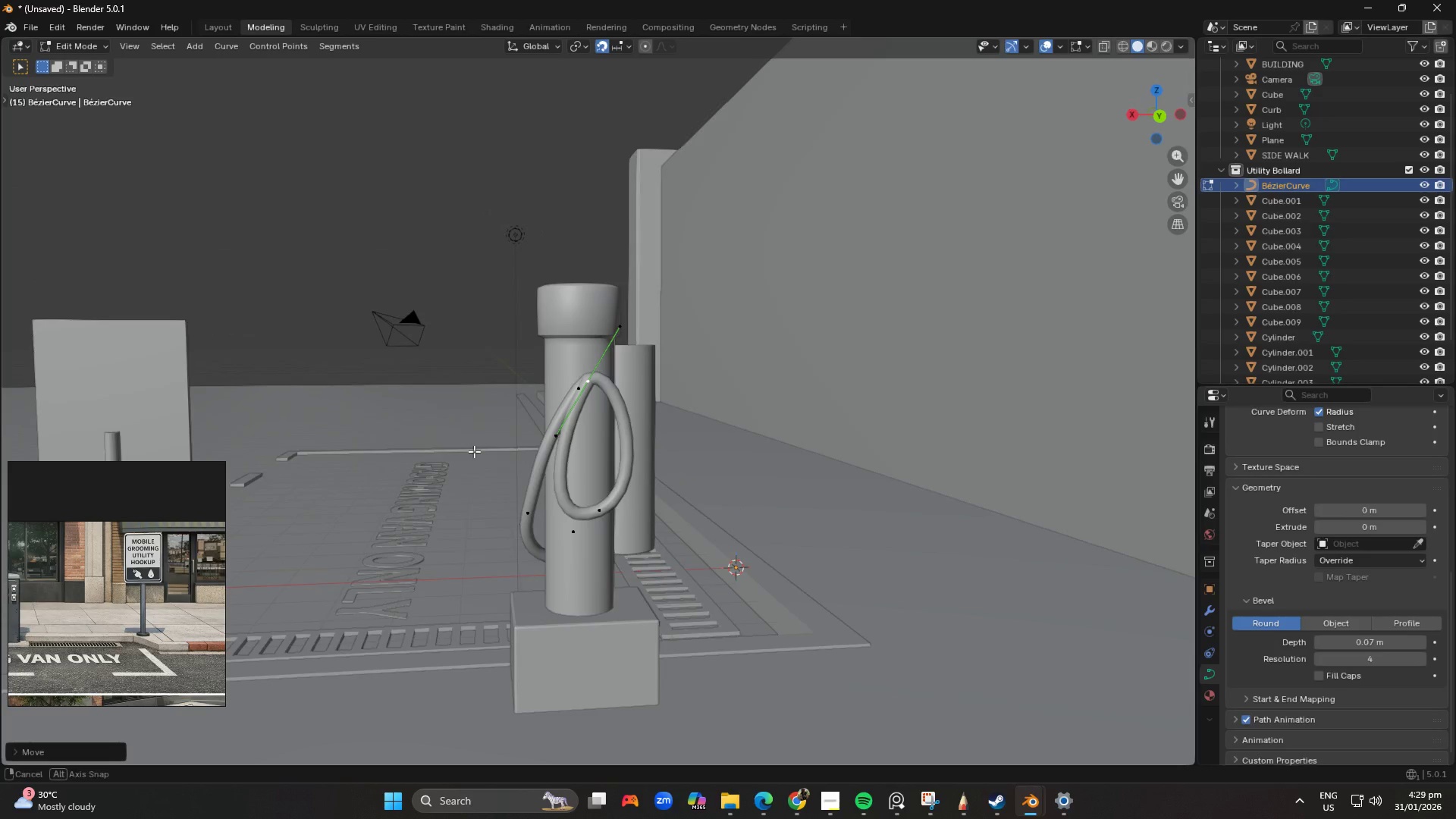 
scroll: coordinate [558, 482], scroll_direction: up, amount: 1.0
 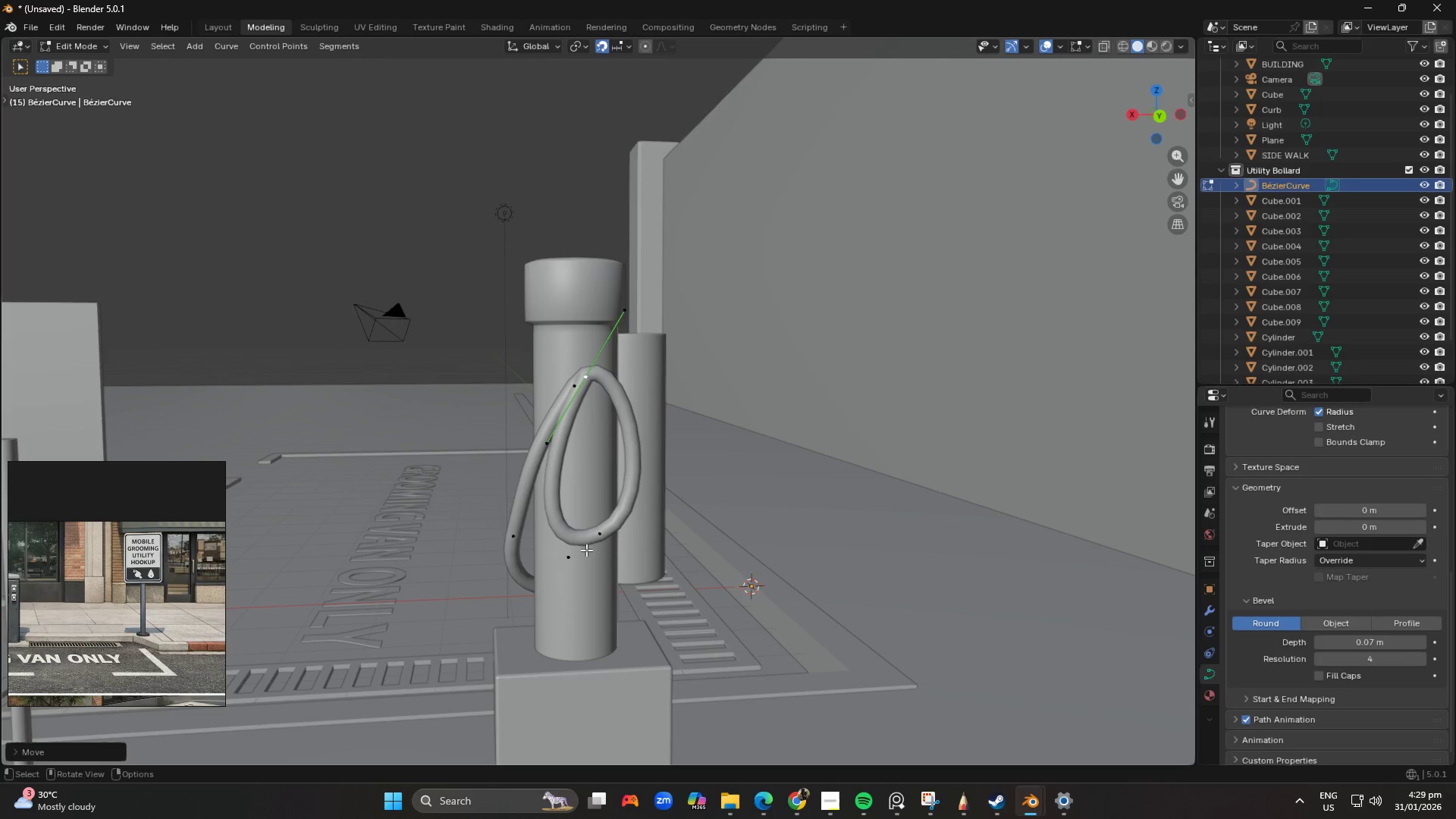 
left_click([595, 543])
 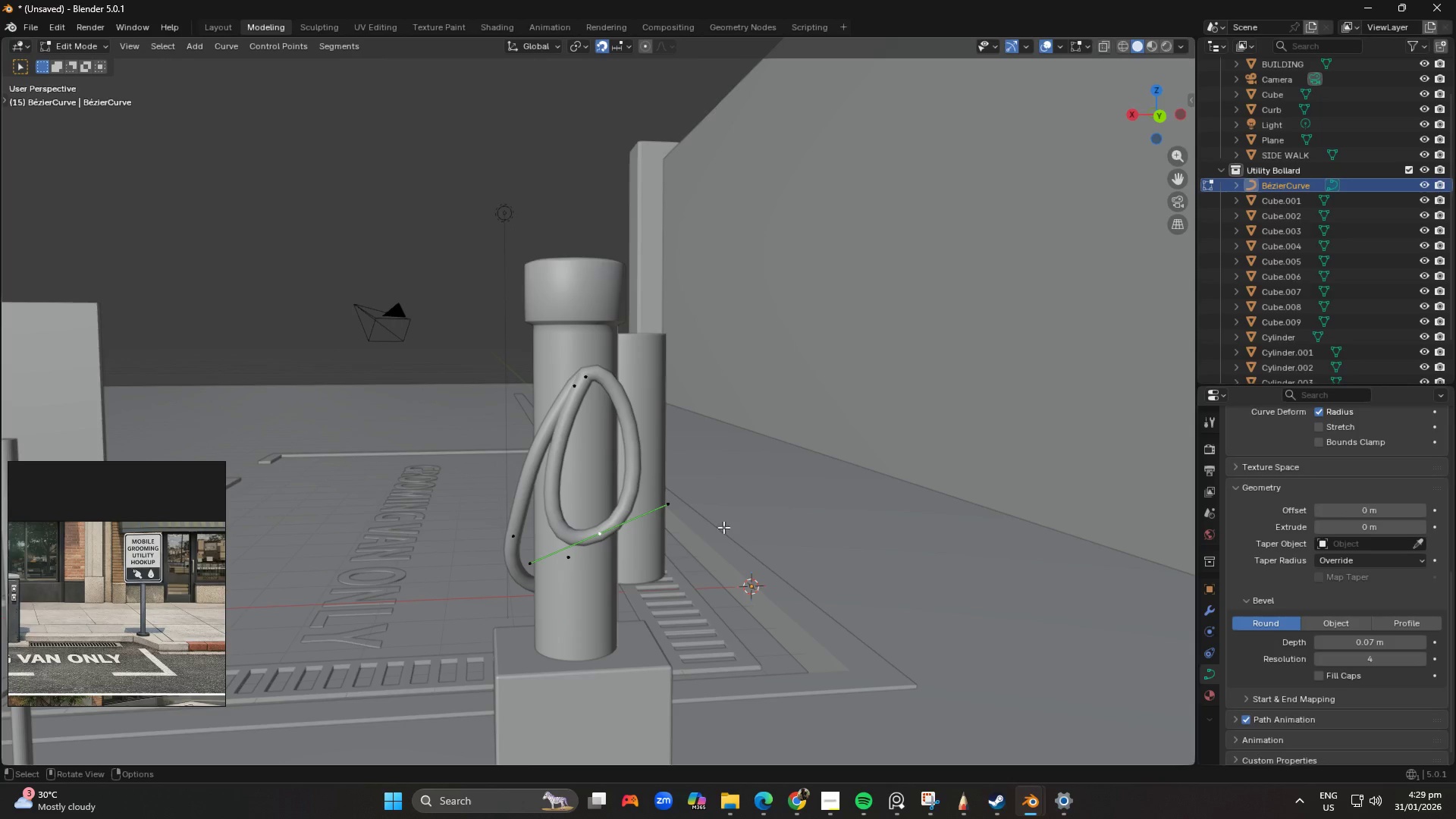 
type(ss)
 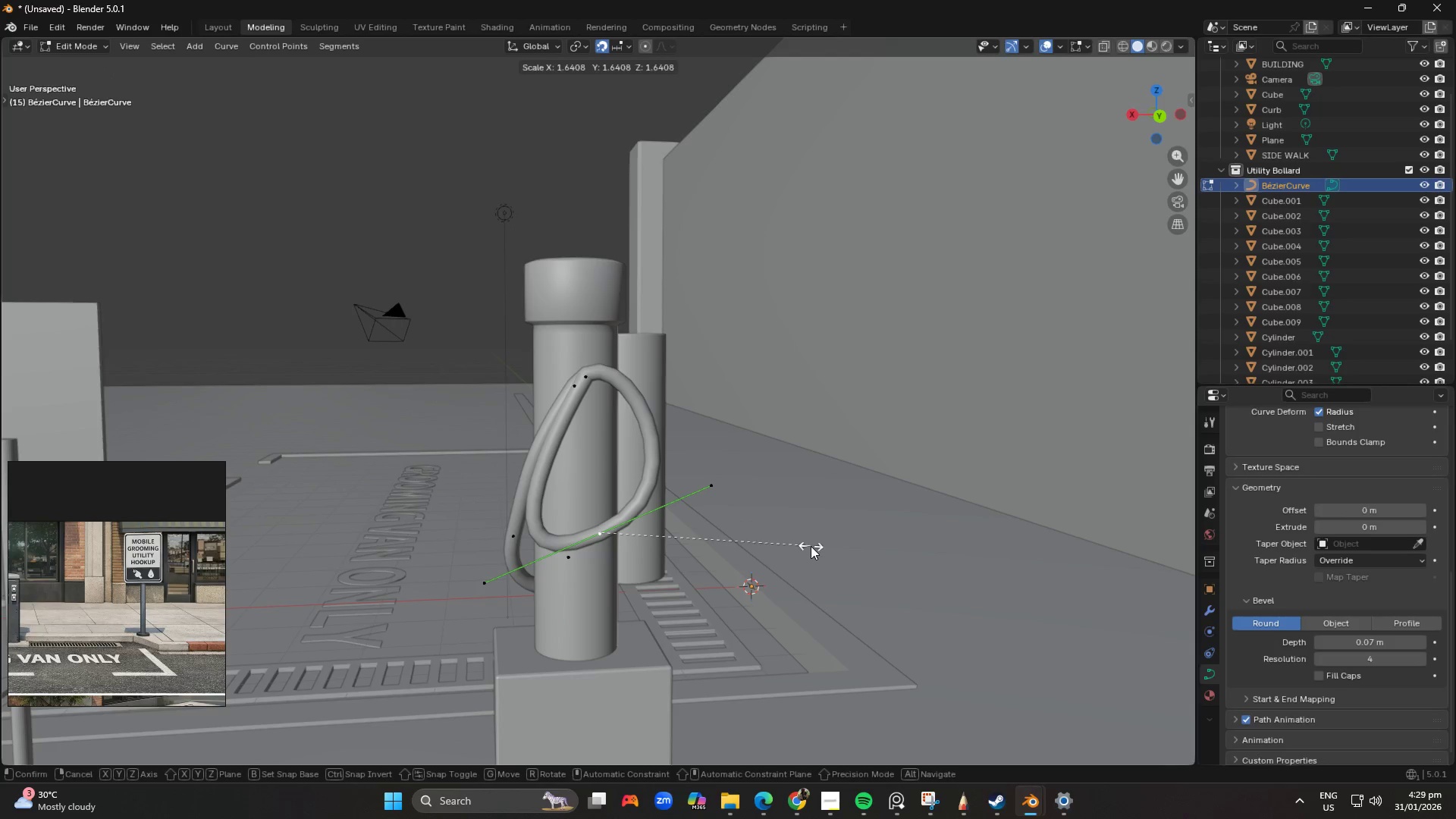 
left_click([811, 546])
 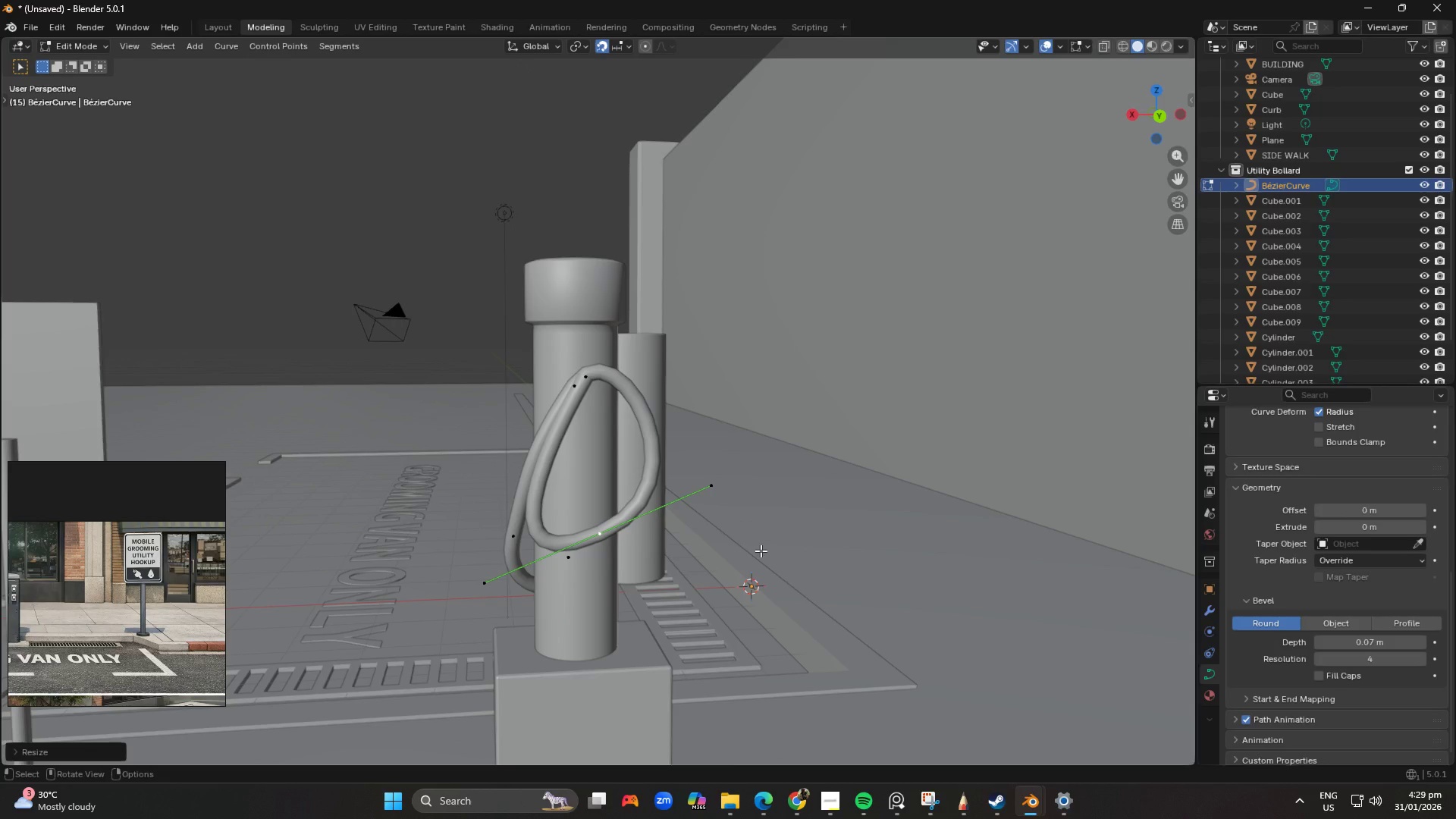 
key(Control+ControlRight)
 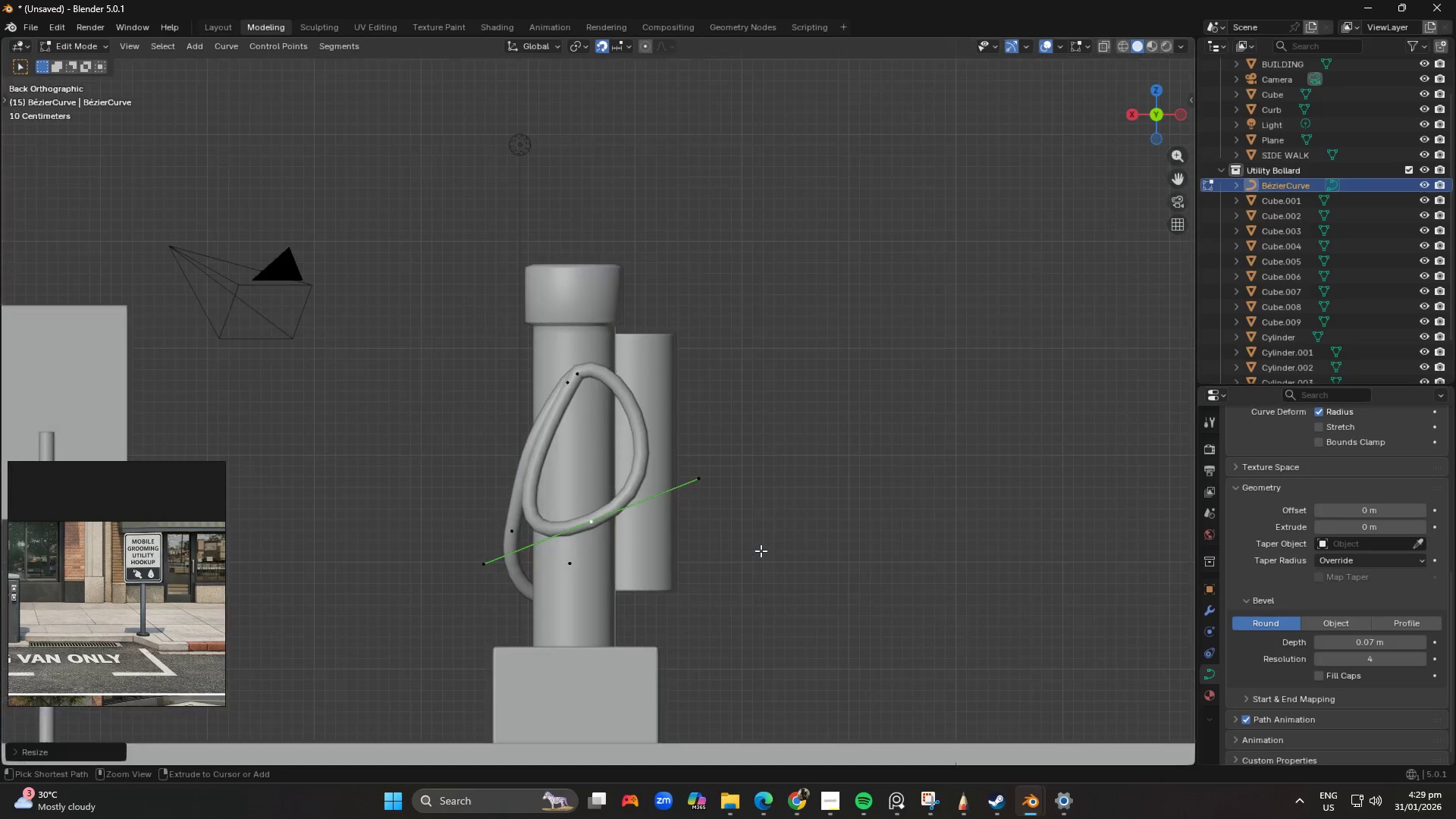 
key(Control+Numpad1)
 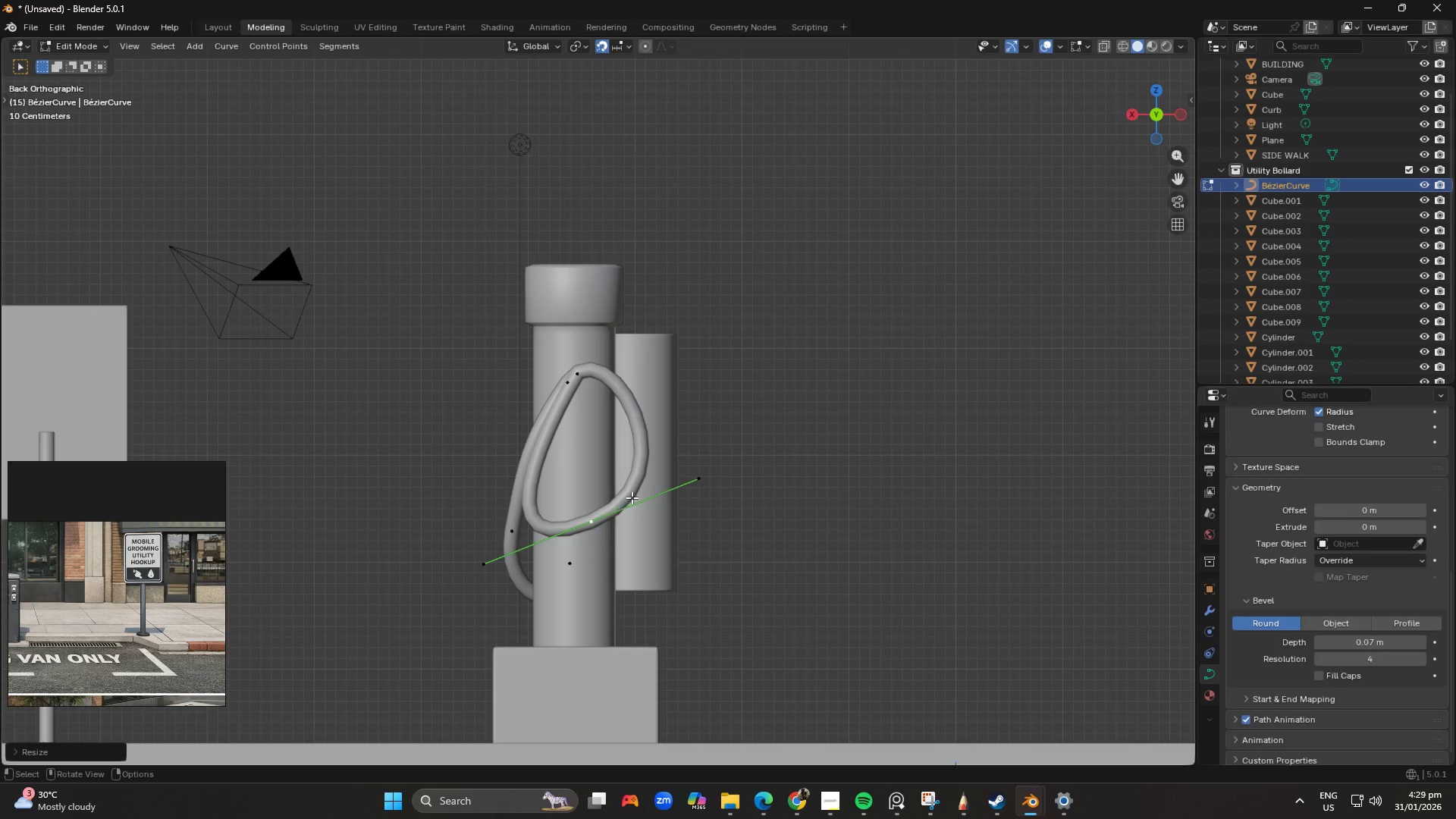 
type(tr)
 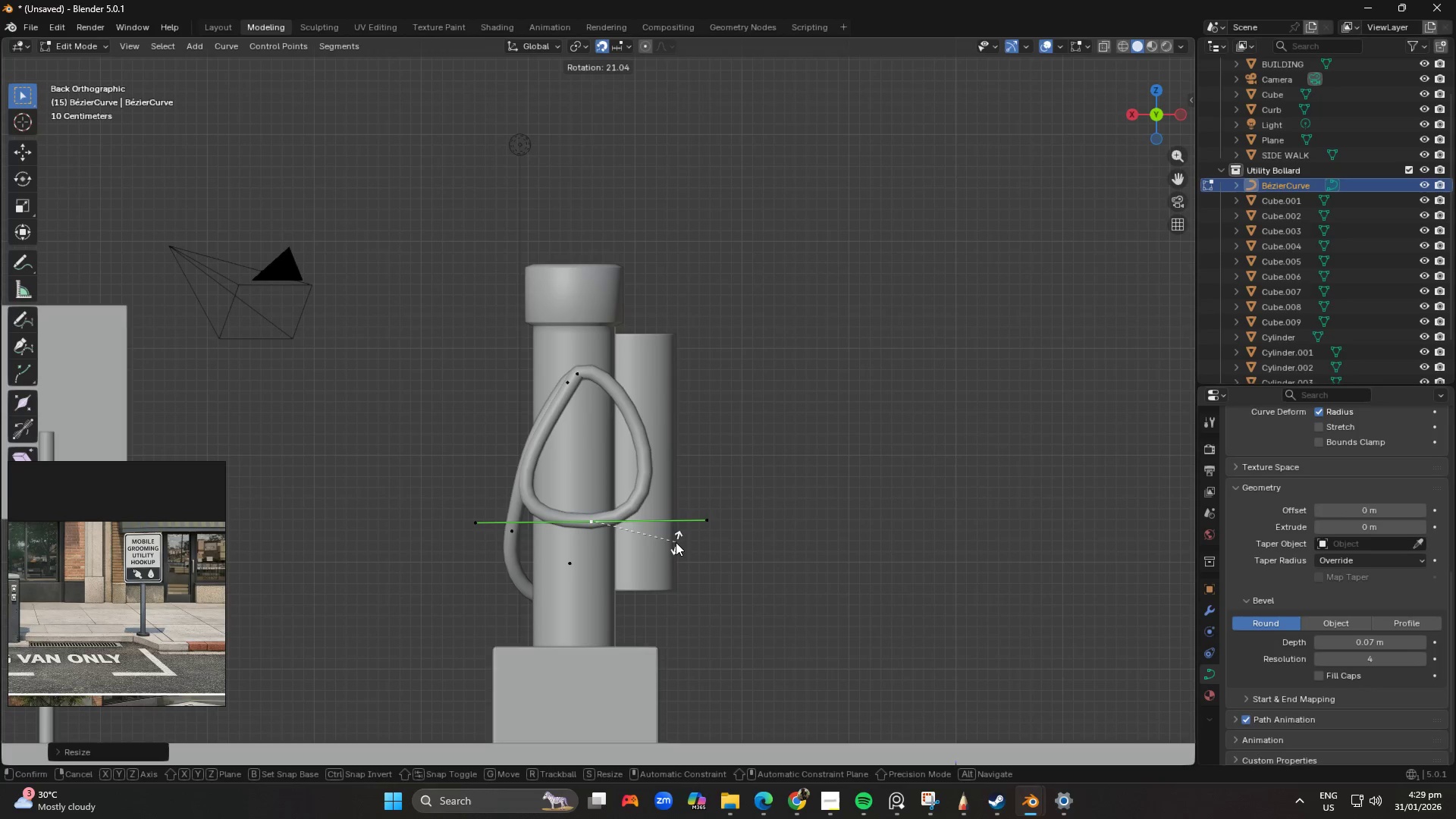 
left_click([676, 542])
 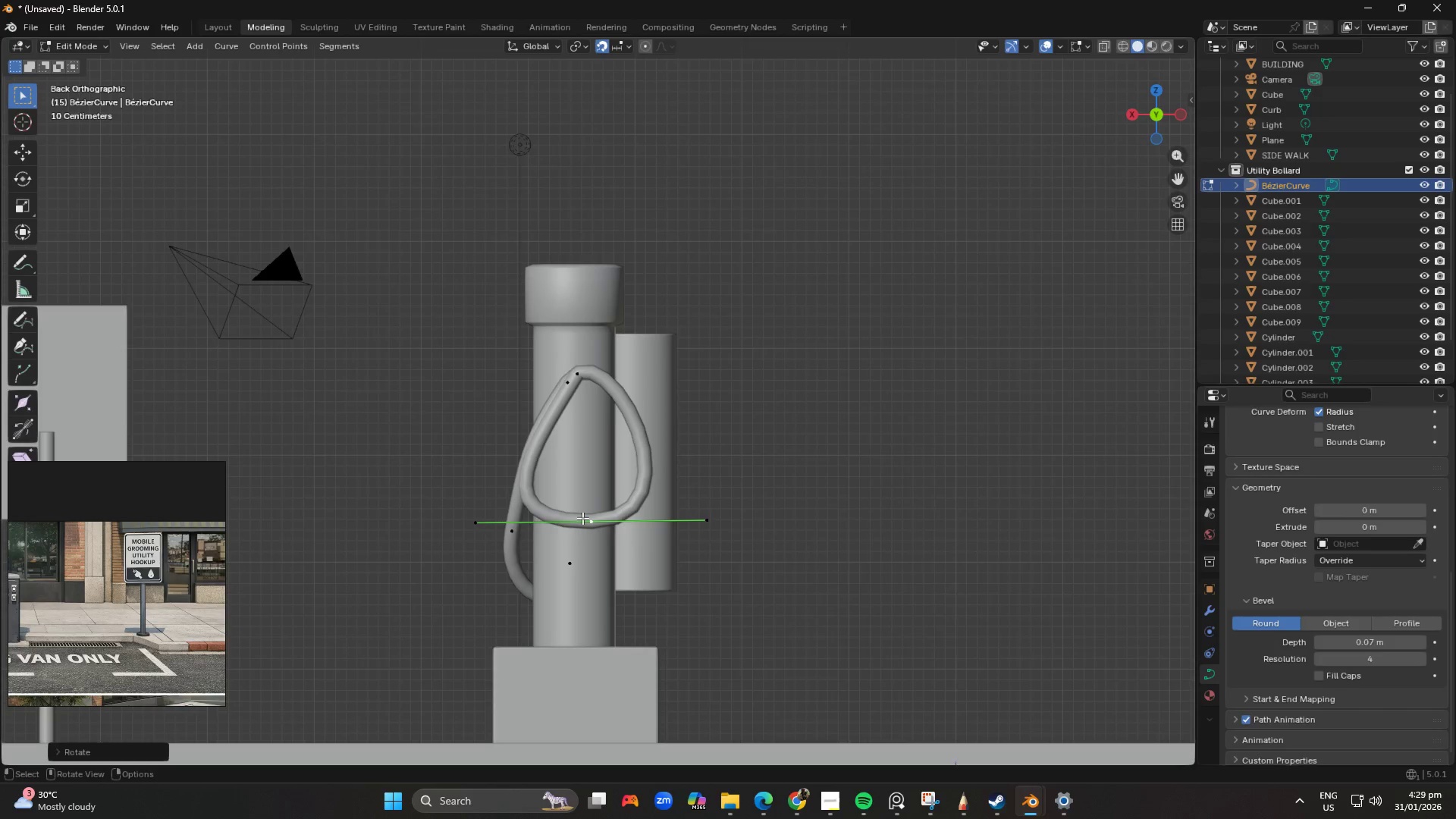 
scroll: coordinate [582, 517], scroll_direction: down, amount: 3.0
 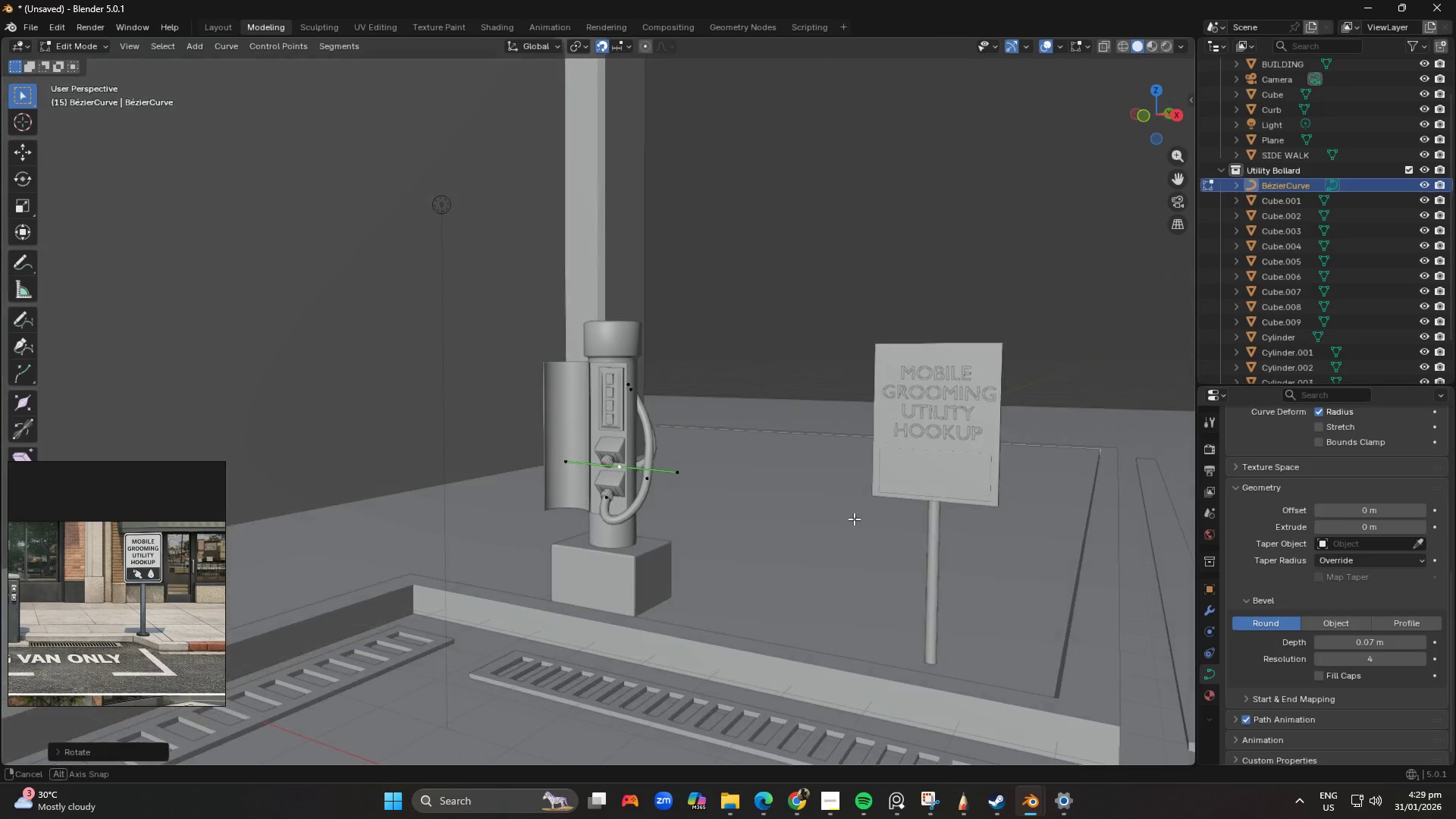 
scroll: coordinate [573, 435], scroll_direction: up, amount: 4.0
 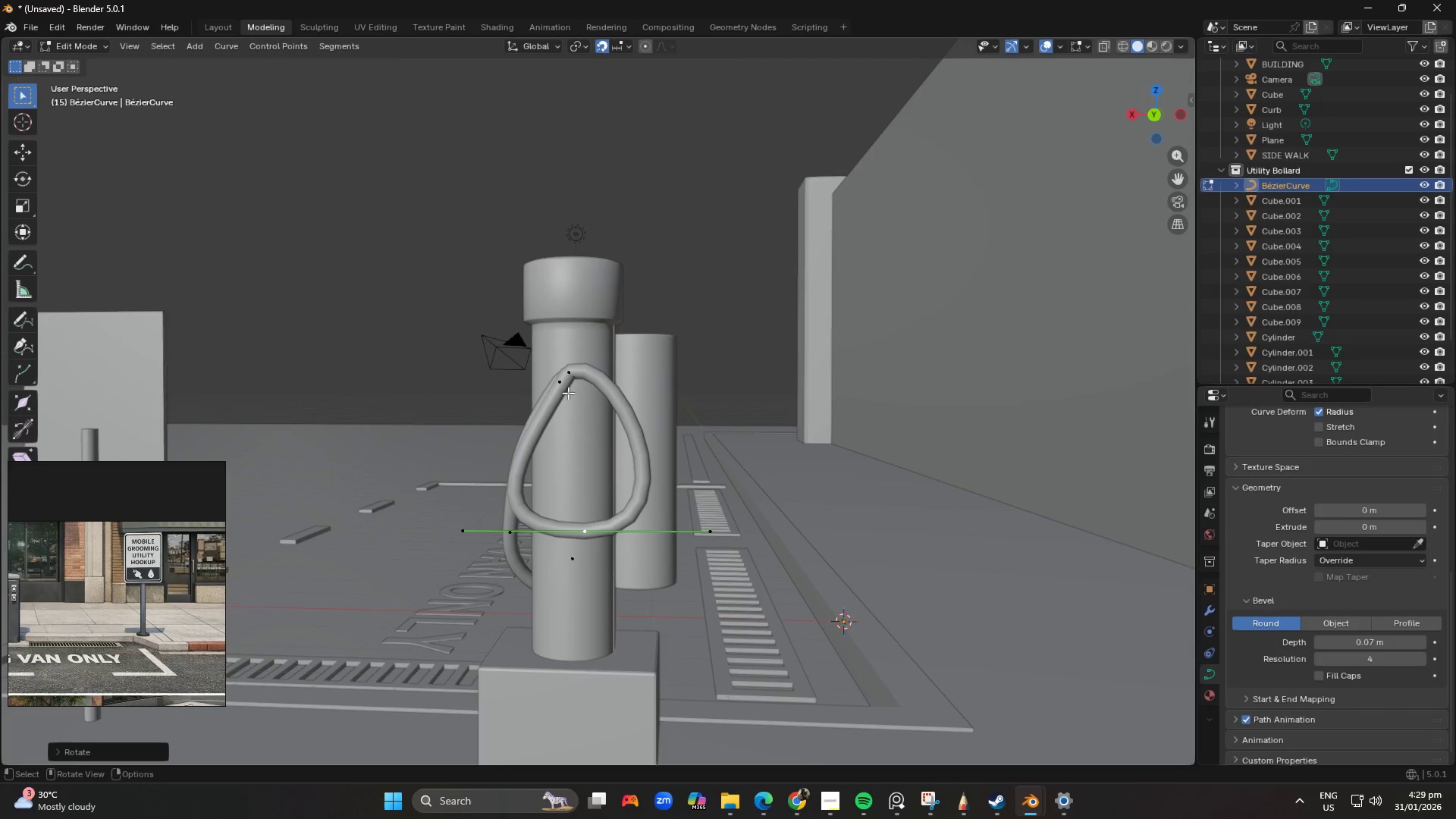 
left_click([560, 383])
 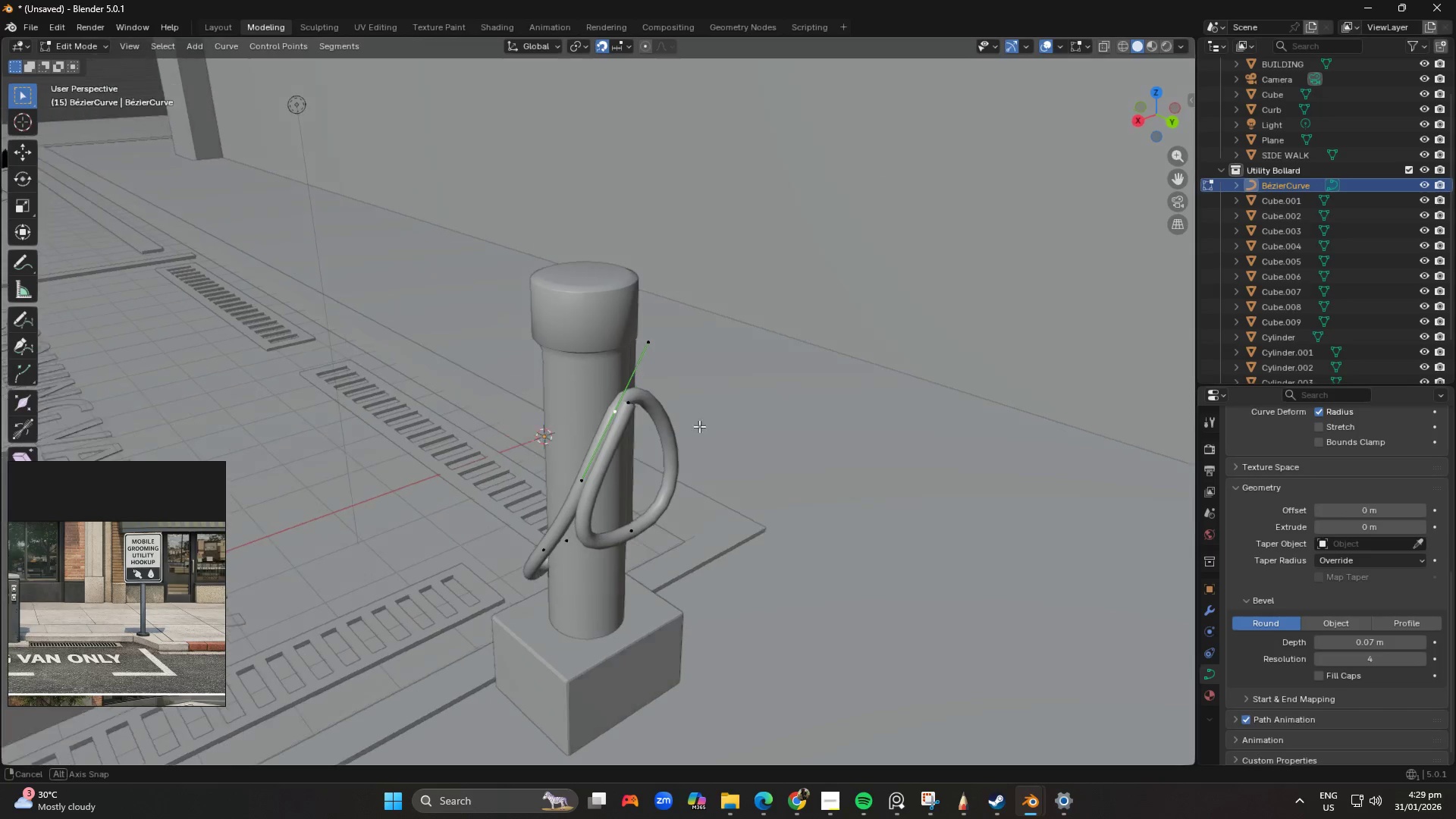 
left_click([628, 408])
 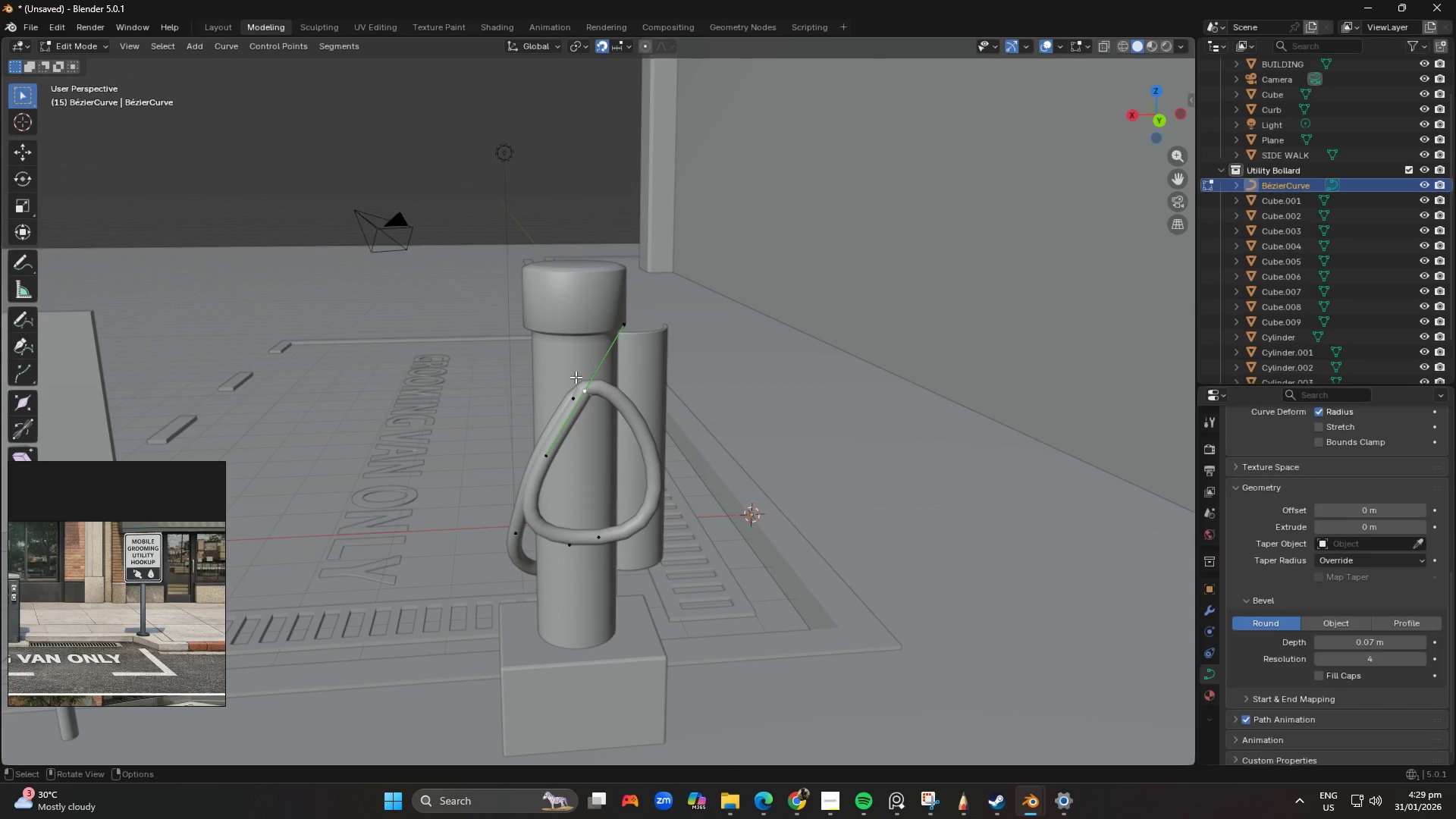 
key(Control+Numpad1)
 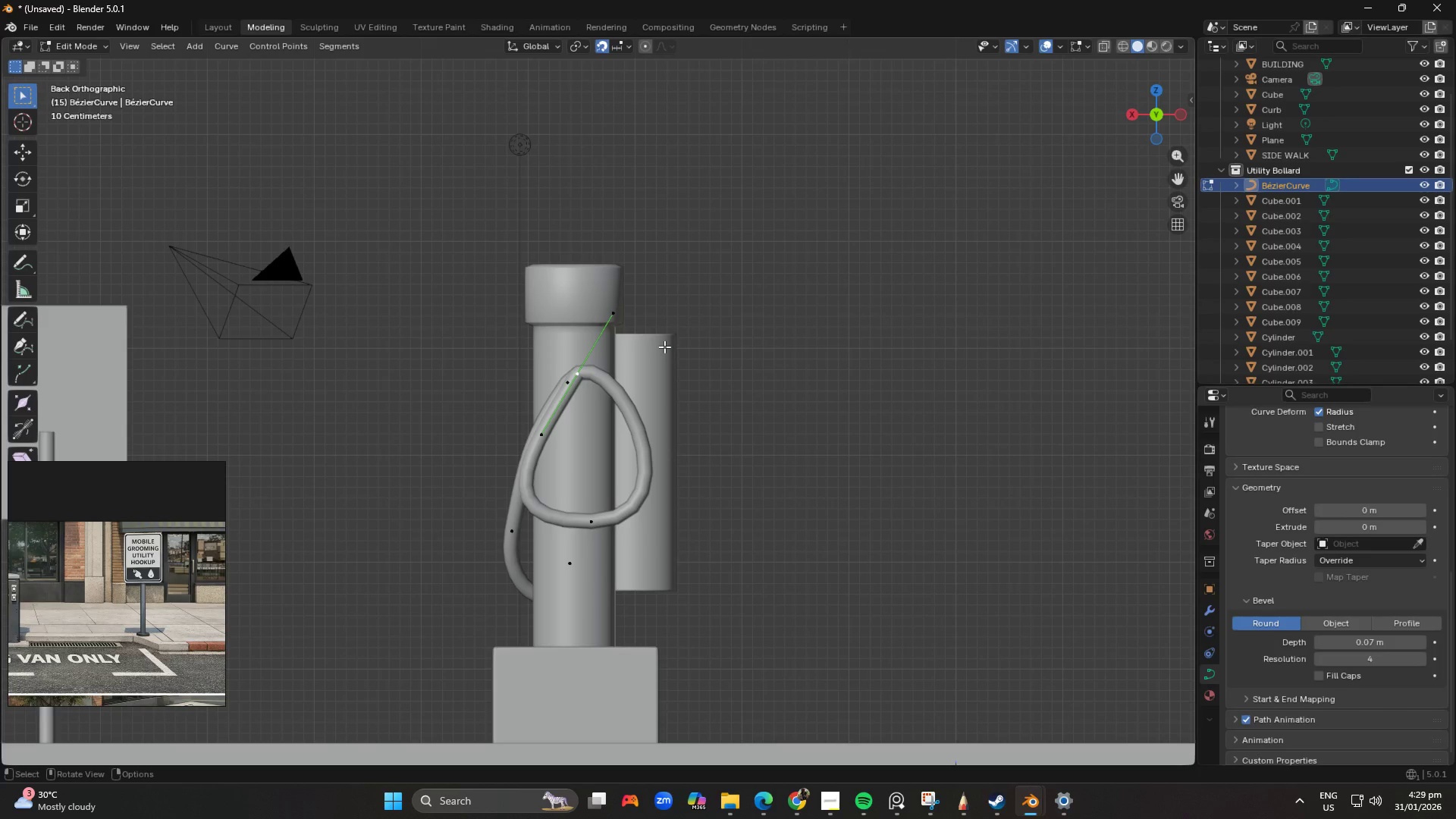 
key(R)
 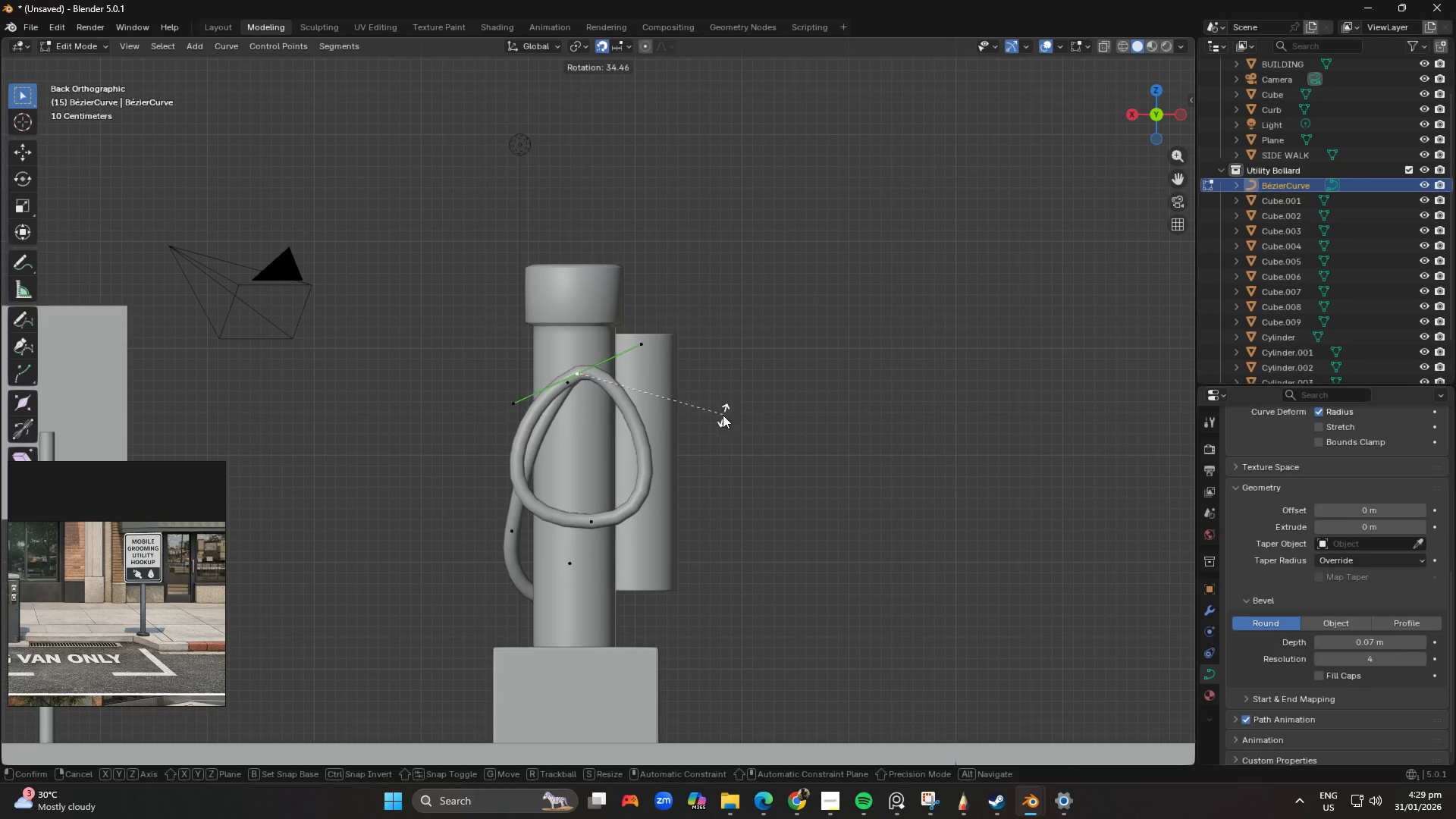 
left_click([717, 415])
 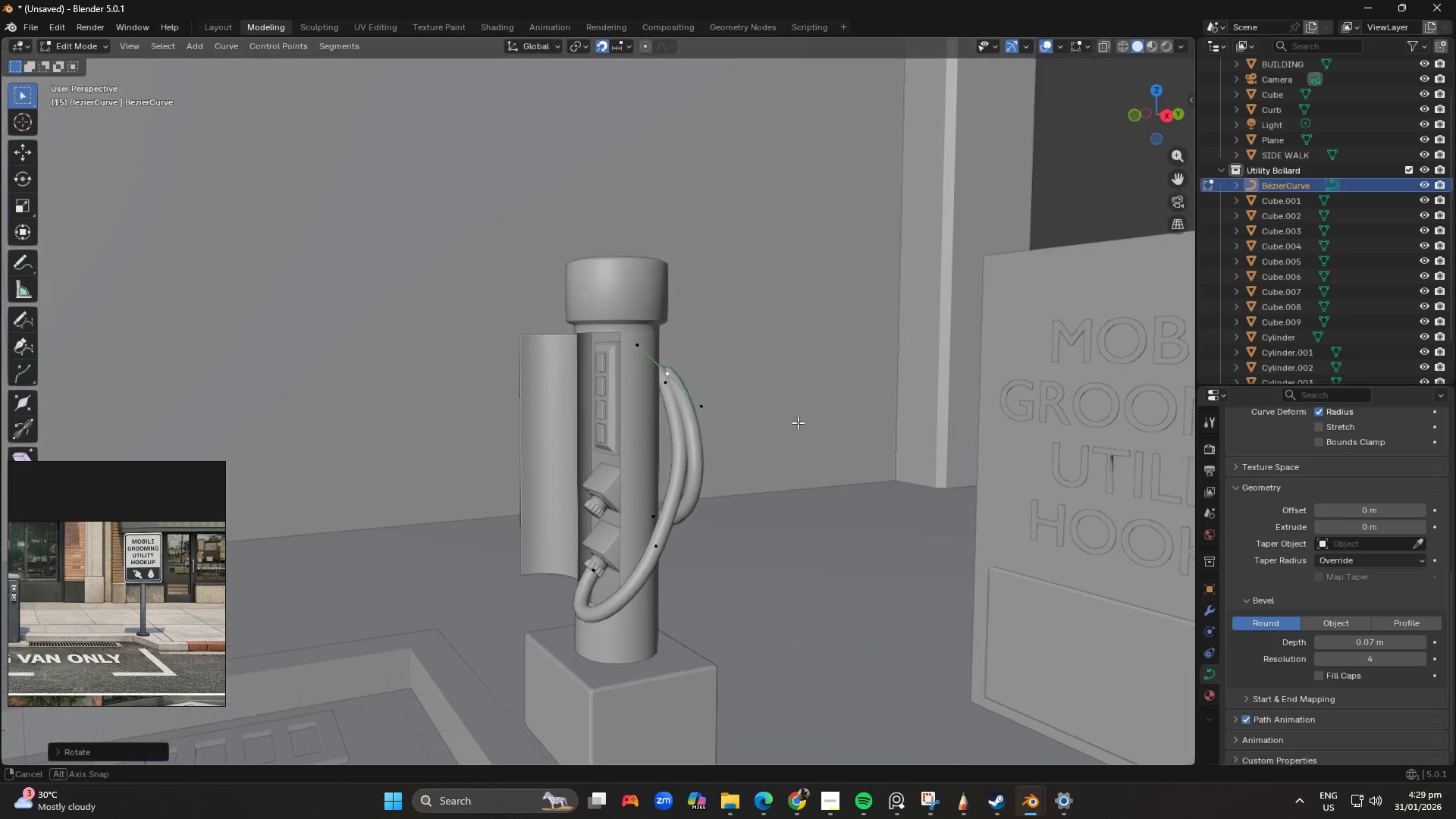 
key(Tab)
 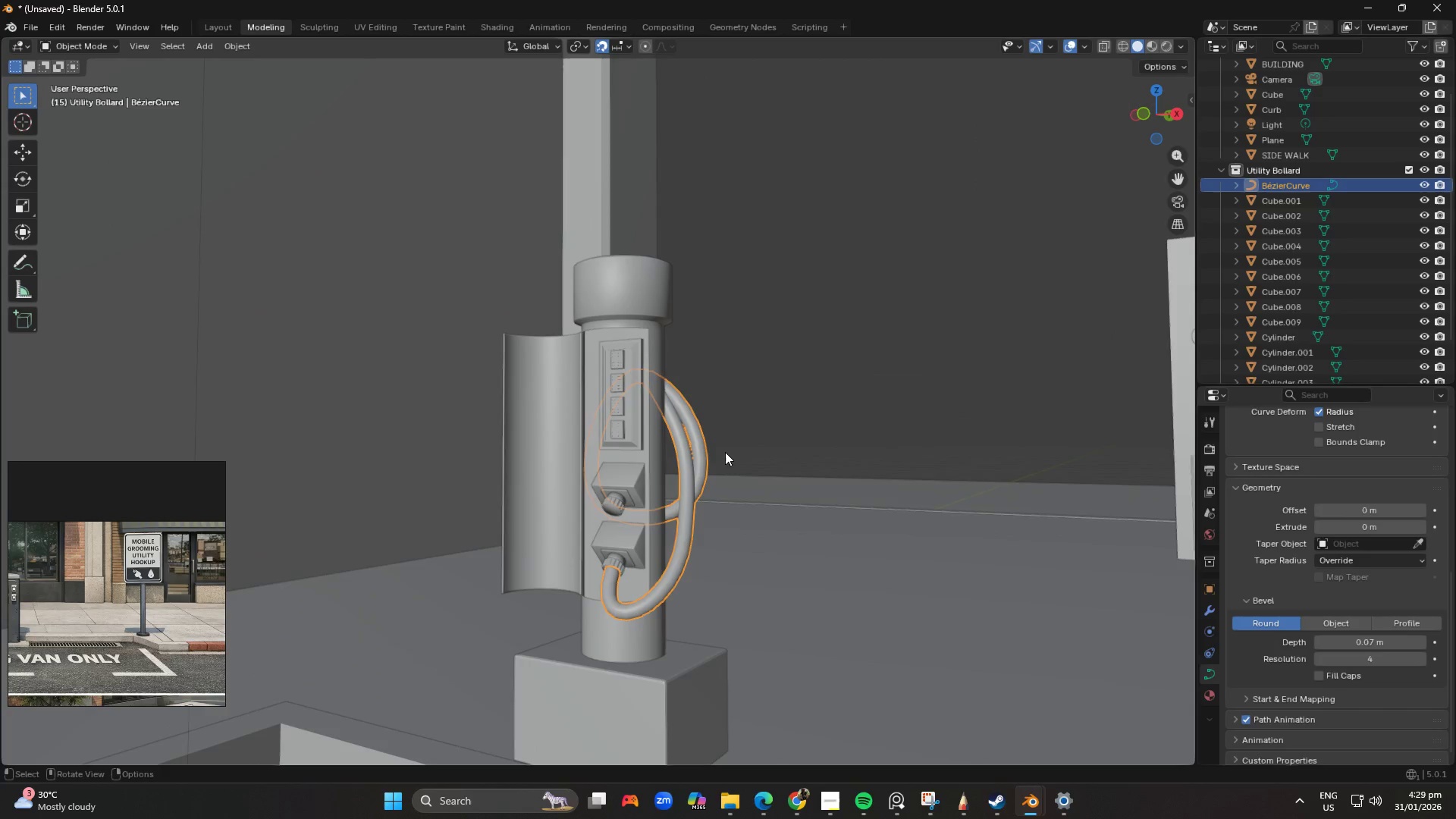 
left_click([884, 310])
 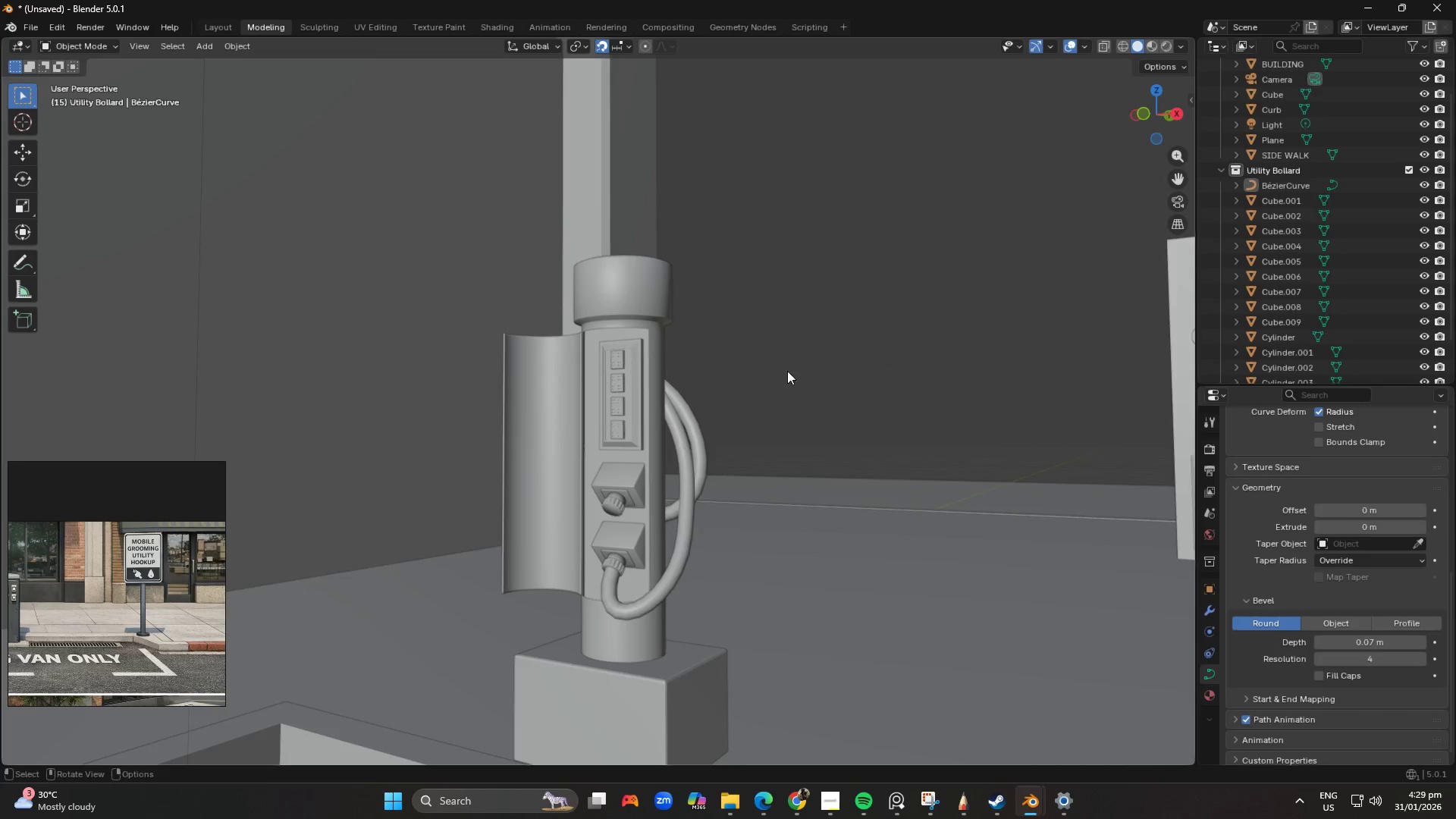 
scroll: coordinate [730, 460], scroll_direction: down, amount: 5.0
 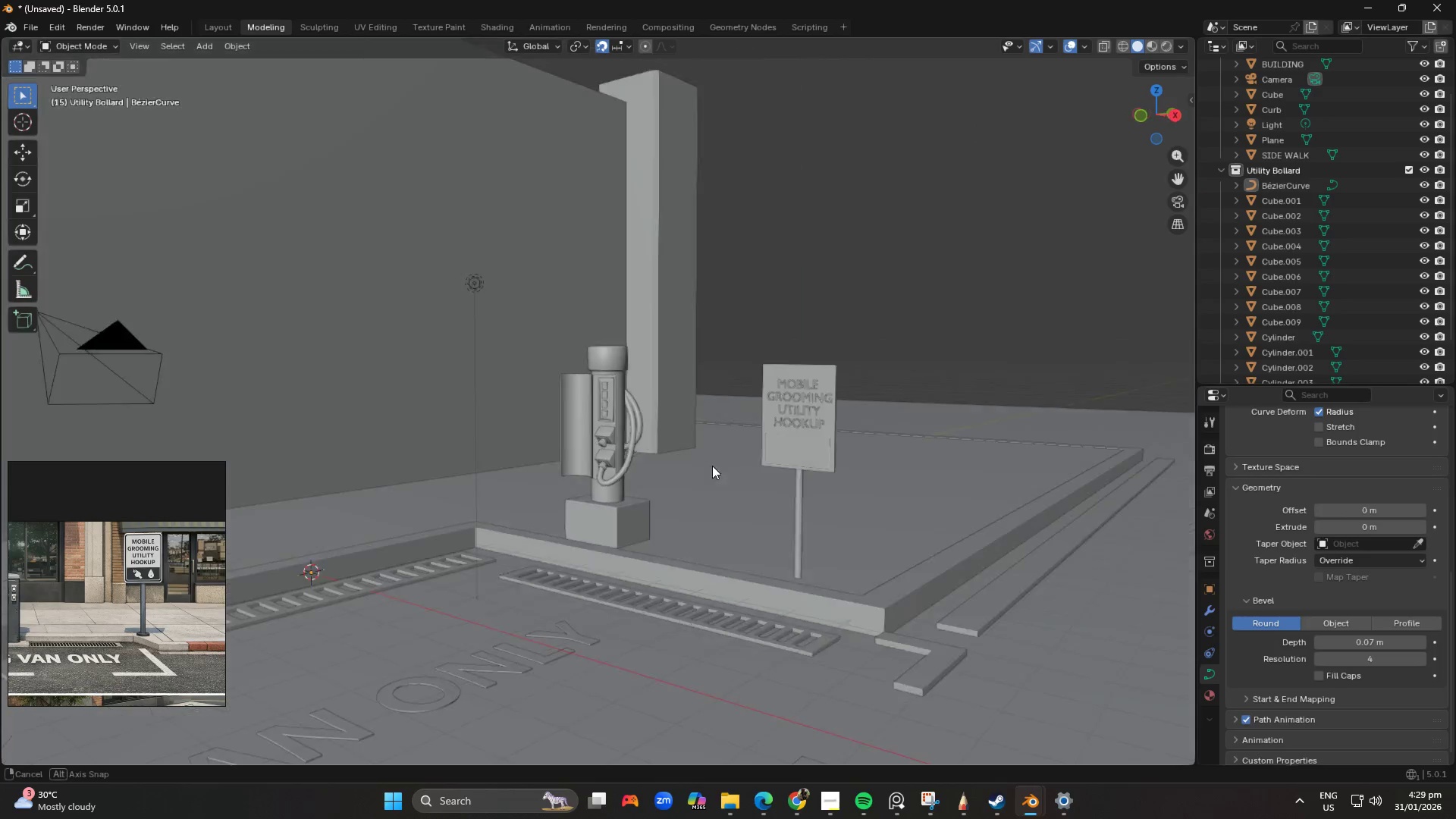 
scroll: coordinate [661, 463], scroll_direction: up, amount: 4.0
 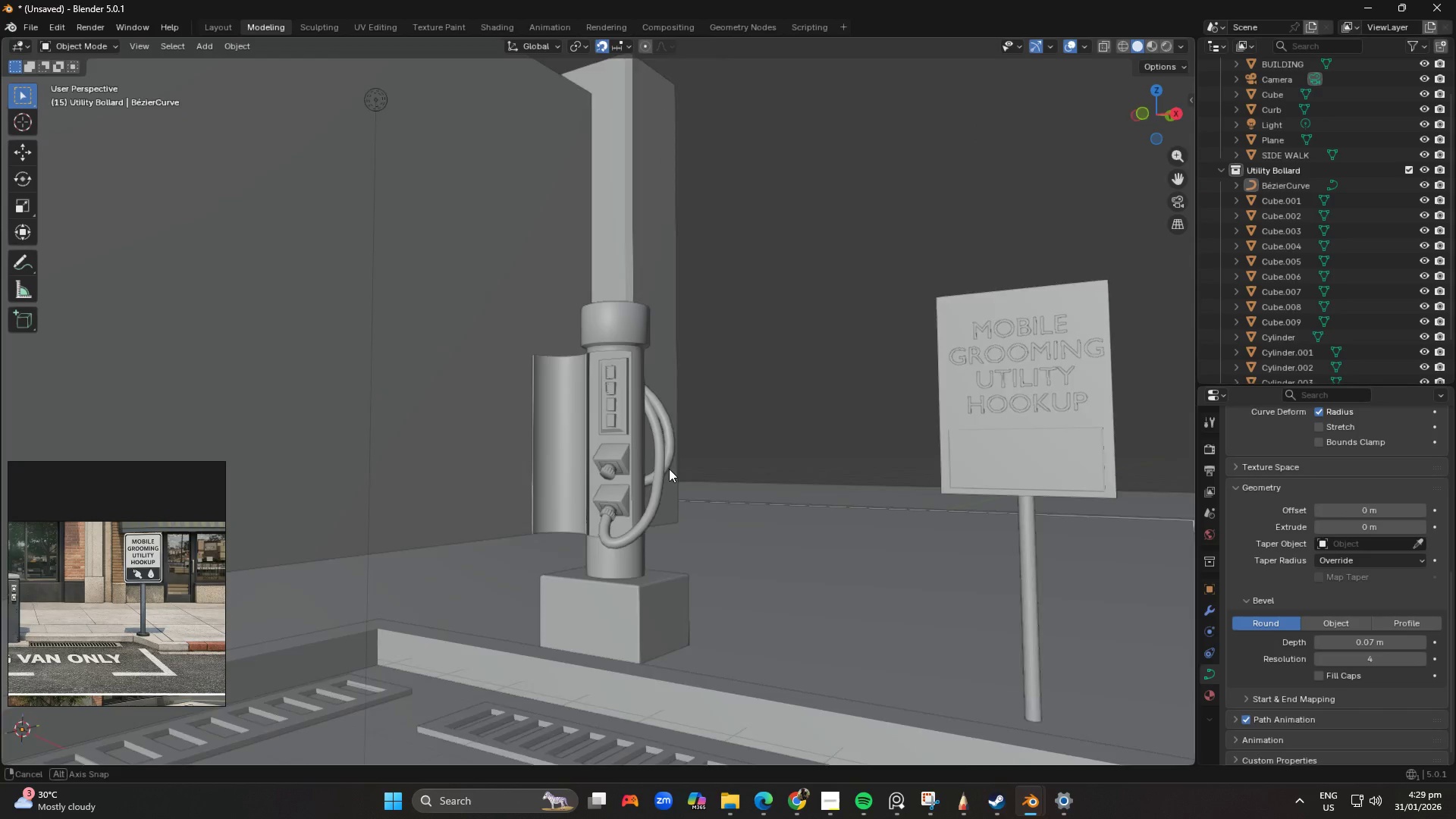 
scroll: coordinate [660, 476], scroll_direction: down, amount: 3.0
 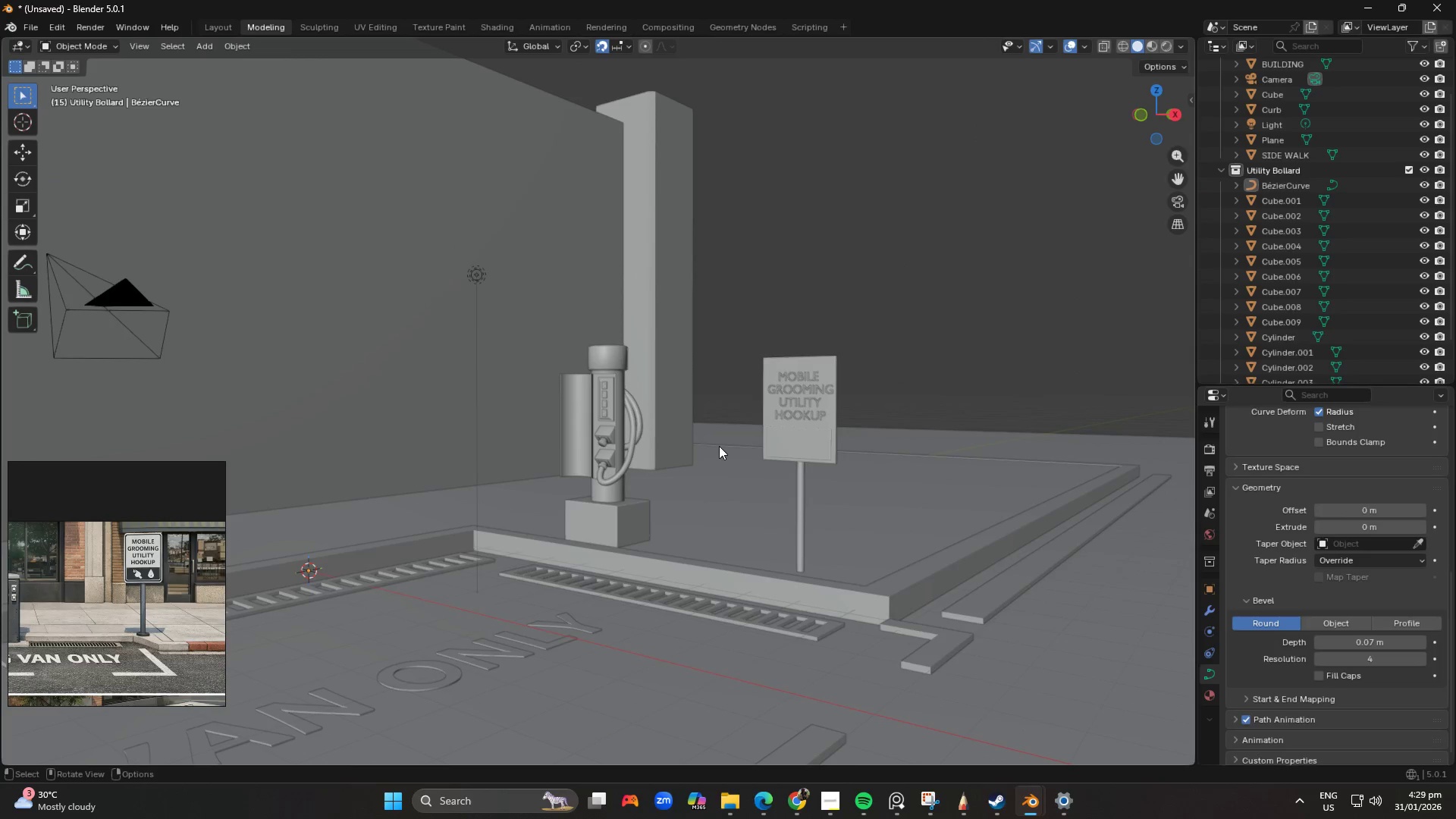 
left_click([651, 424])
 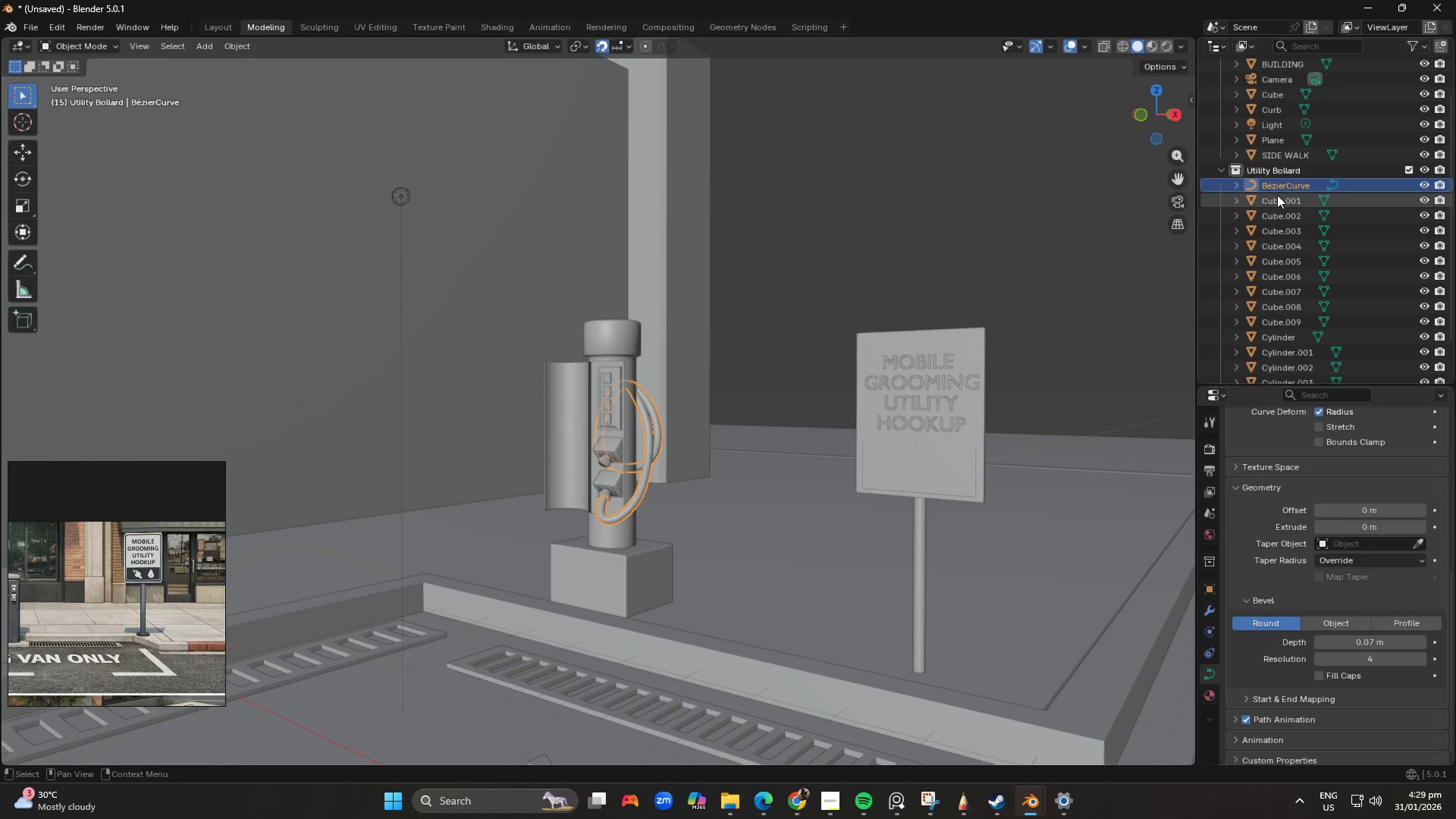 
scroll: coordinate [630, 425], scroll_direction: up, amount: 2.0
 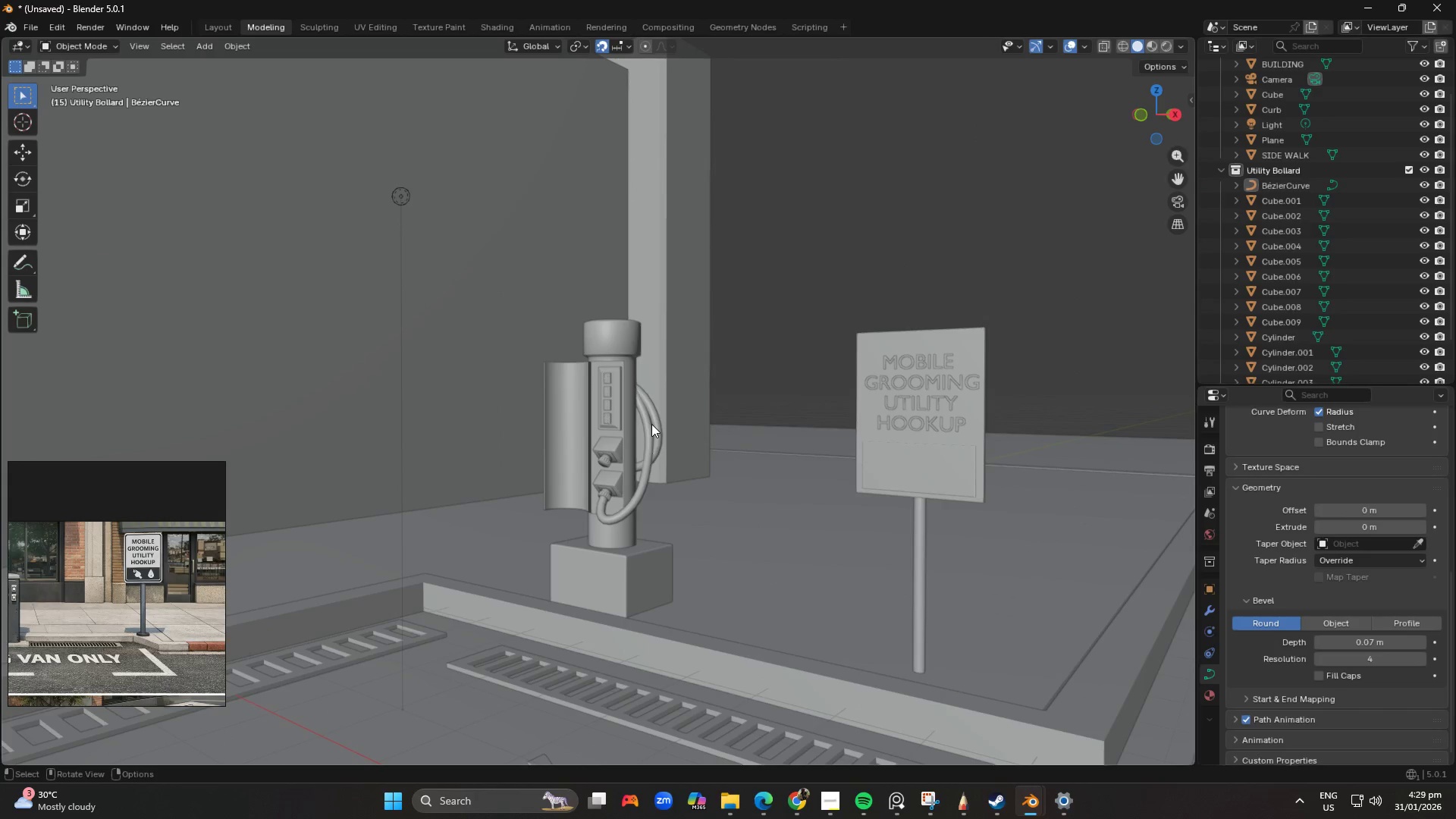 
double_click([1277, 188])
 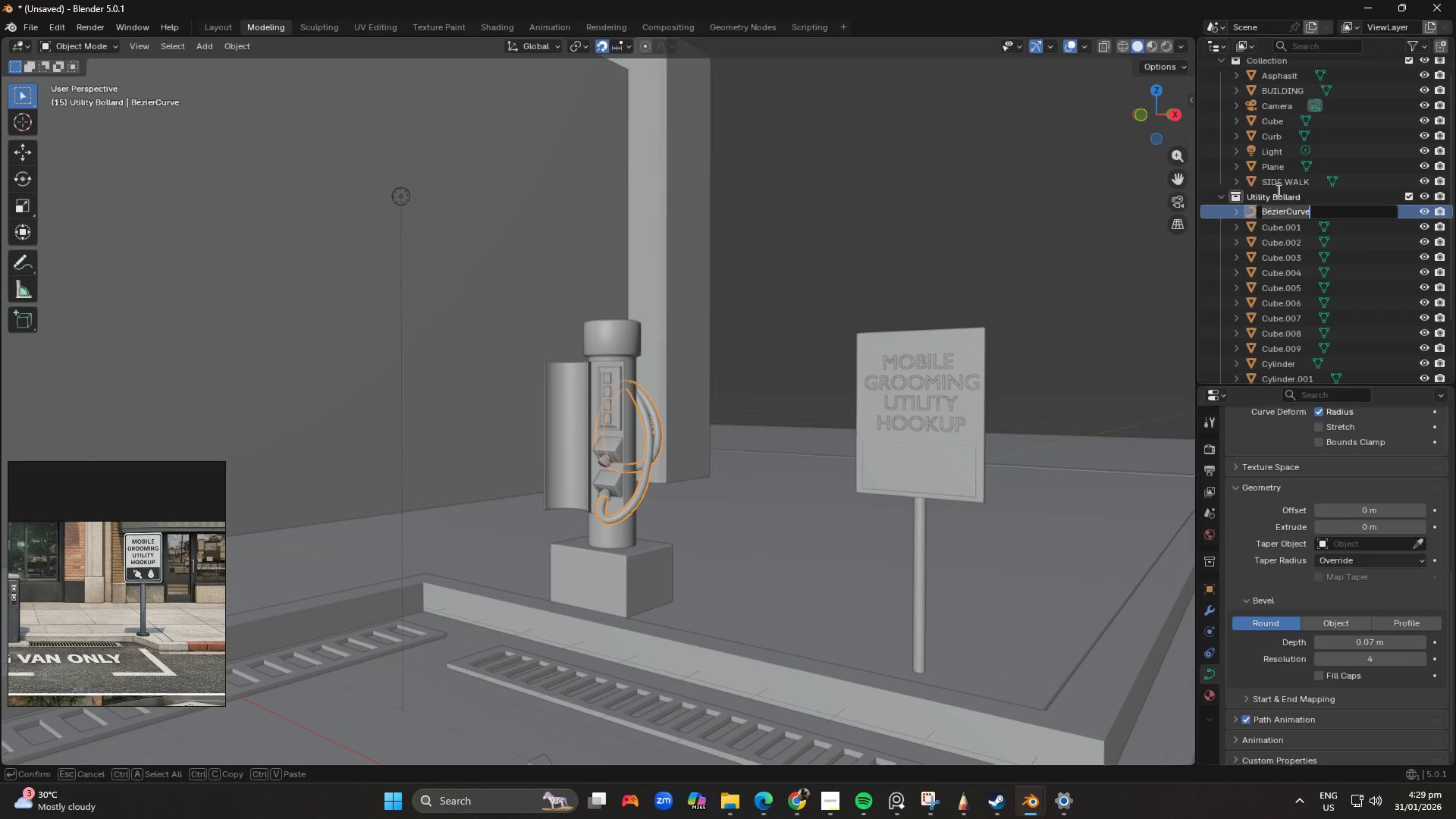 
type(Hose)
key(Backspace)
key(Backspace)
key(Backspace)
key(Backspace)
key(Backspace)
type(hOSE)
 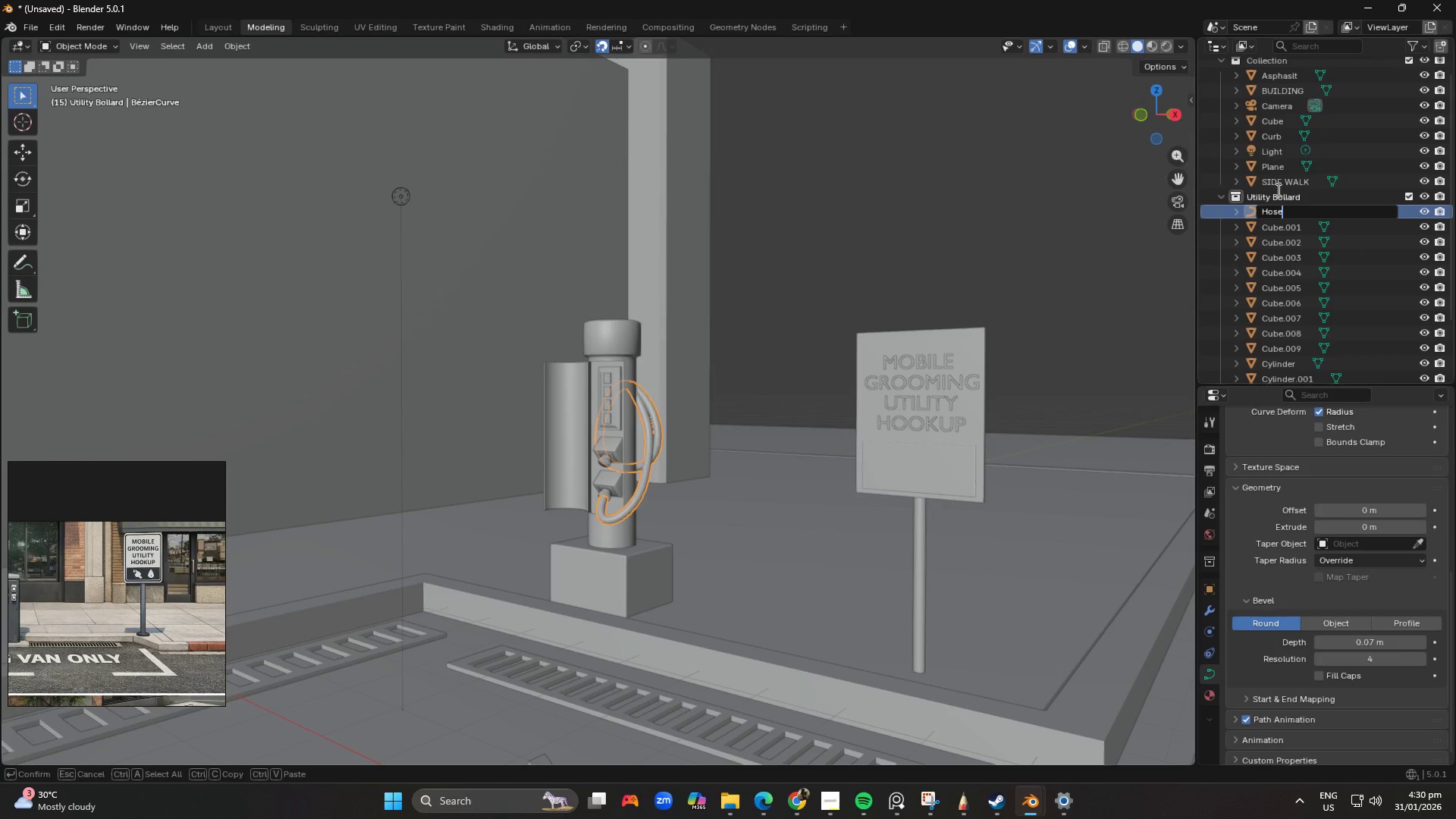 
key(Enter)
 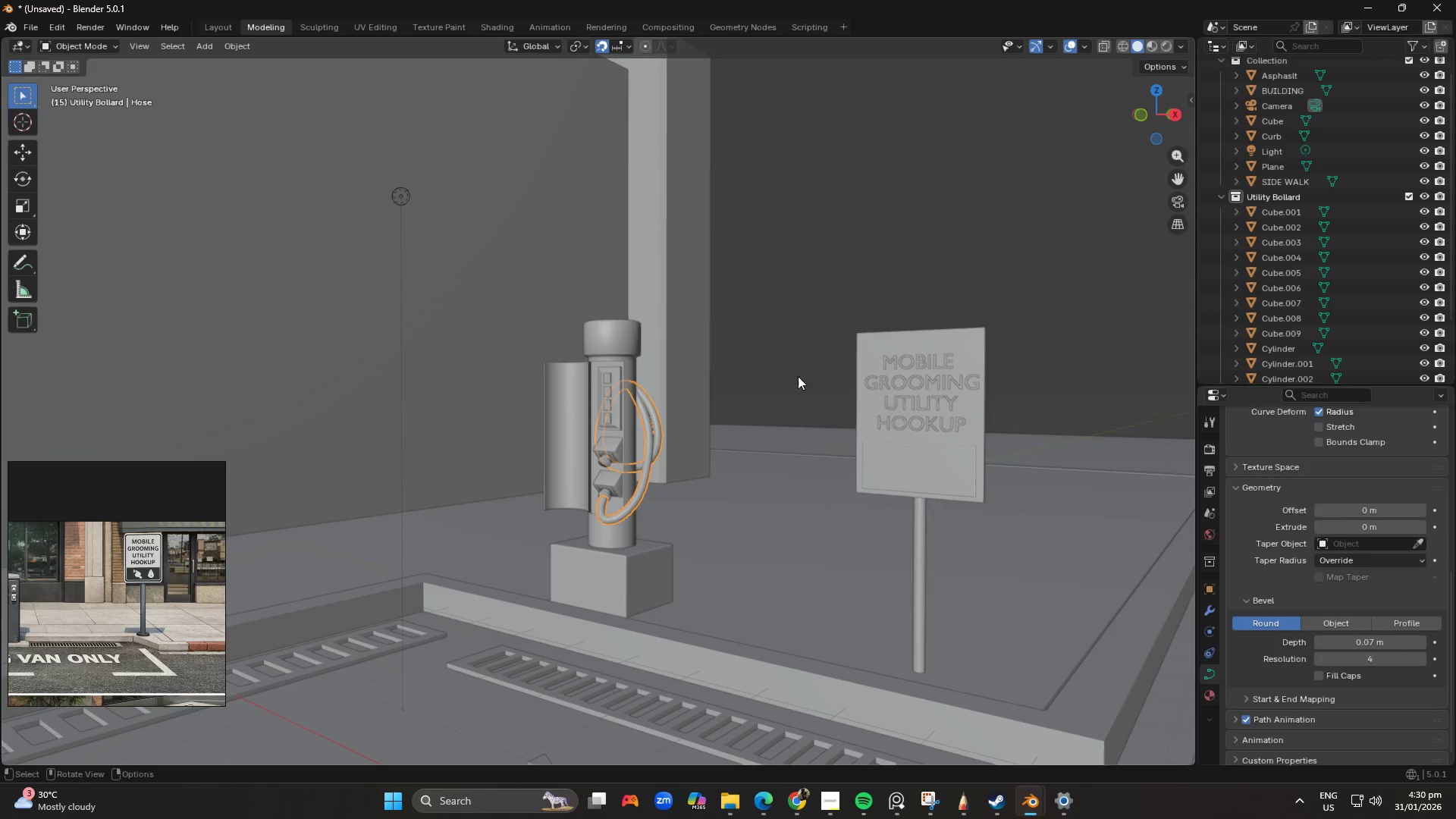 
scroll: coordinate [905, 246], scroll_direction: down, amount: 2.0
 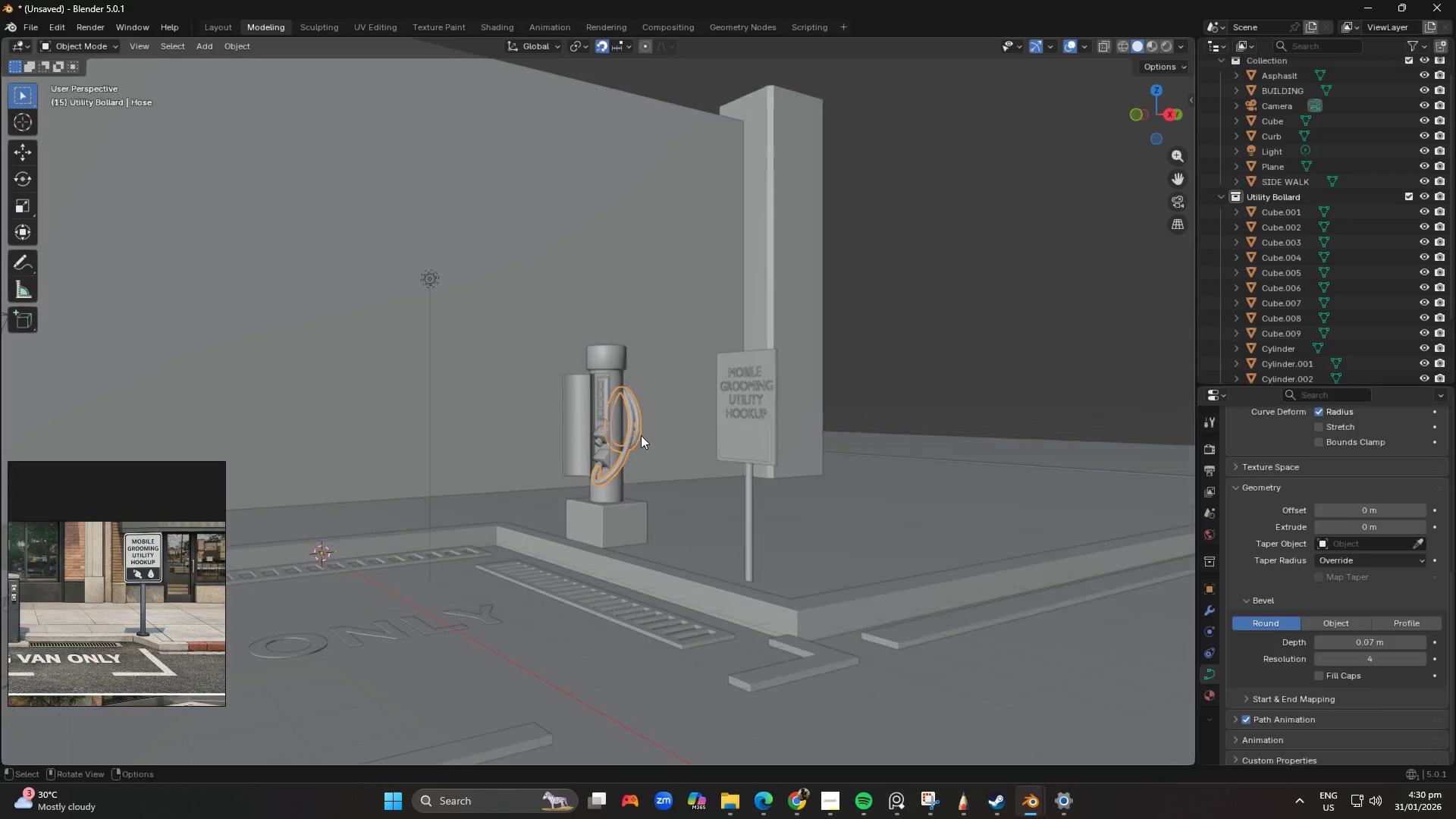 
left_click([903, 238])
 